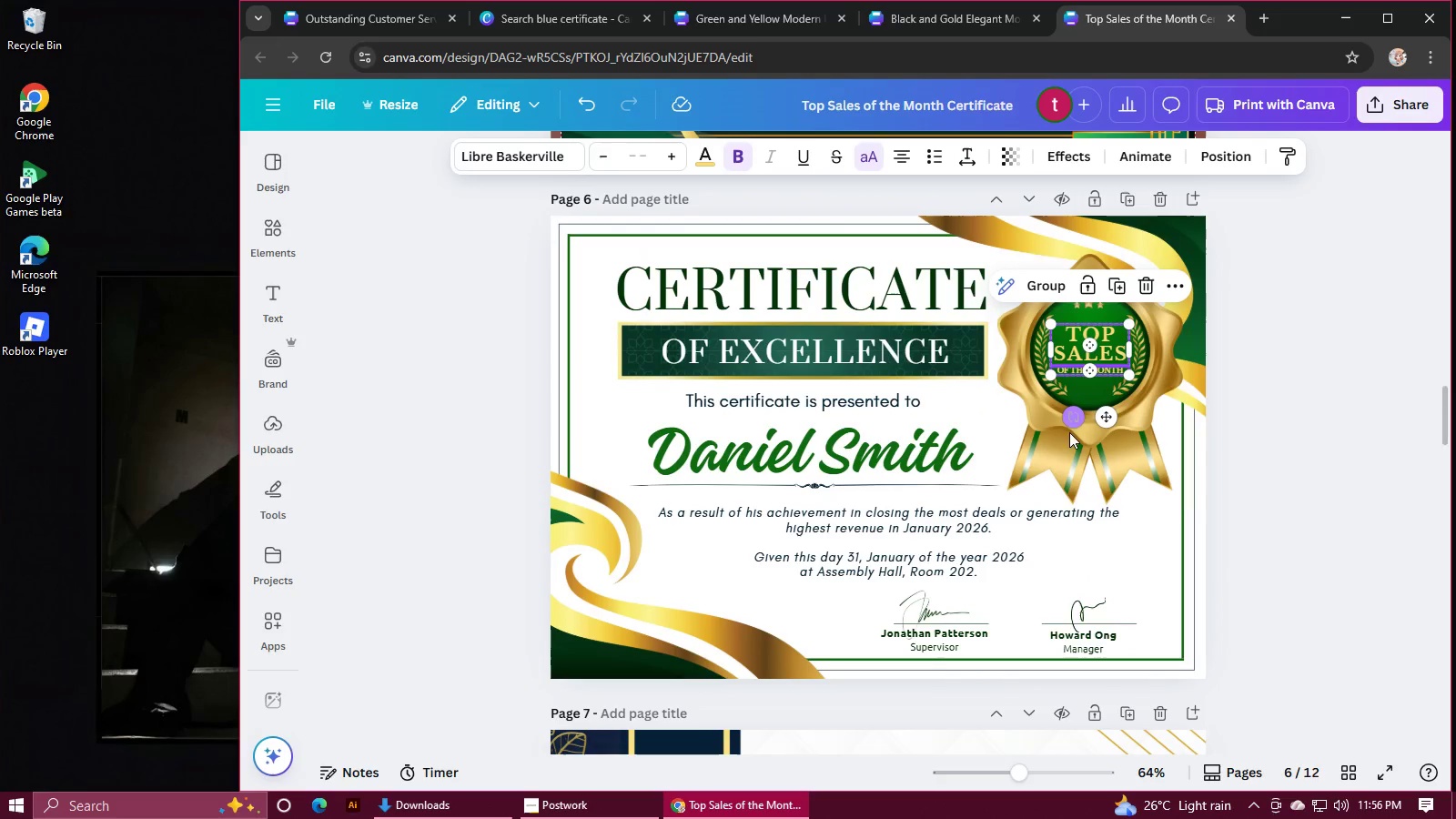 
key(Control+C)
 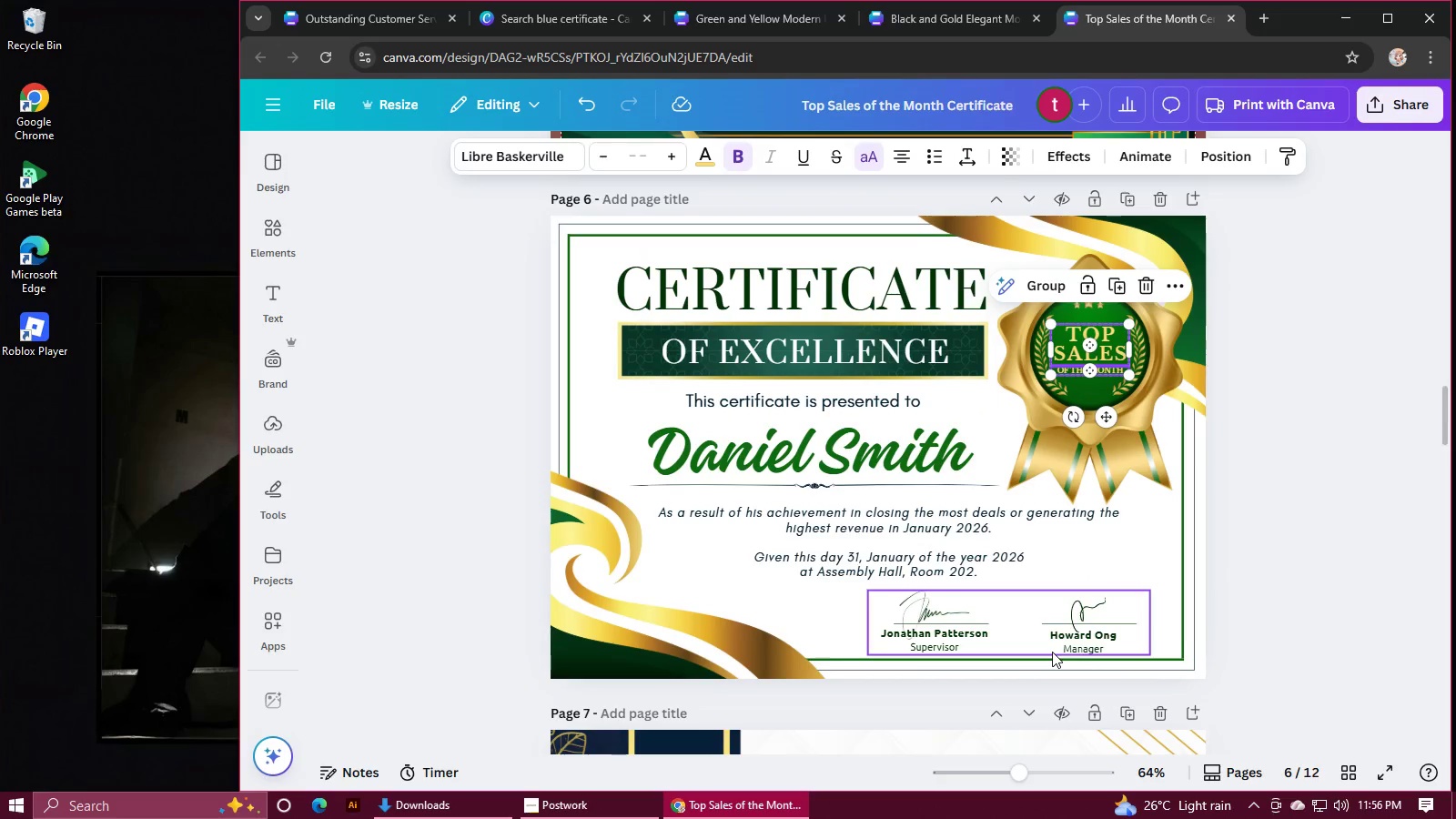 
scroll: coordinate [1052, 648], scroll_direction: down, amount: 28.0
 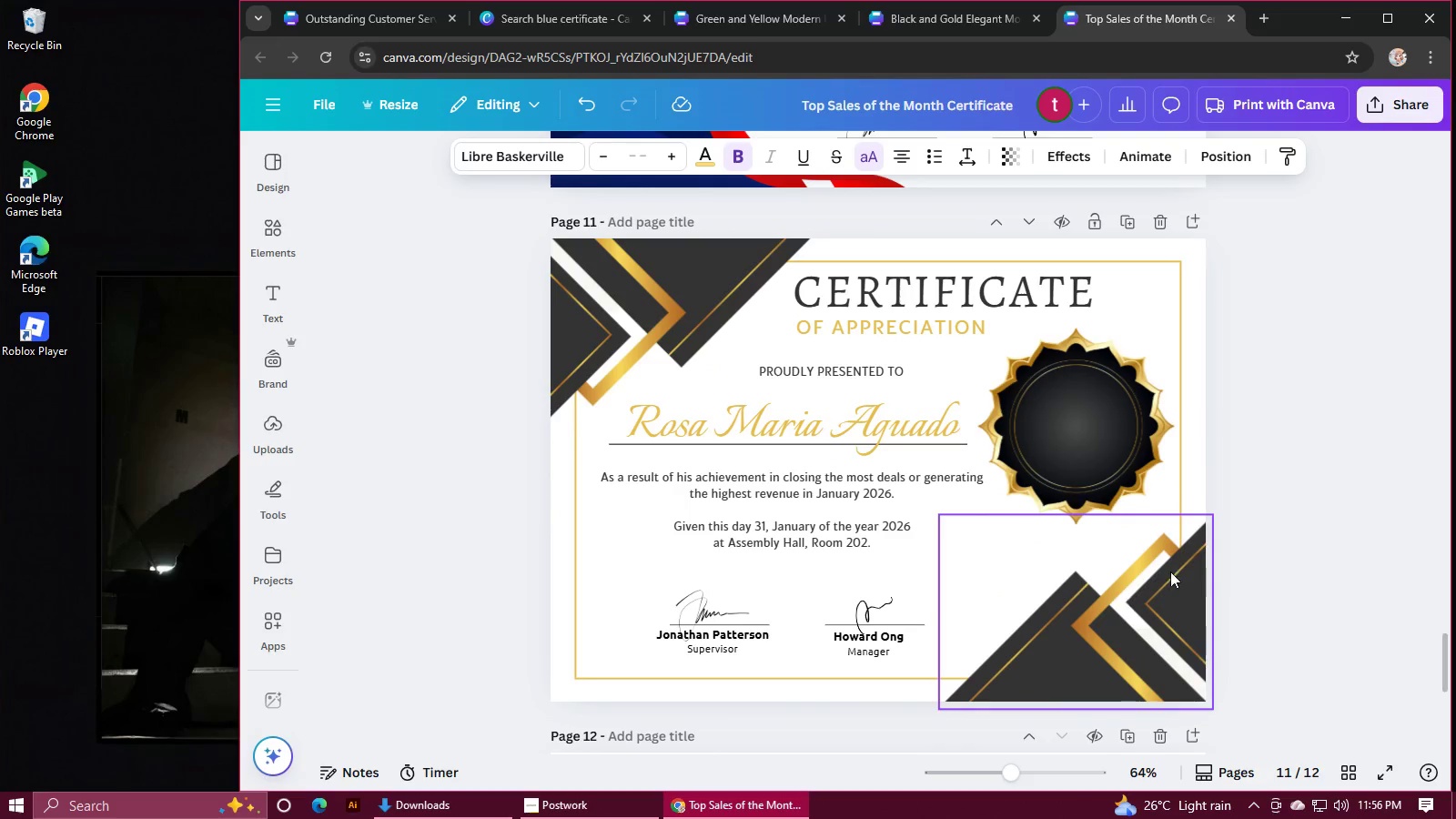 
key(Control+V)
 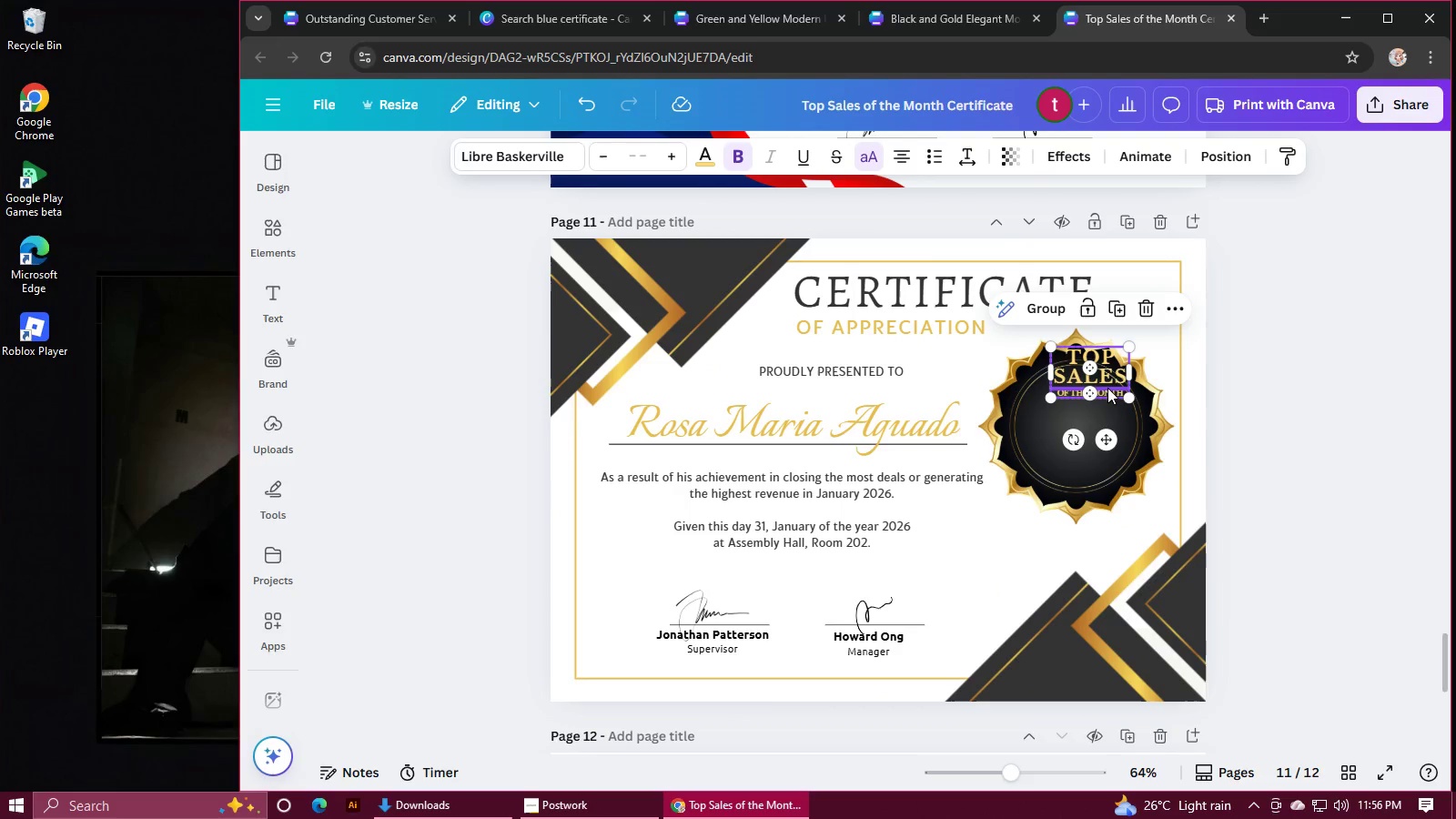 
left_click_drag(start_coordinate=[1105, 379], to_coordinate=[1090, 422])
 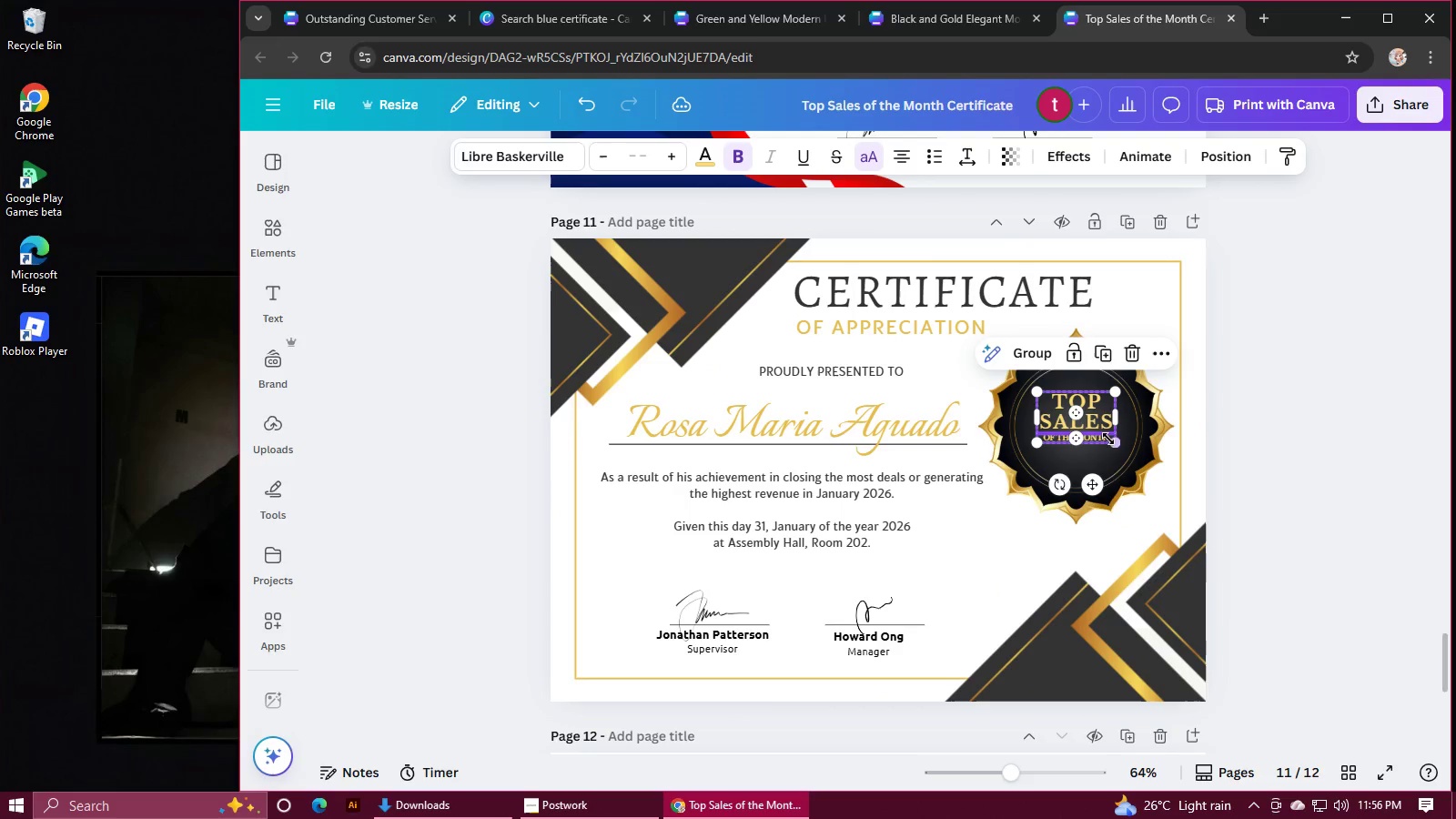 
left_click_drag(start_coordinate=[1111, 439], to_coordinate=[1131, 469])
 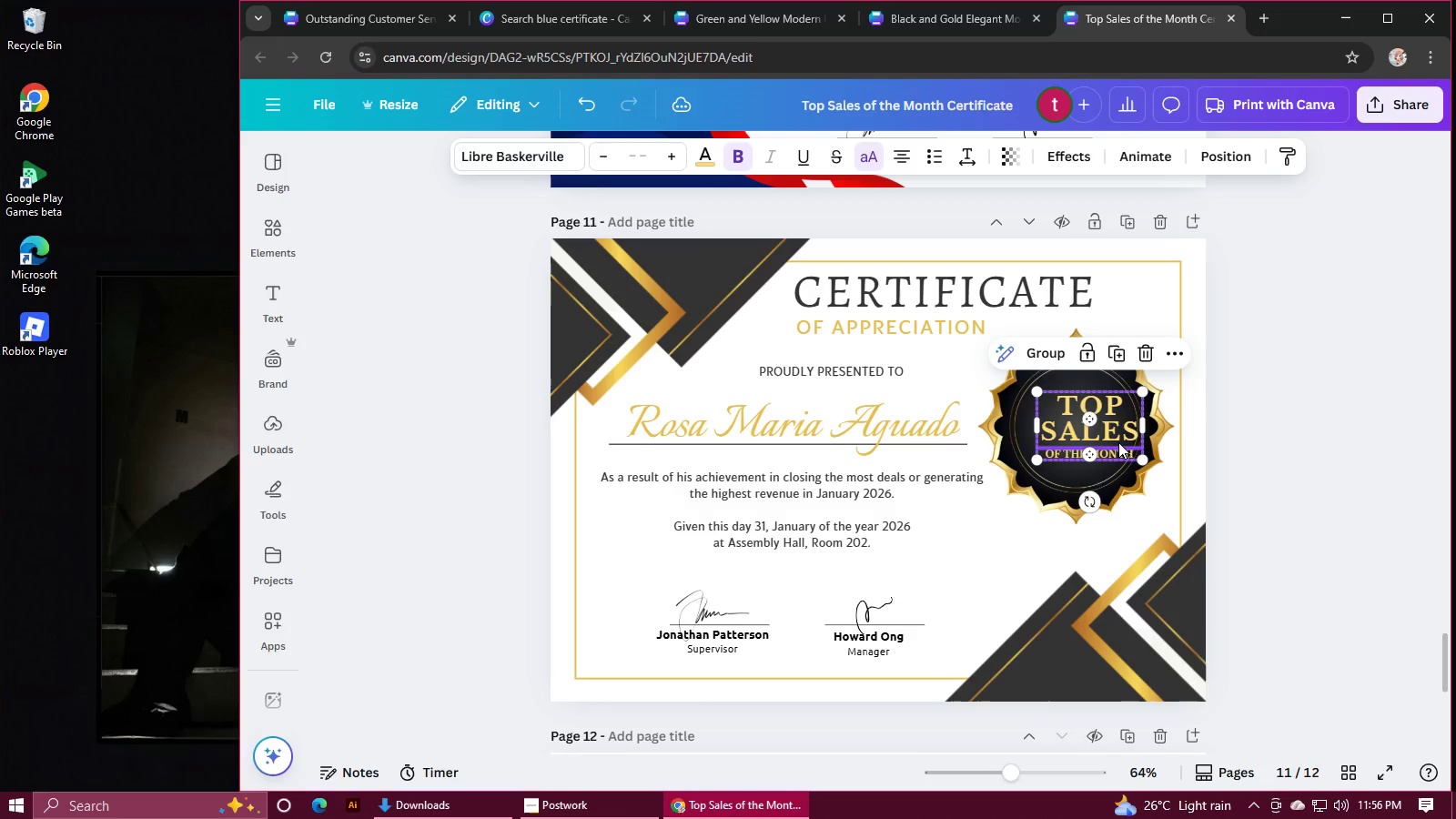 
left_click_drag(start_coordinate=[1116, 442], to_coordinate=[1104, 442])
 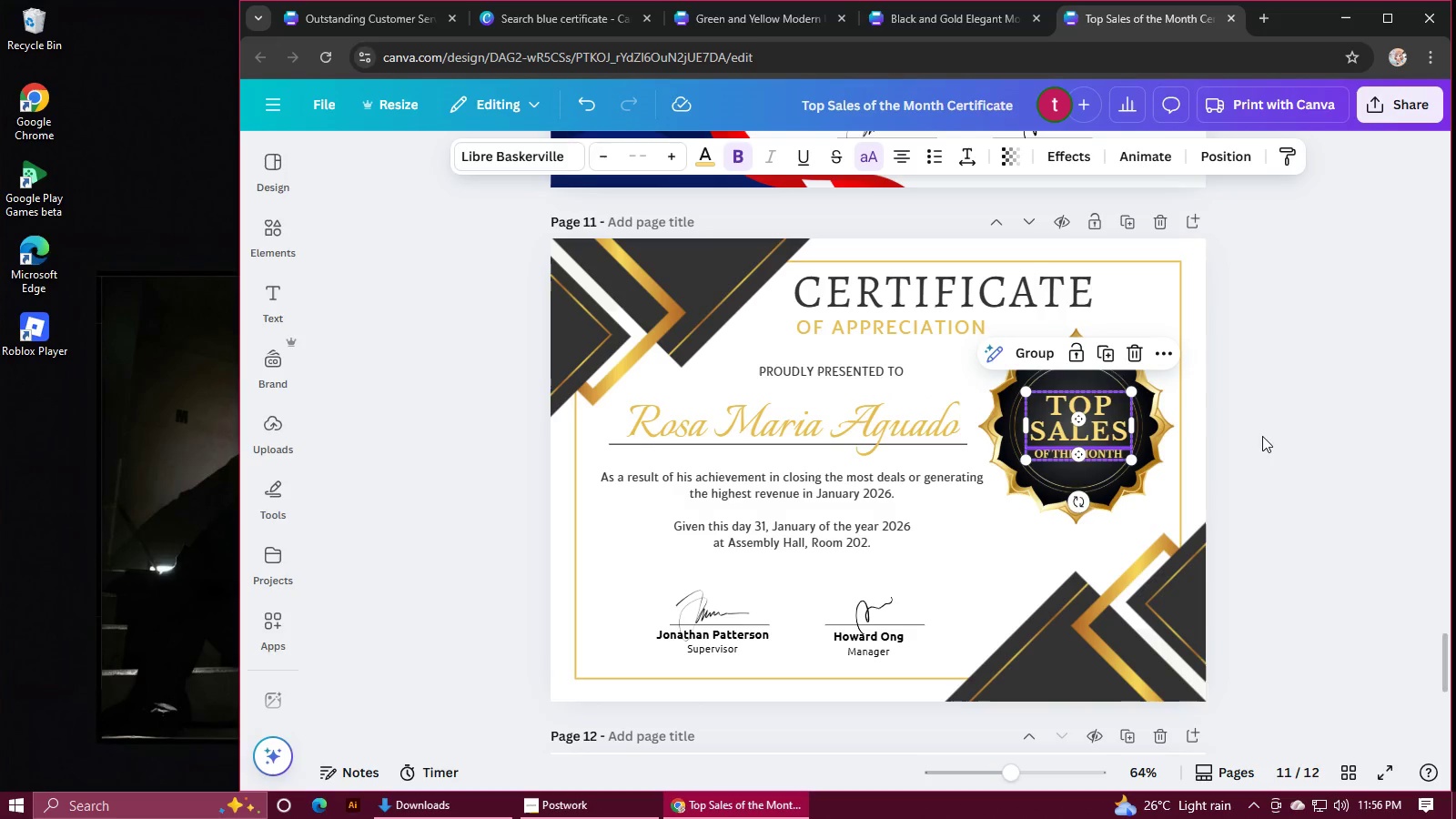 
left_click([1262, 436])
 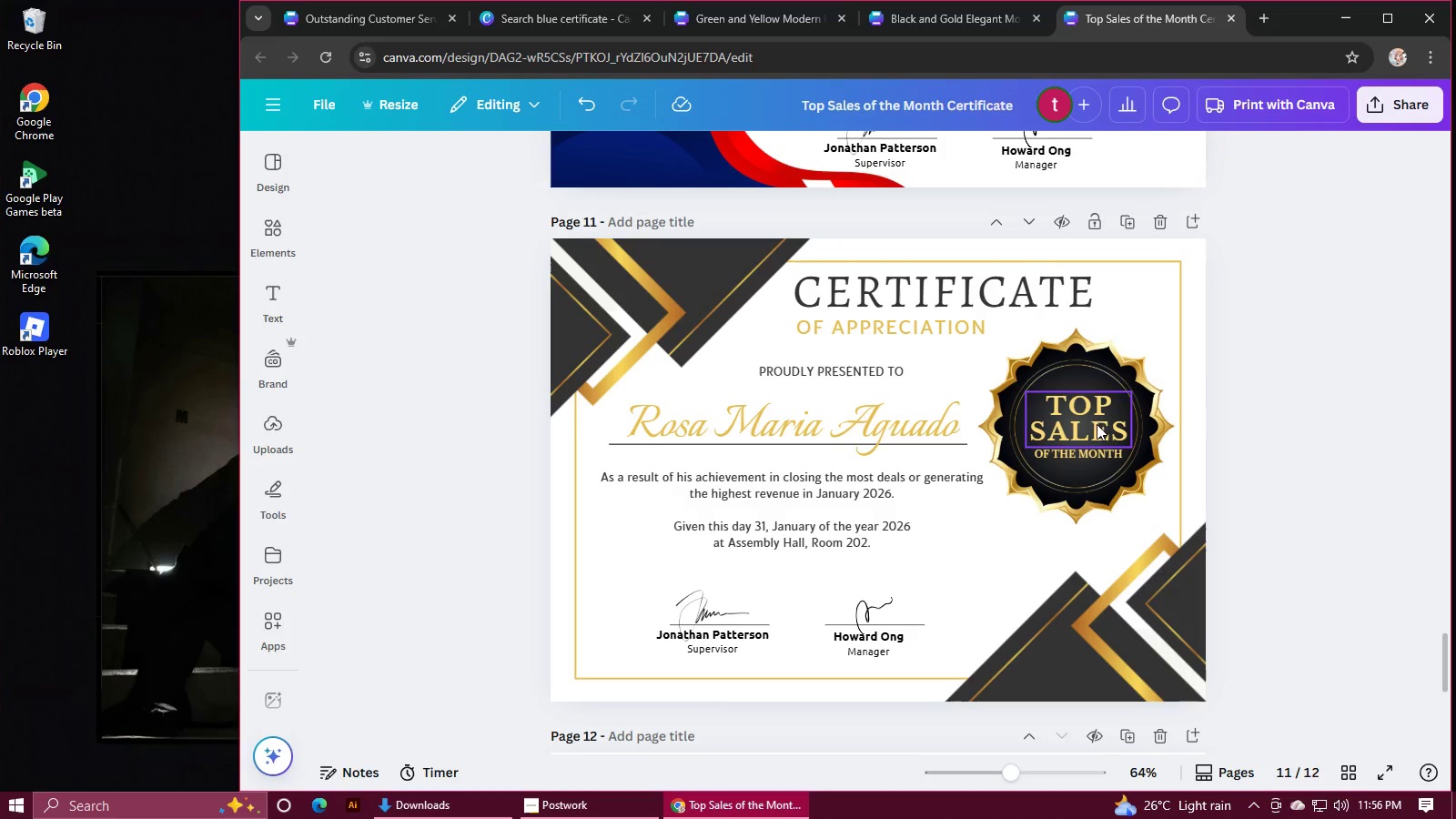 
hold_key(key=ShiftLeft, duration=0.77)
left_click([1085, 451])
 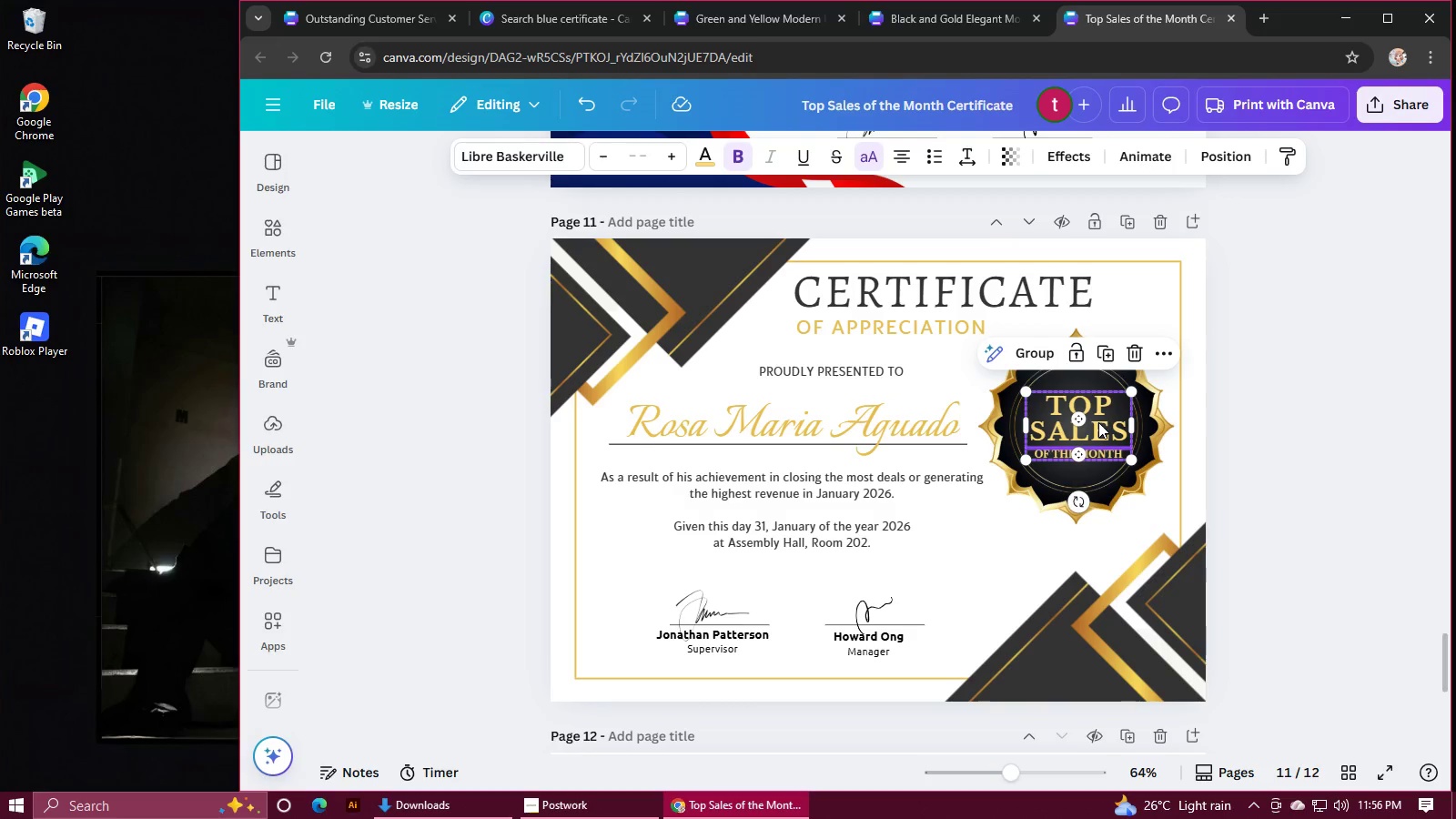 
left_click_drag(start_coordinate=[1098, 422], to_coordinate=[1092, 421])
 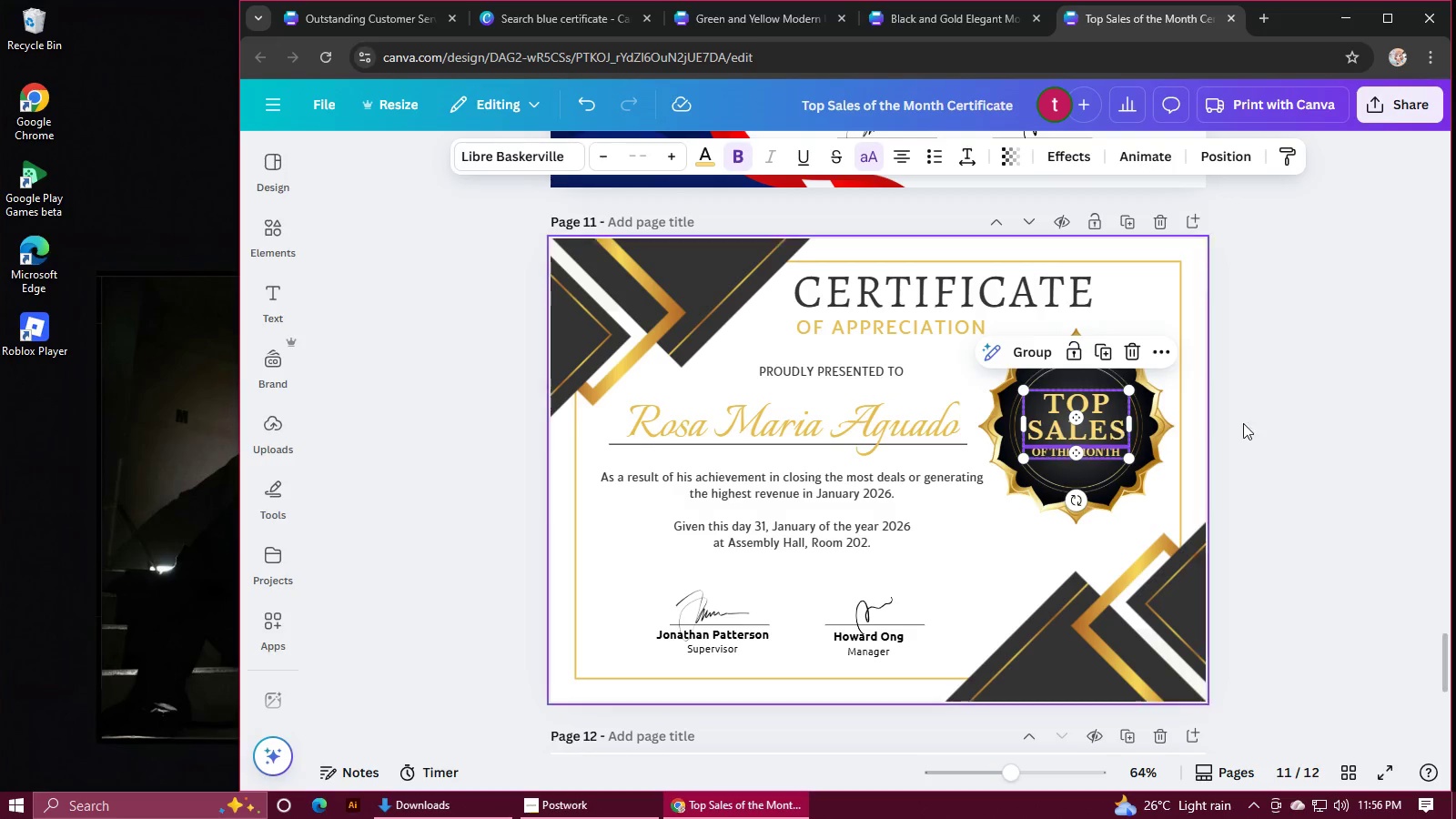 
left_click([1289, 432])
 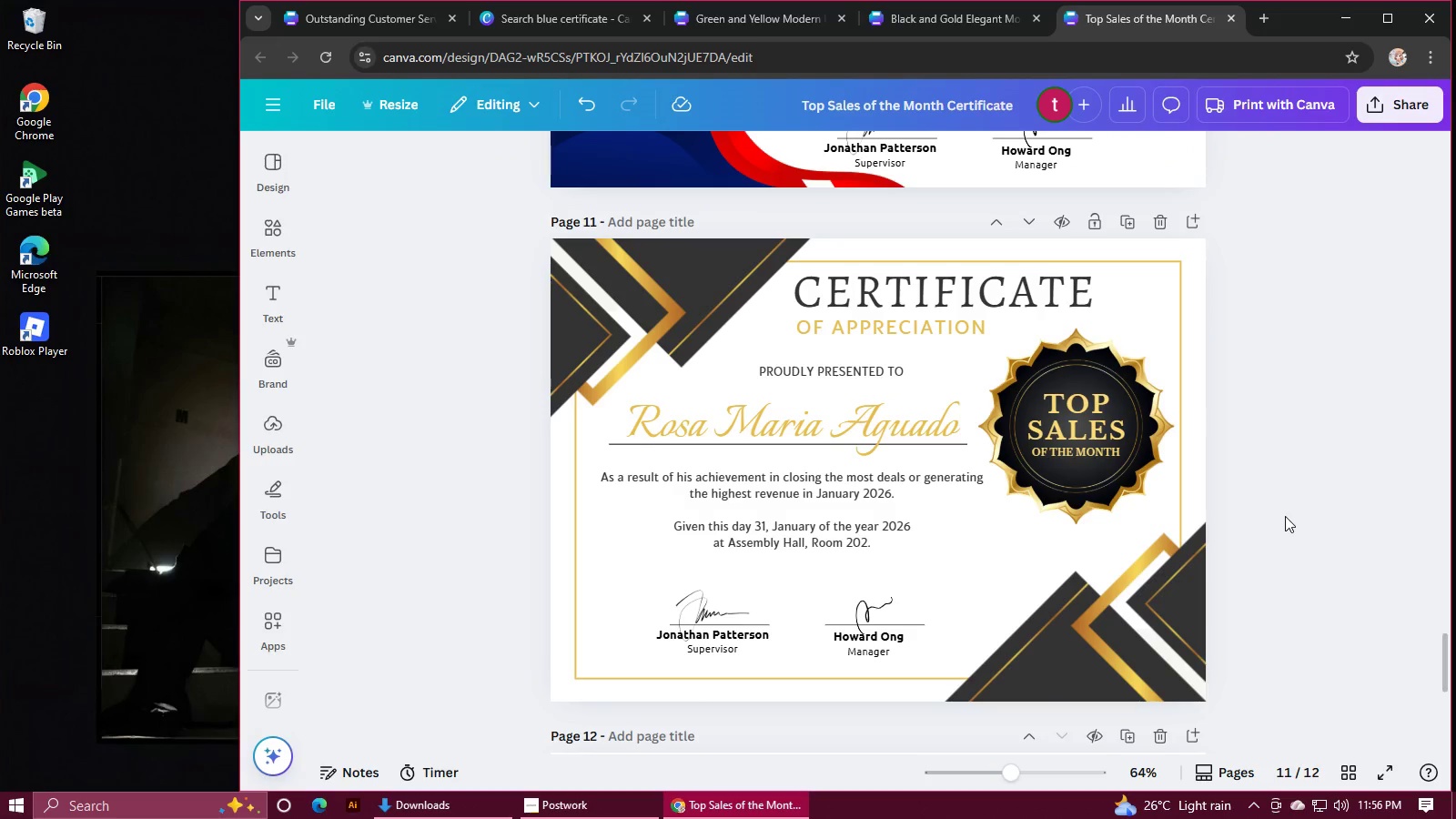 
scroll: coordinate [1265, 509], scroll_direction: up, amount: 5.0
 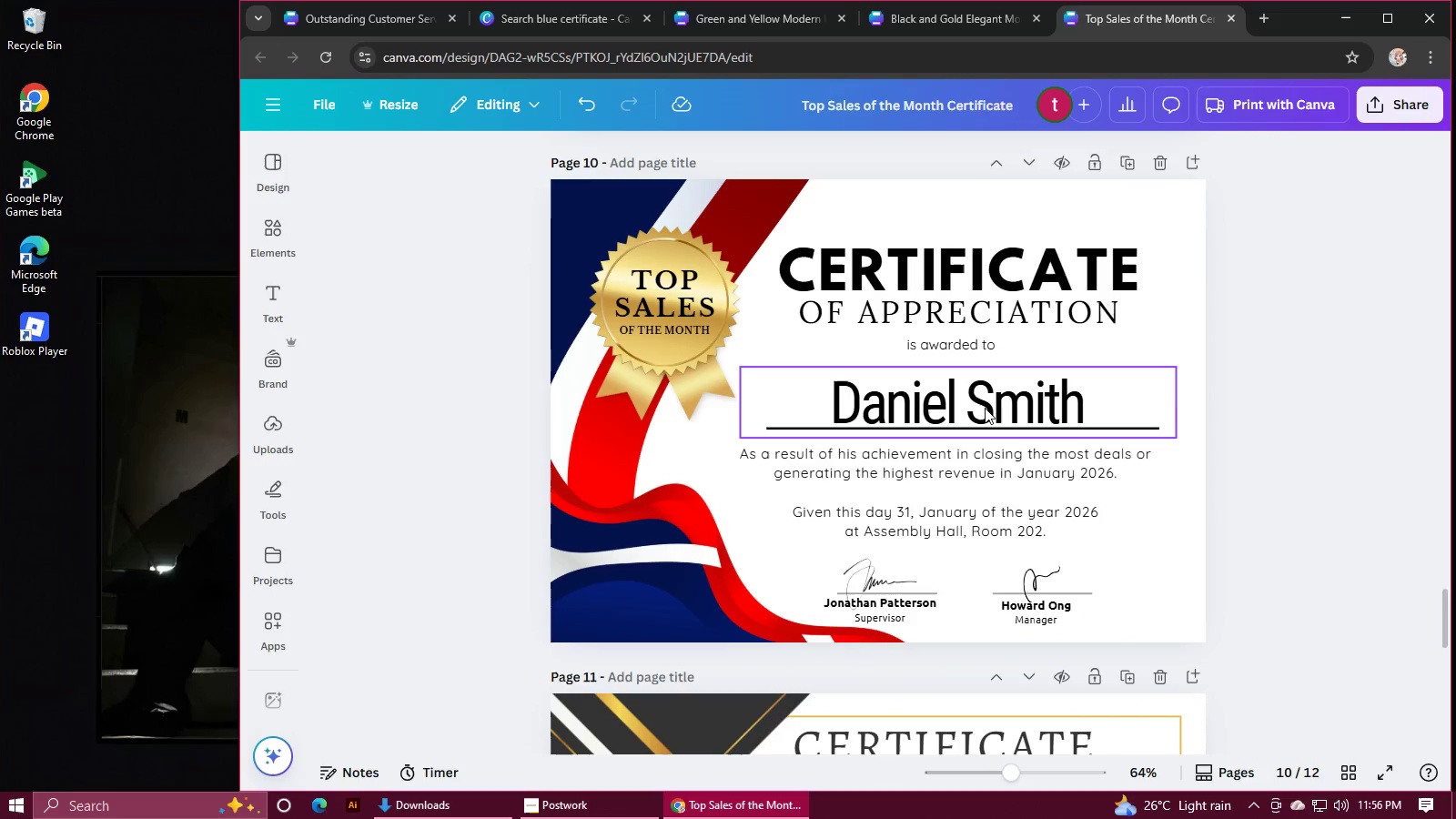 
double_click([985, 408])
 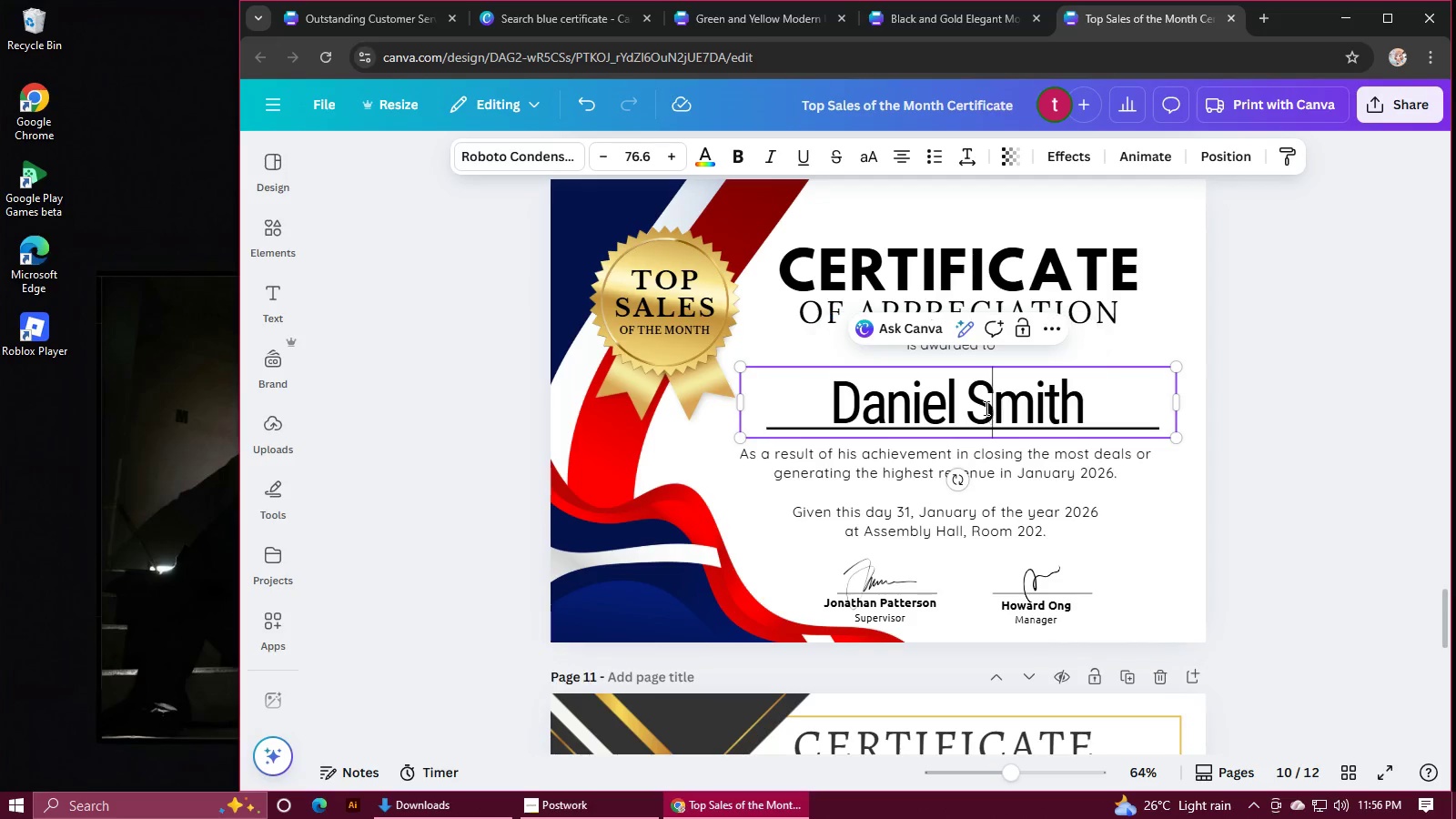 
triple_click([985, 408])
 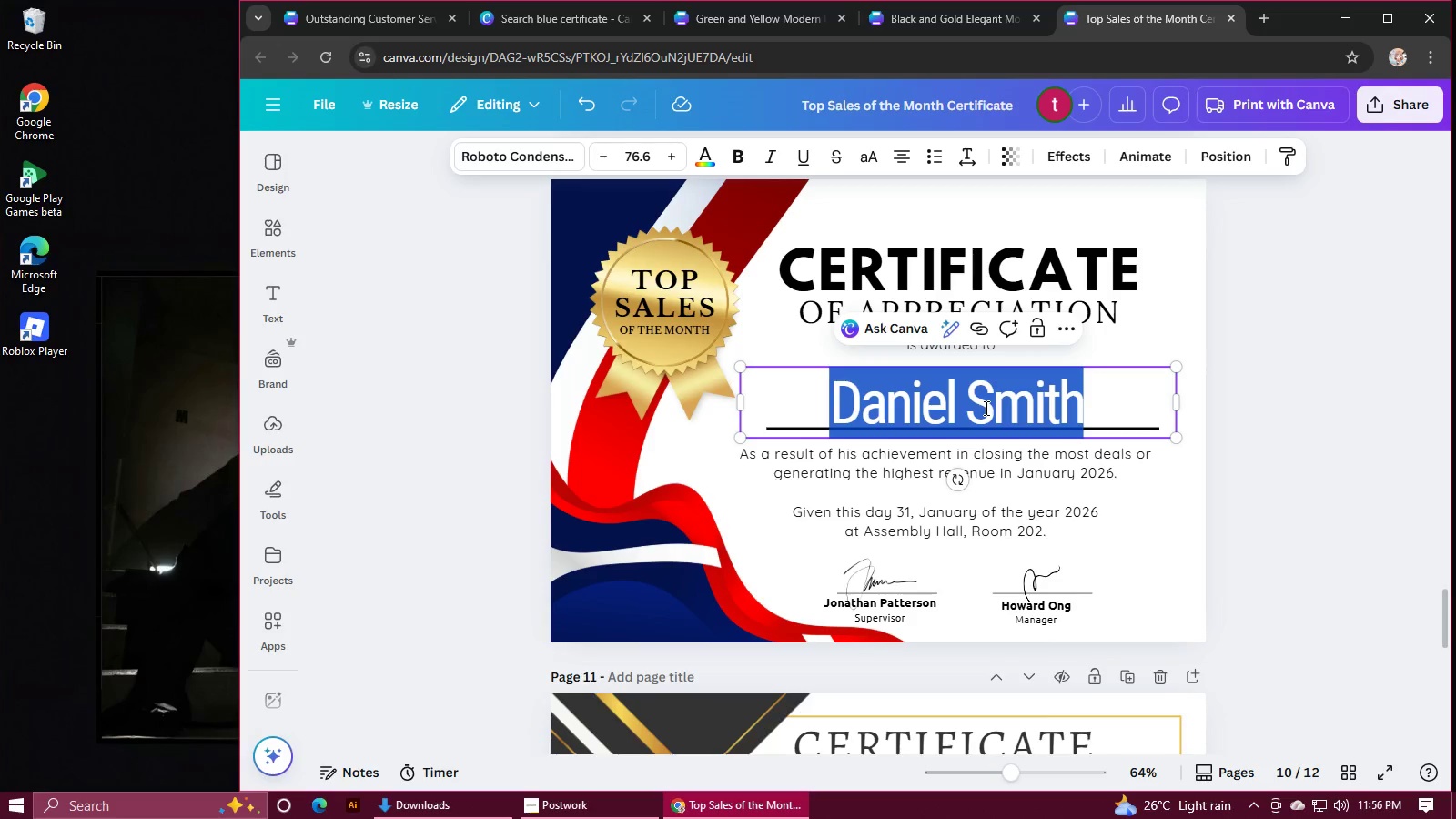 
key(Control+C)
 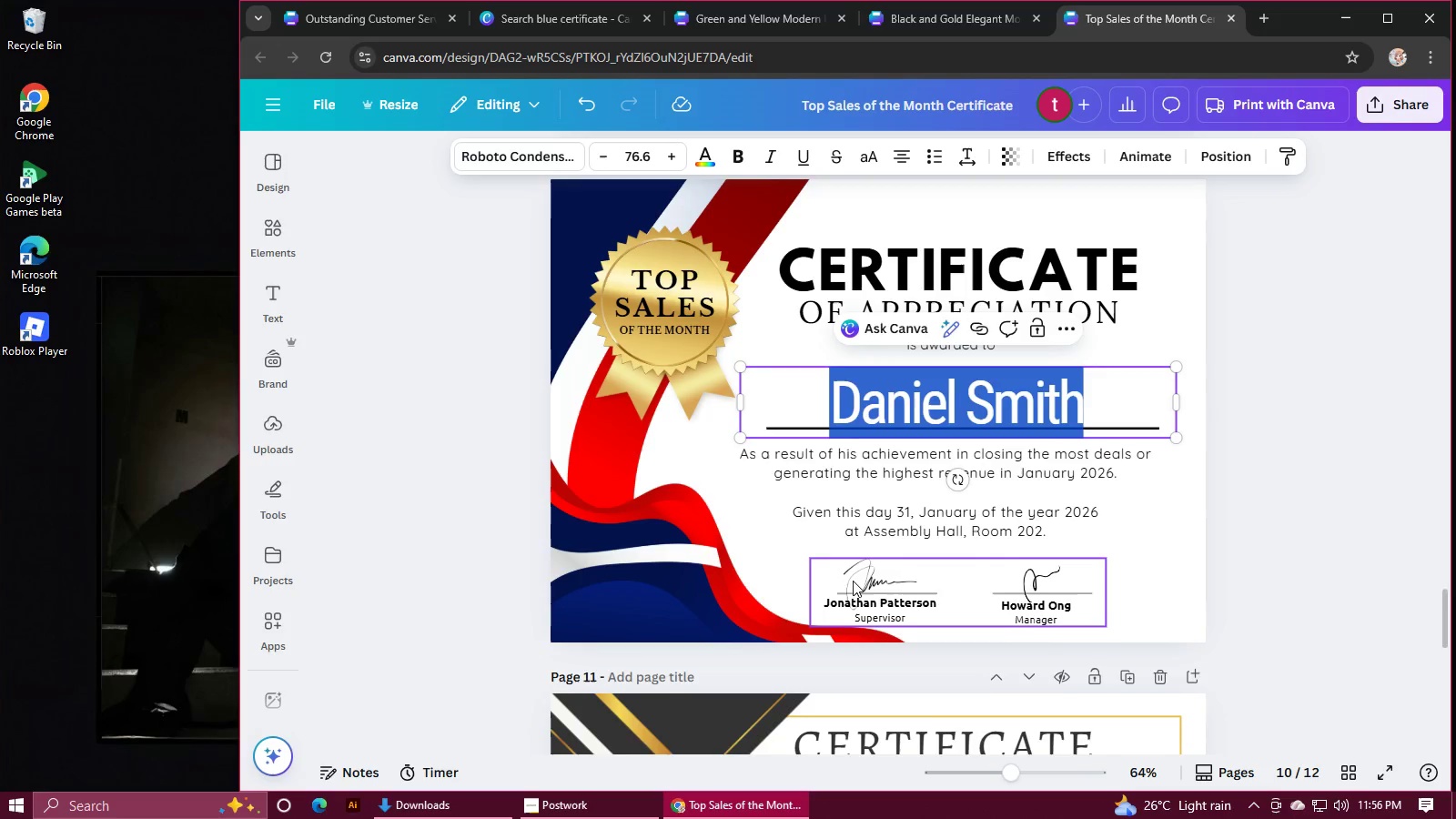 
scroll: coordinate [853, 581], scroll_direction: down, amount: 2.0
 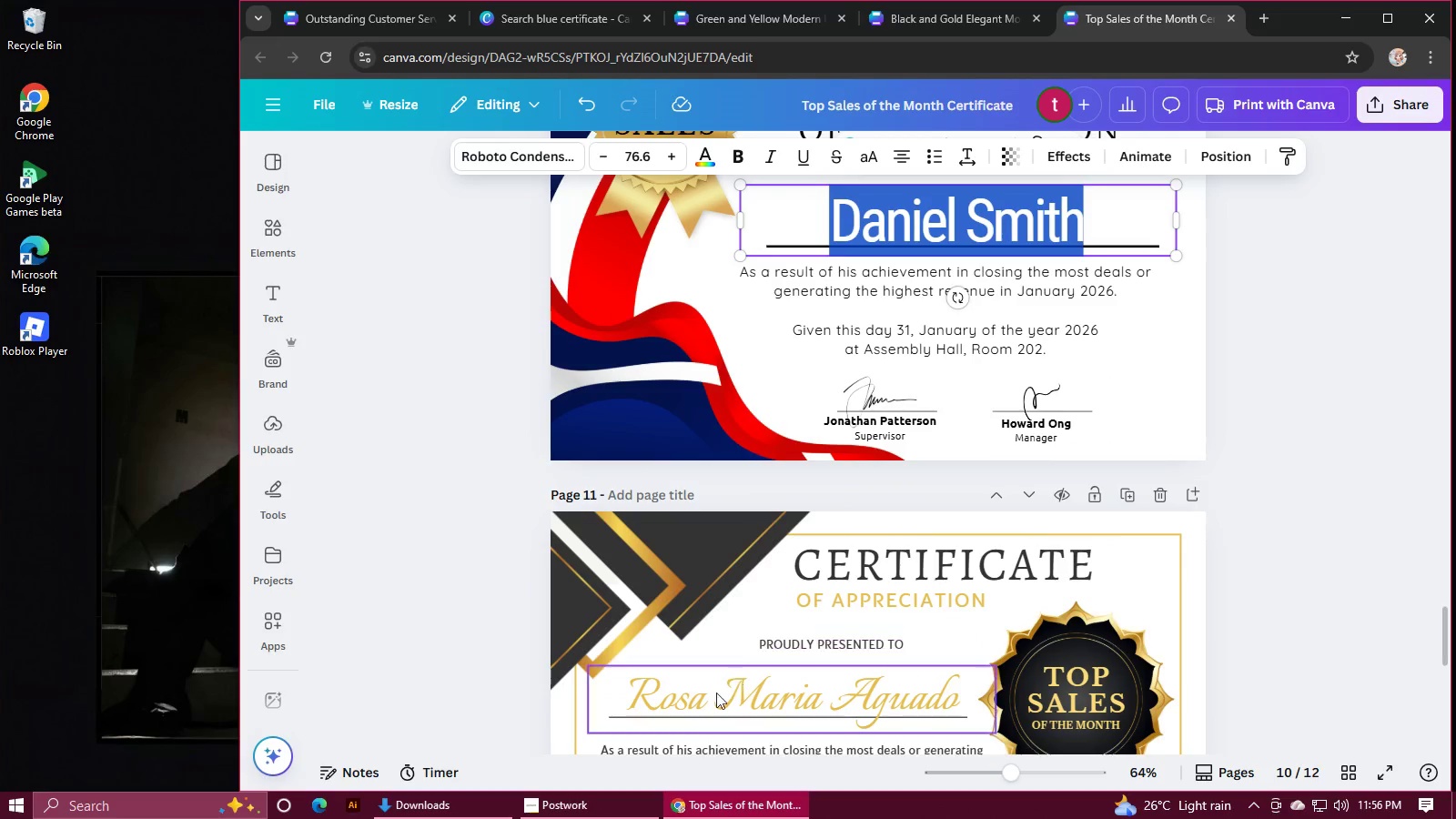 
double_click([715, 694])
 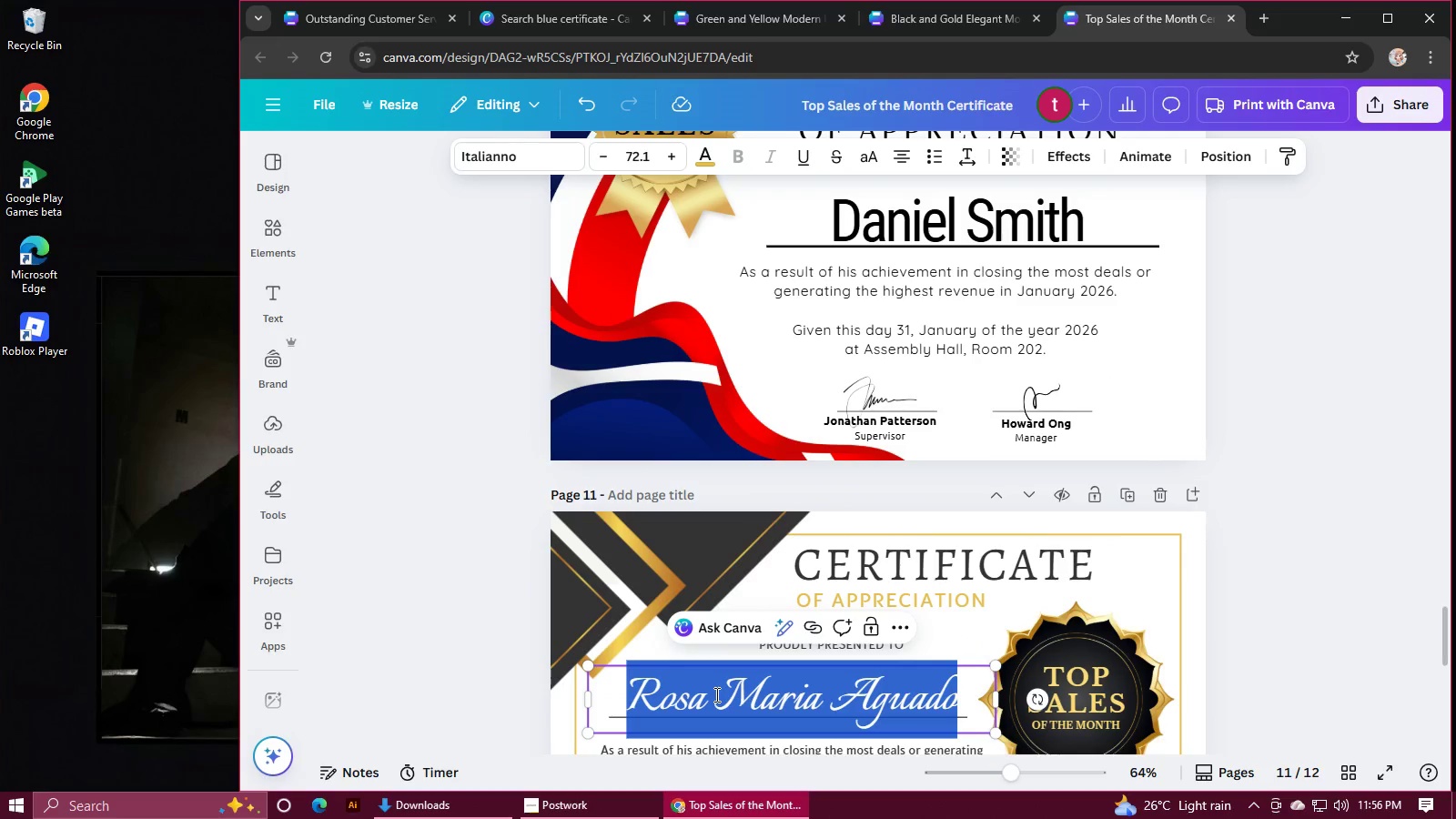 
key(Control+V)
 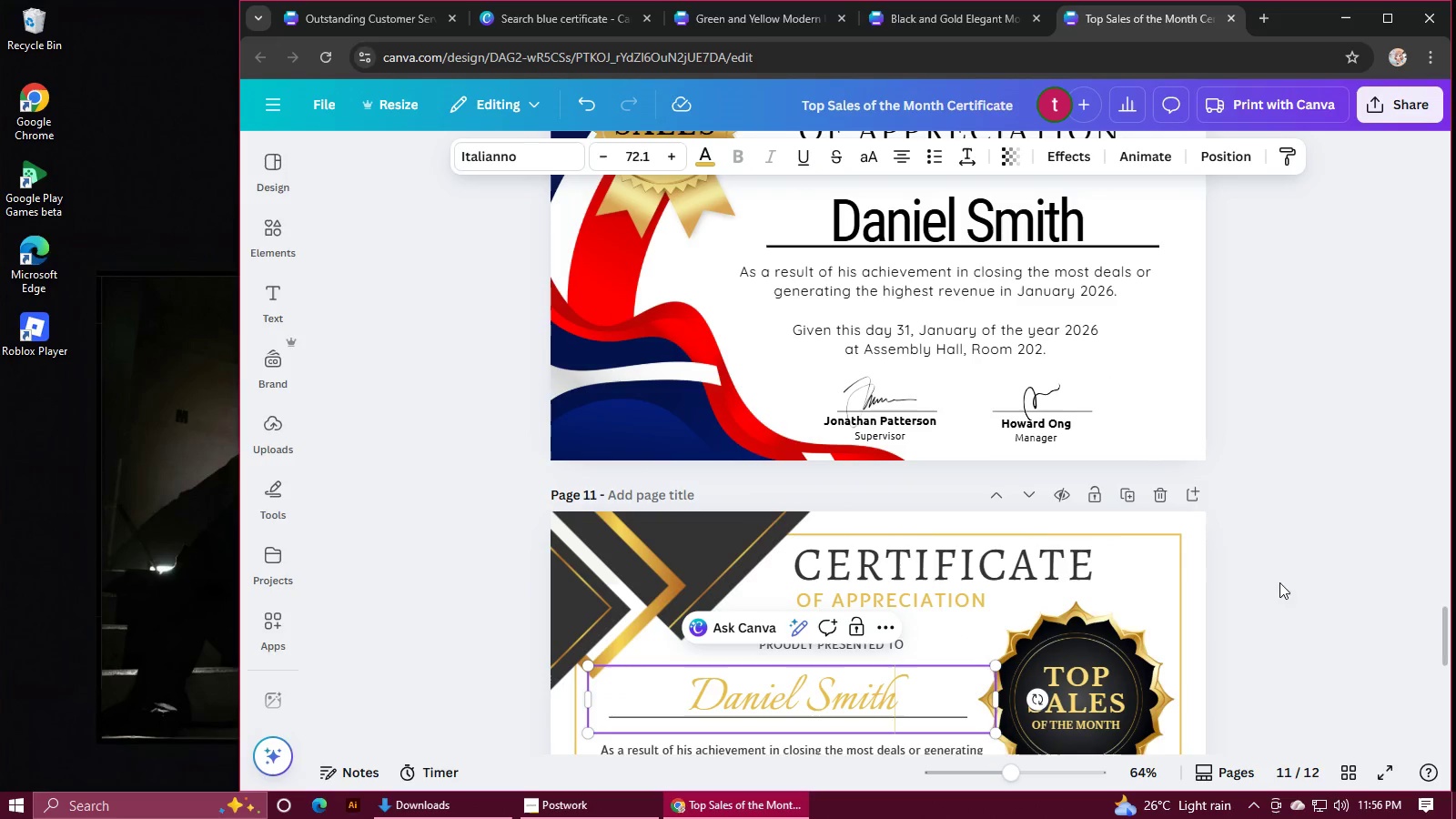 
left_click([1433, 551])
 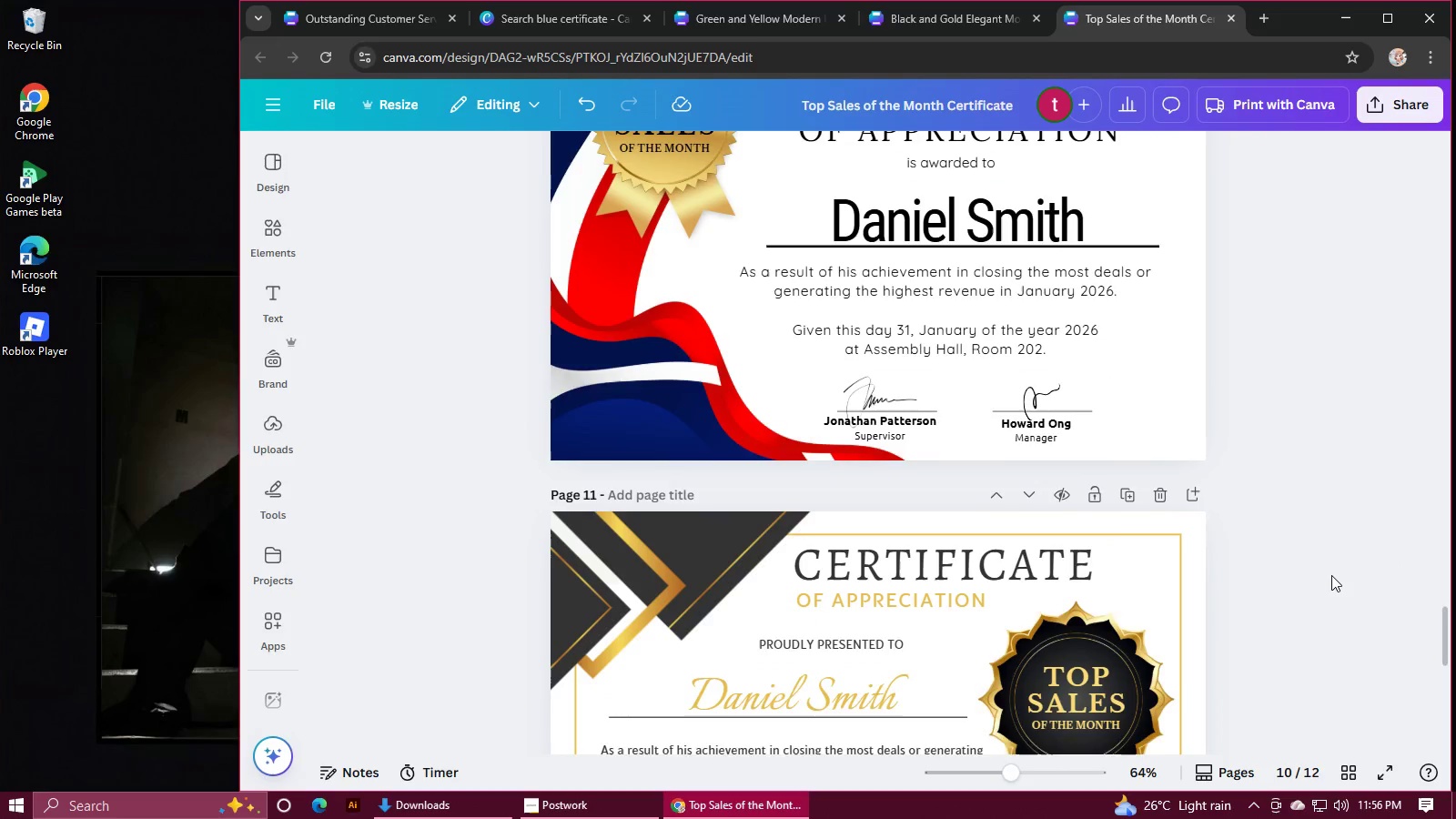 
scroll: coordinate [1331, 575], scroll_direction: down, amount: 3.0
 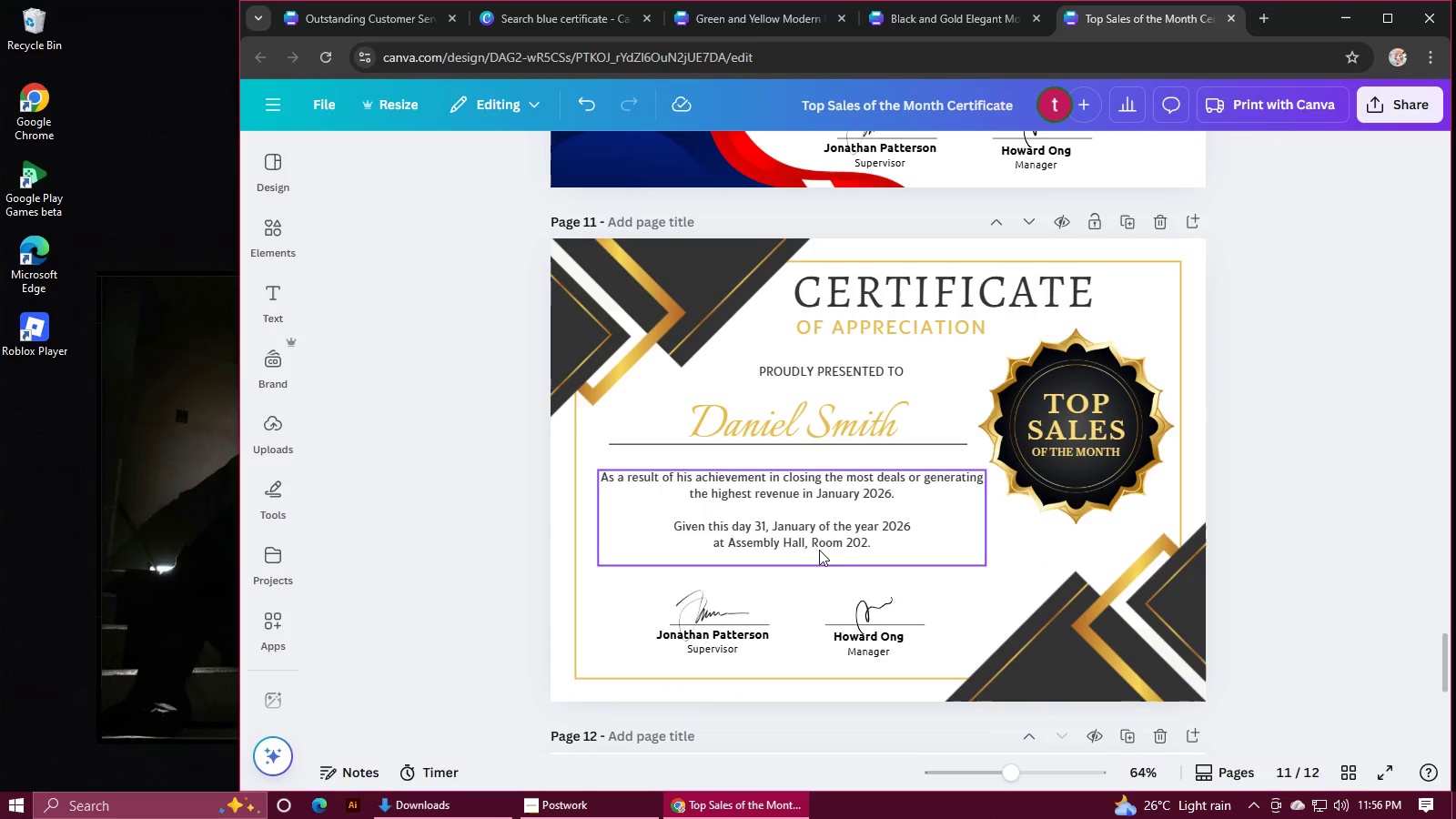 
left_click([696, 427])
 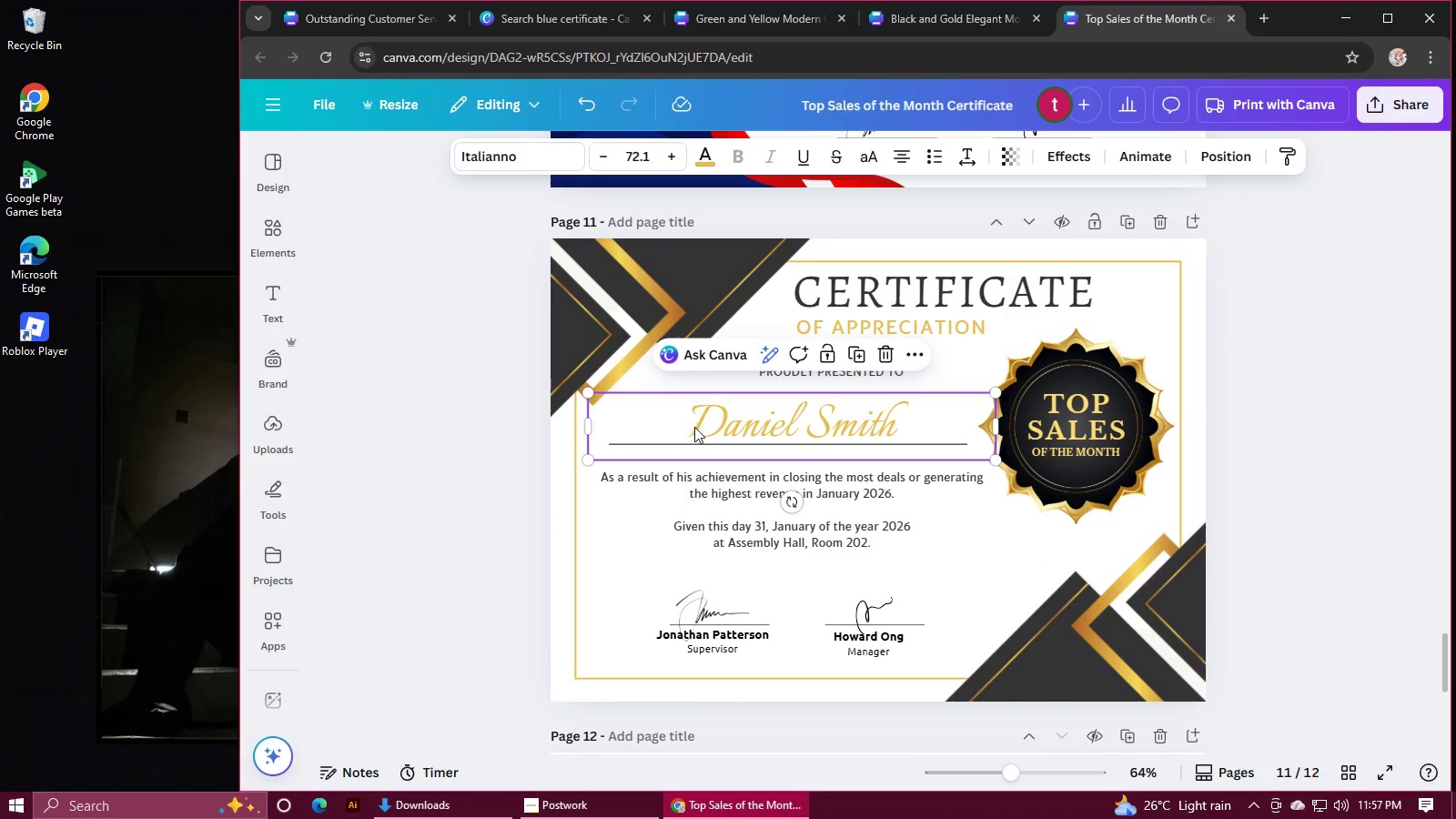 
left_click([693, 427])
 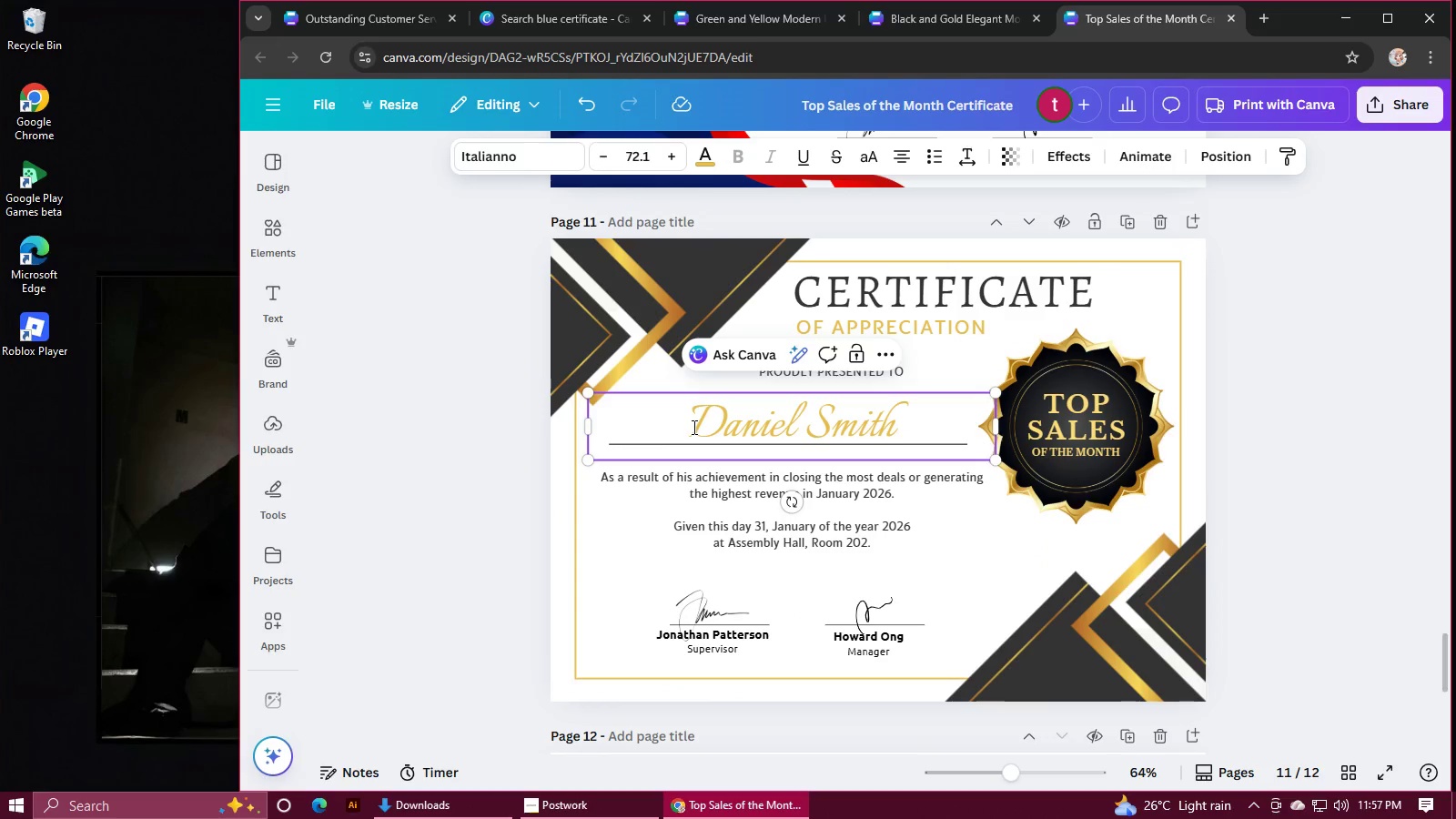 
type(Hohn)
key(Backspace)
key(Backspace)
key(Backspace)
key(Backspace)
type(Hoh)
key(Backspace)
key(Backspace)
key(Backspace)
type(JOhn )
 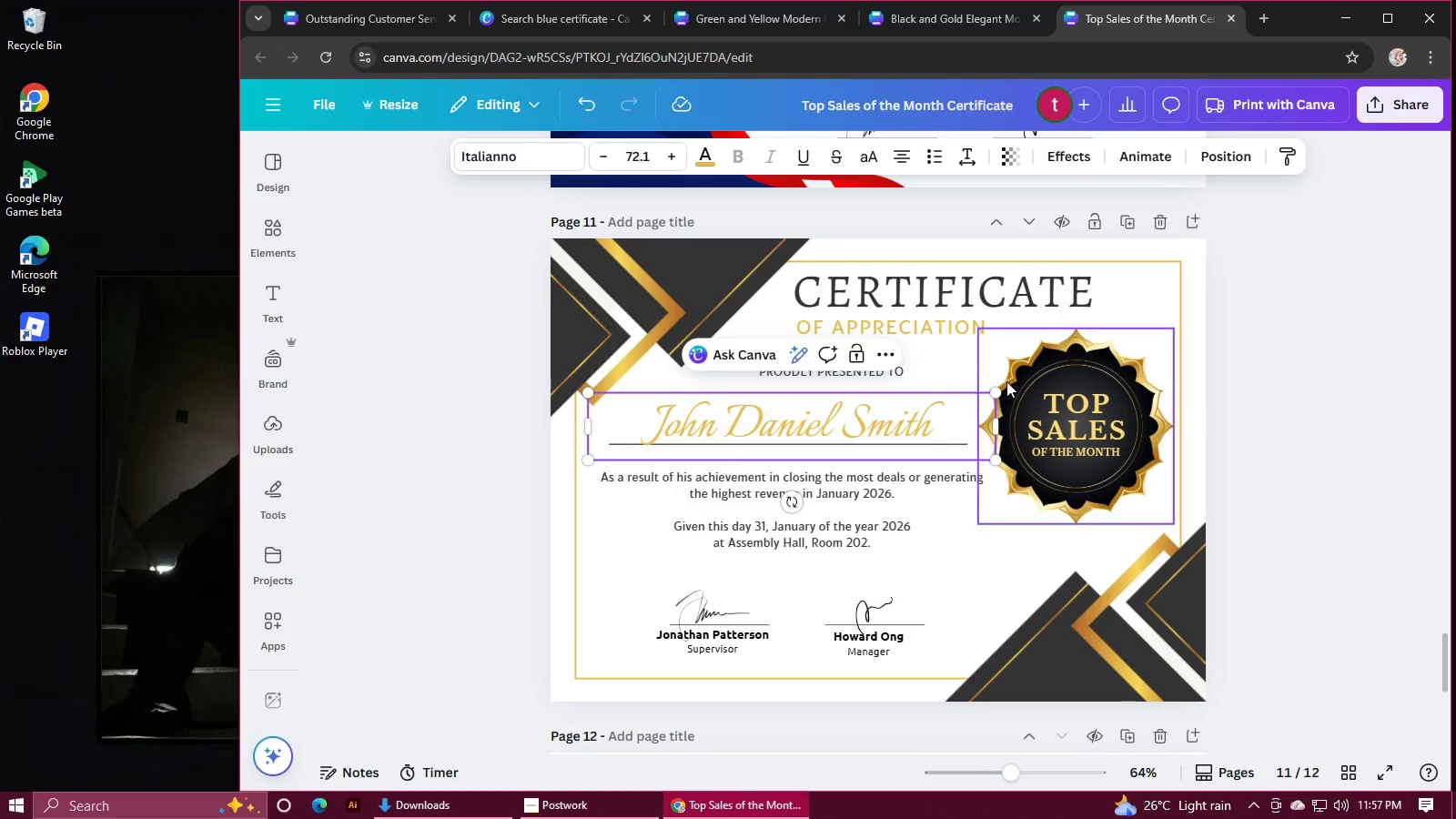 
left_click([1260, 413])
 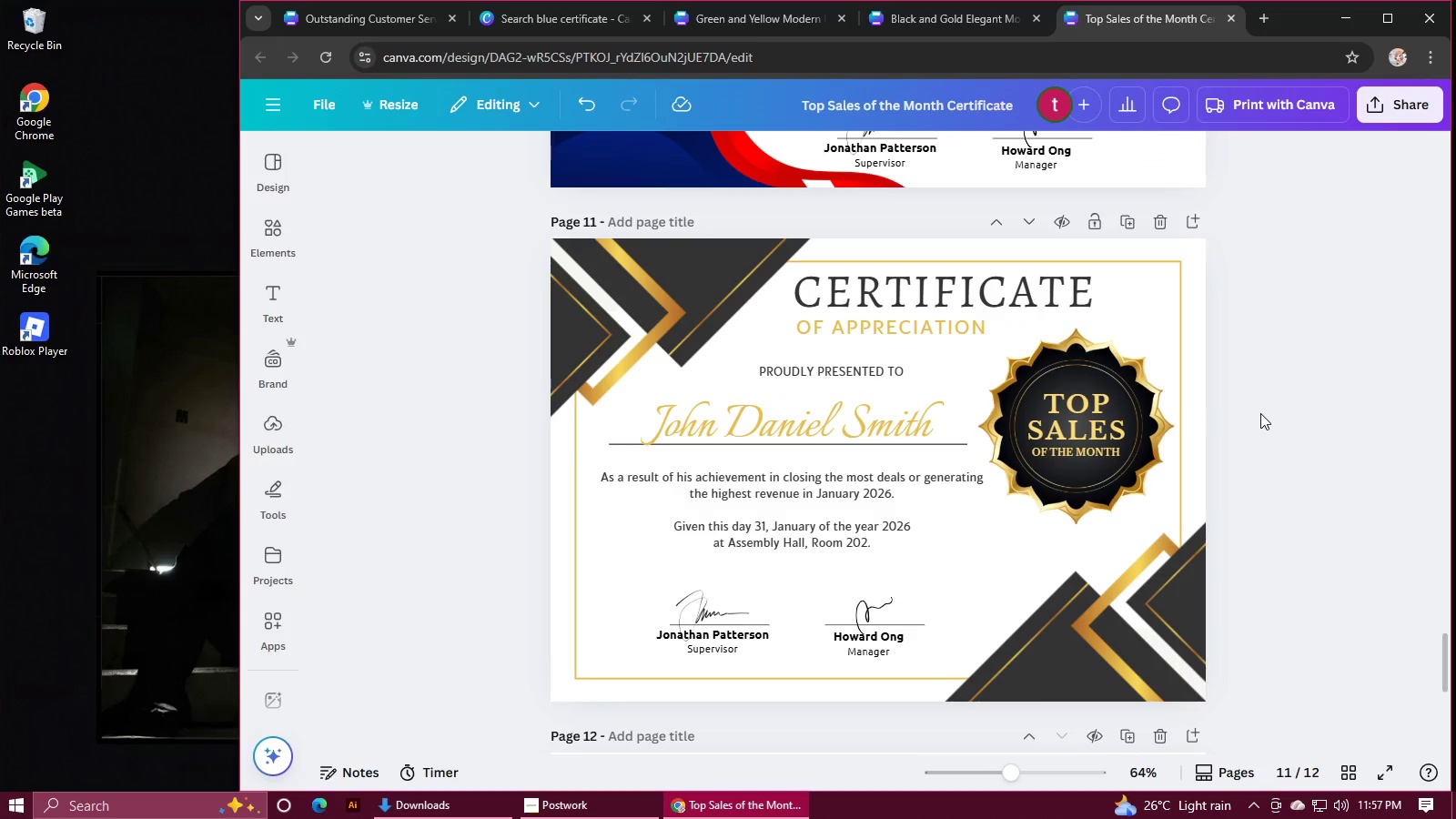 
scroll: coordinate [1272, 405], scroll_direction: down, amount: 4.0
 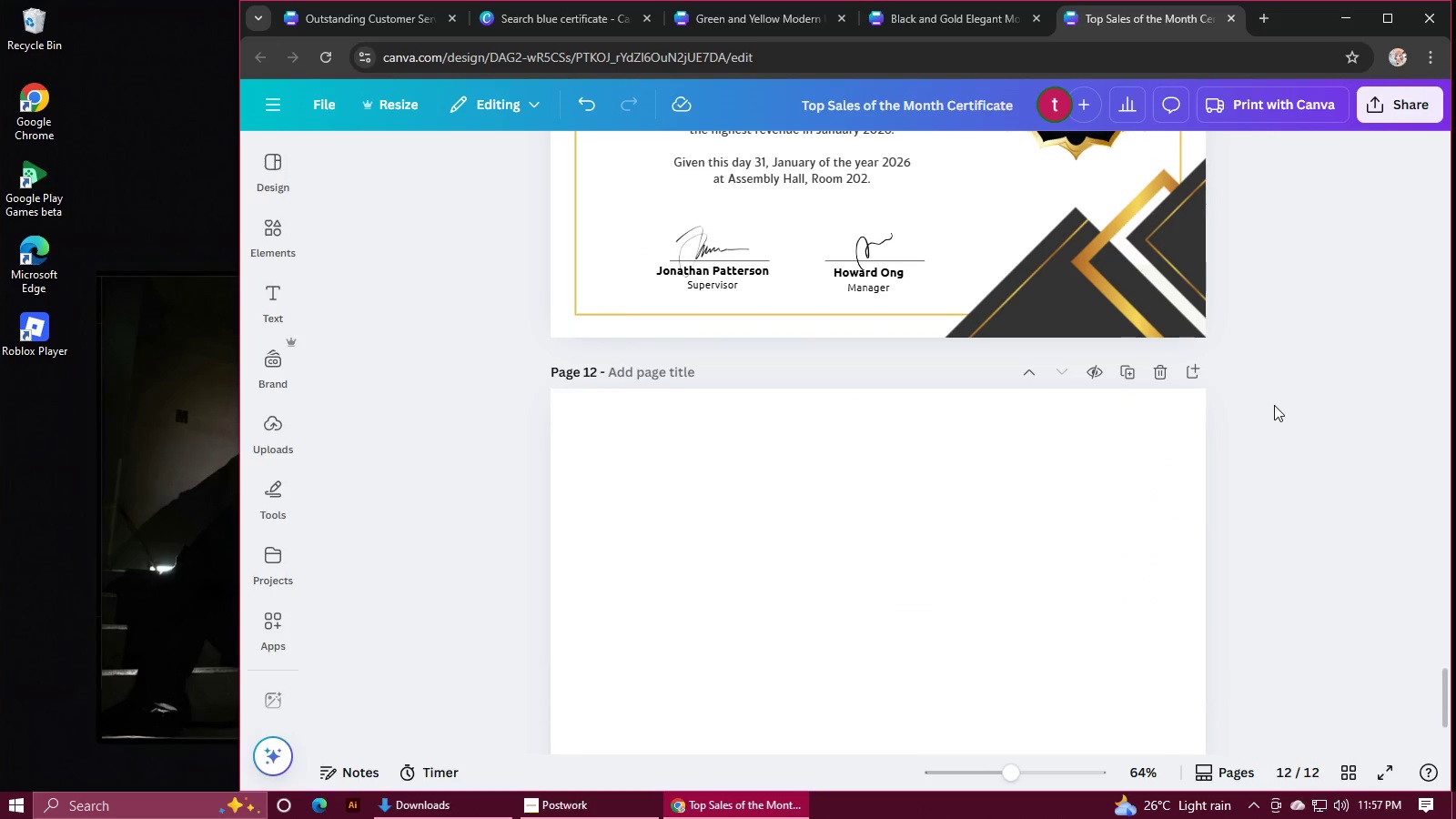 
scroll: coordinate [1274, 405], scroll_direction: up, amount: 2.0
 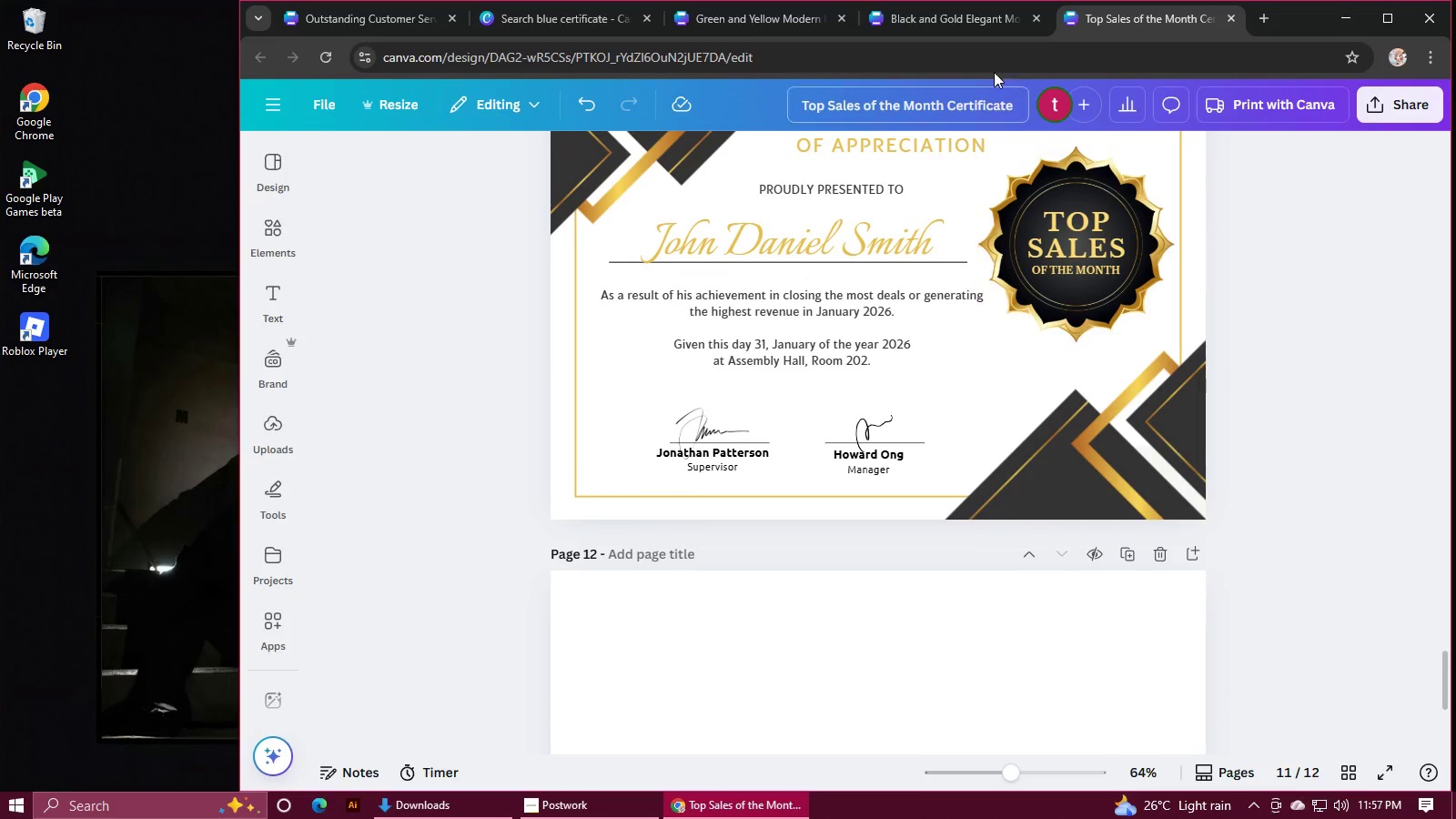 
left_click([945, 23])
 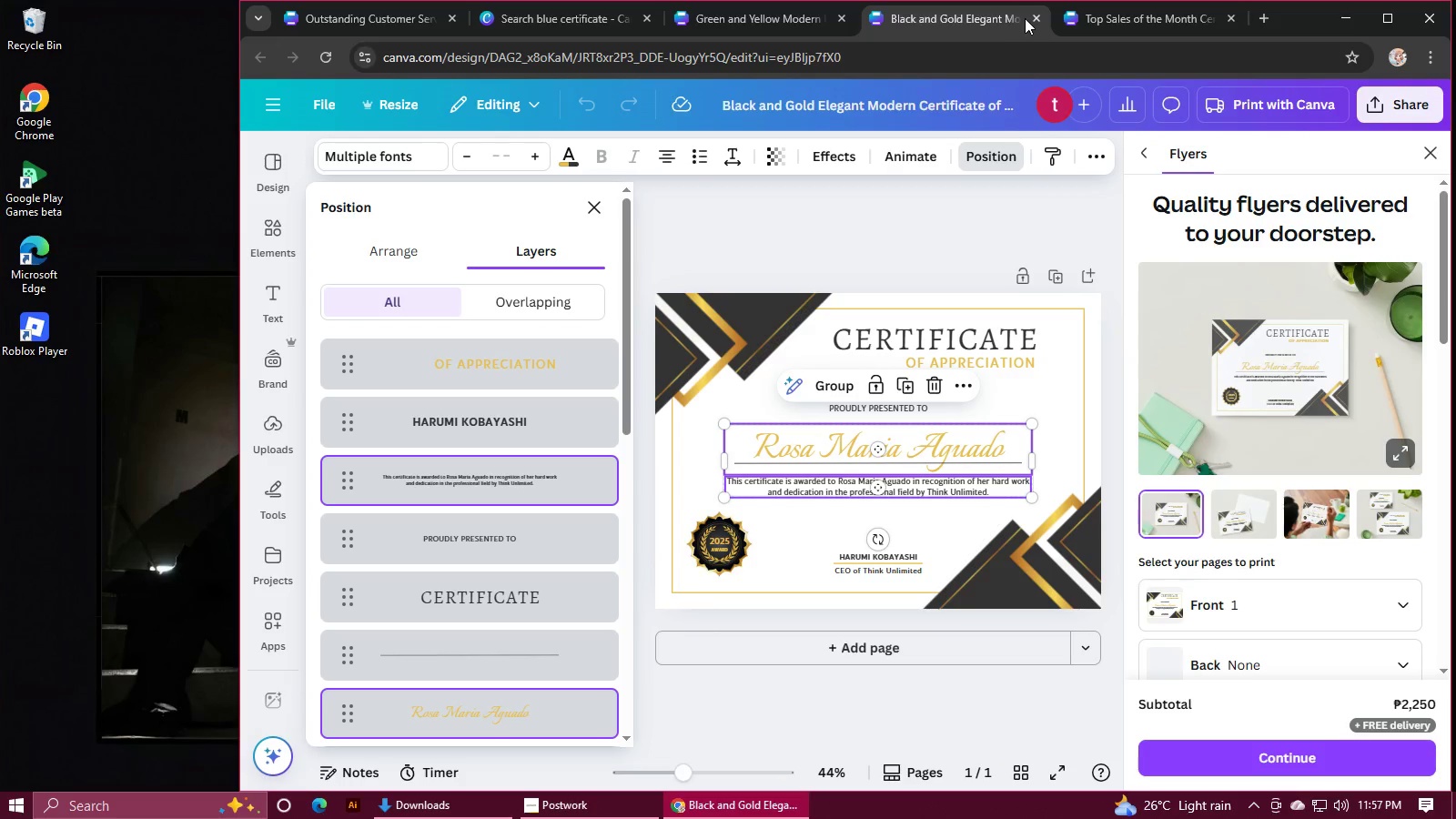 
left_click([1030, 19])
 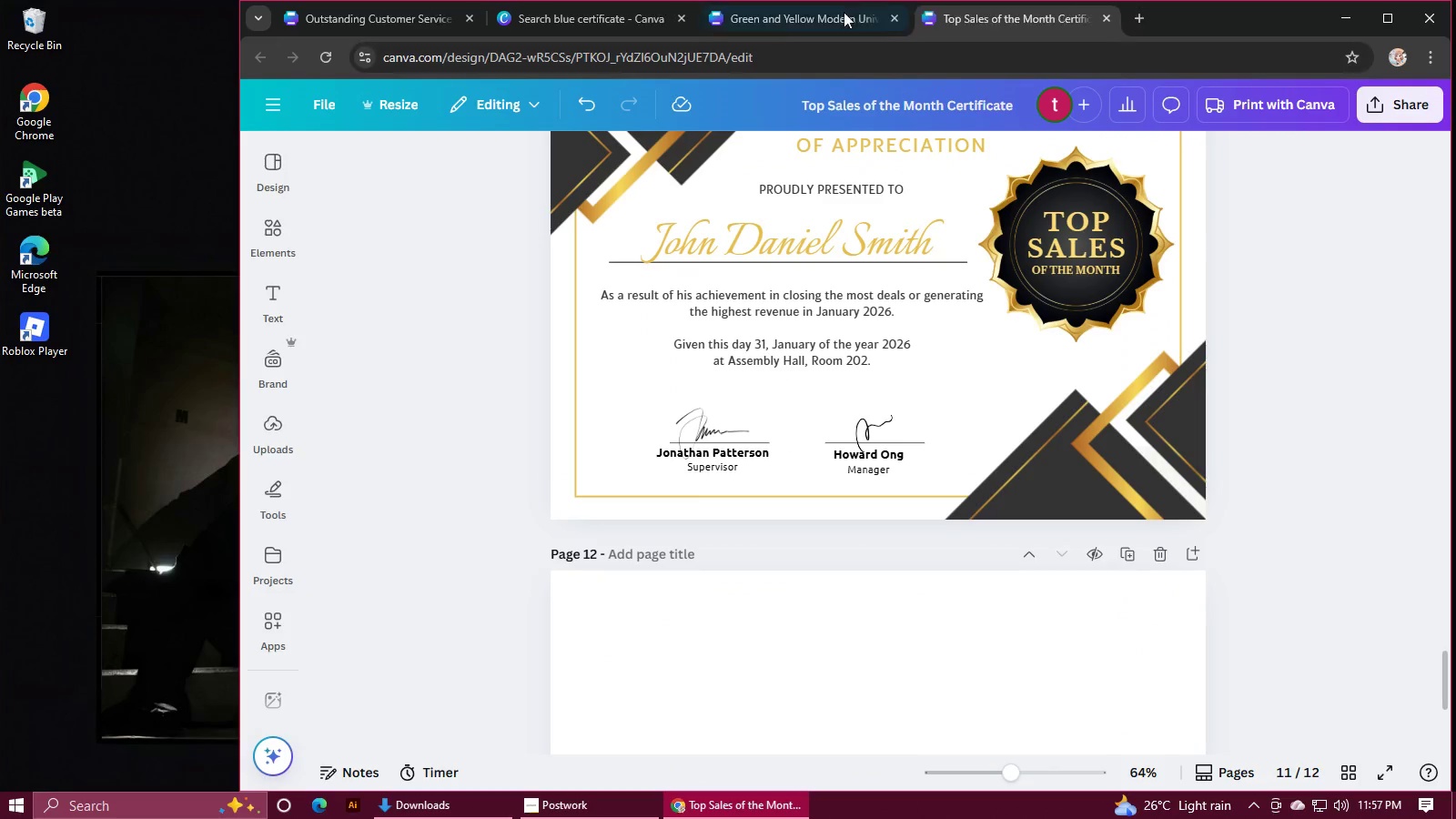 
left_click([804, 10])
 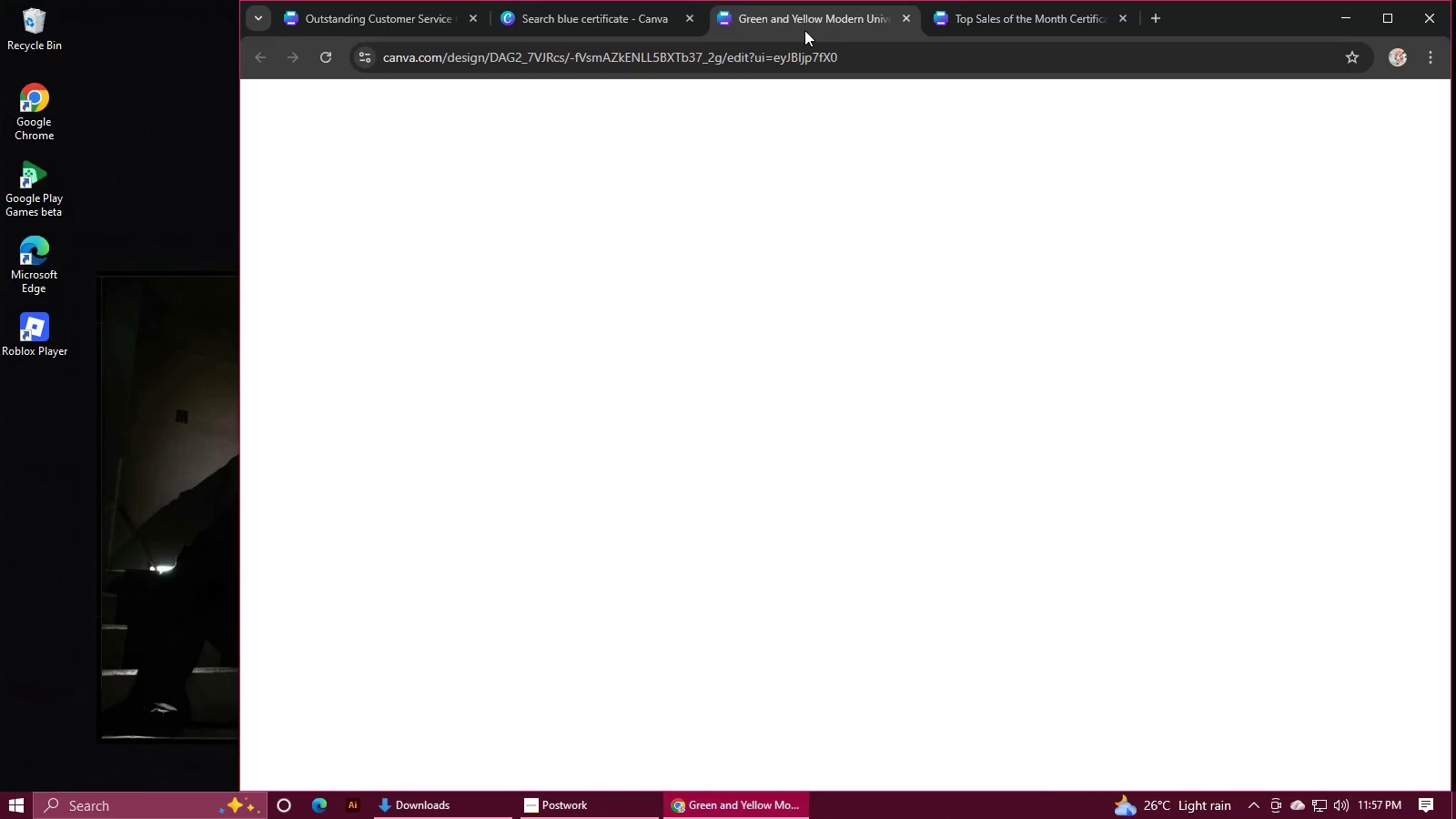 
mouse_move([866, 400])
 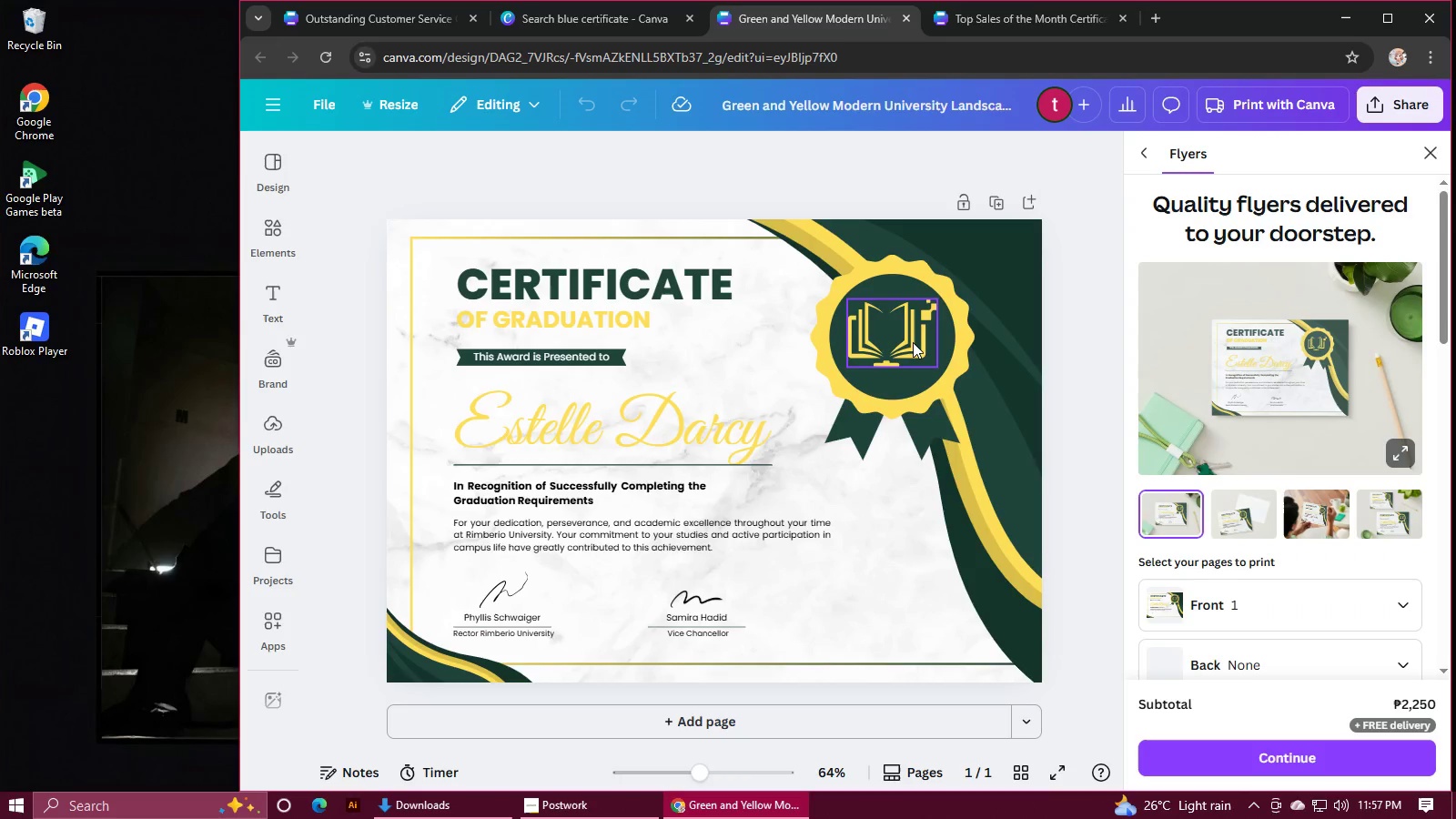 
left_click([913, 342])
 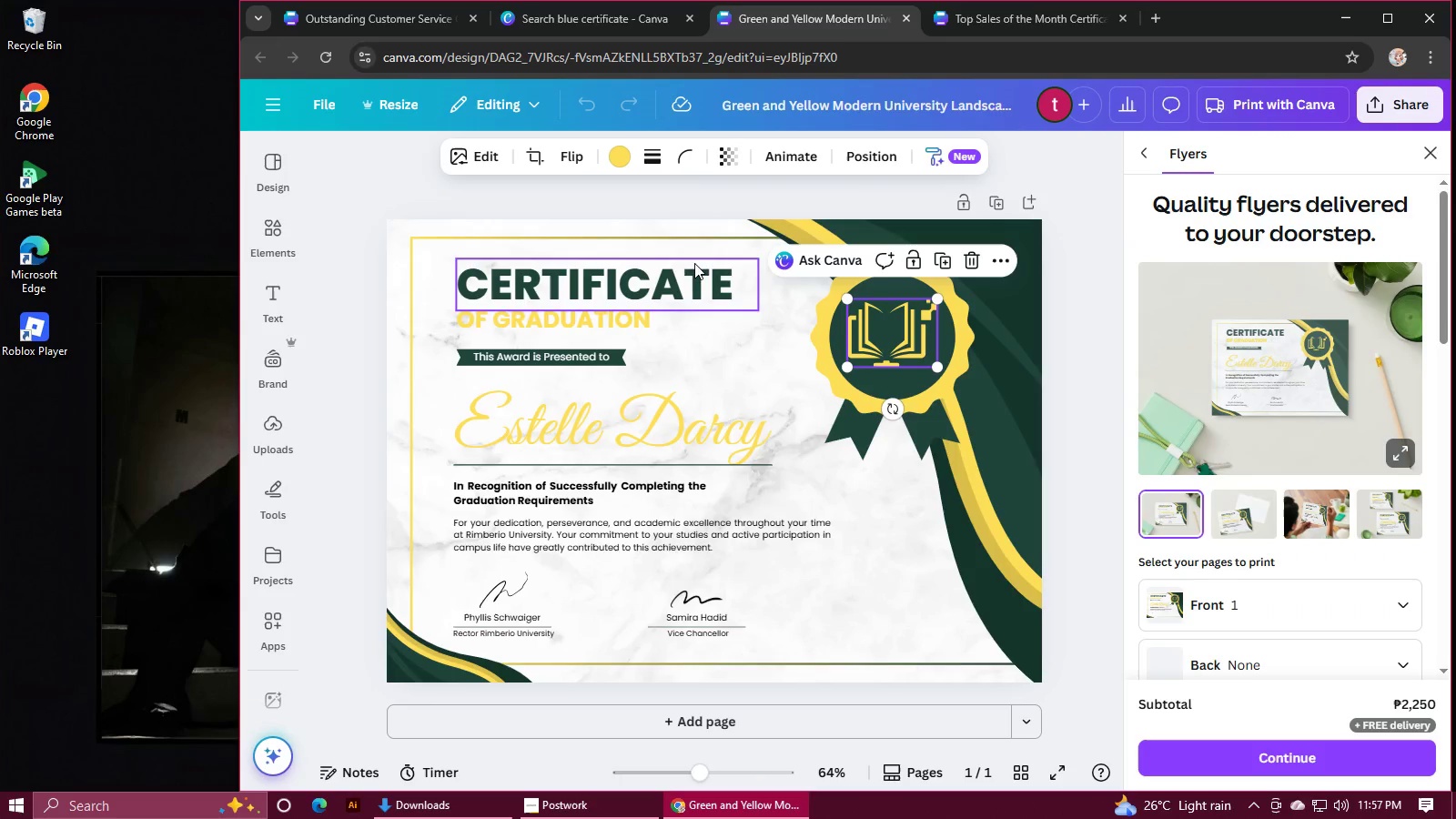 
left_click([587, 219])
 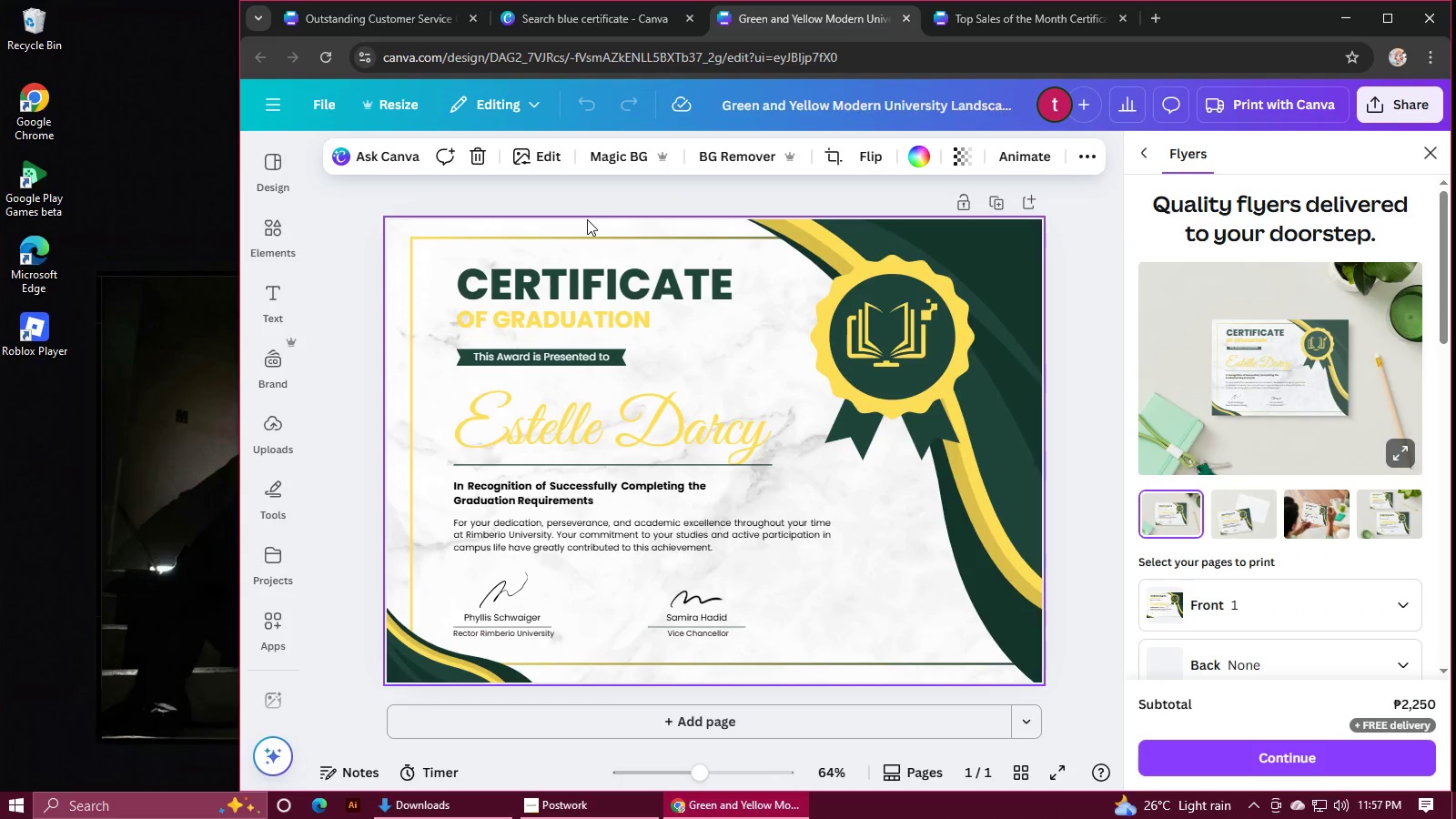 
key(Control+C)
 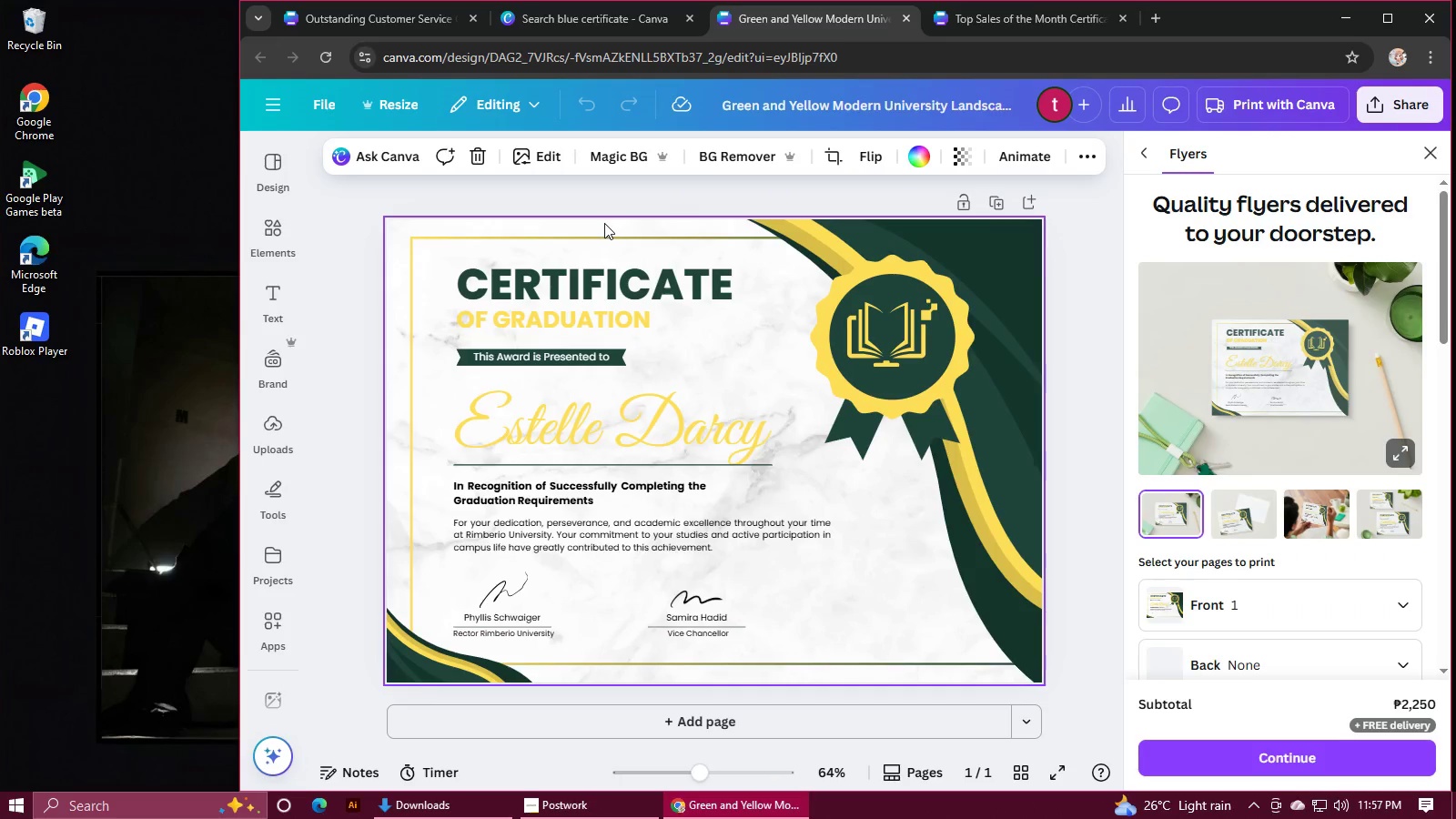 
key(Control+C)
 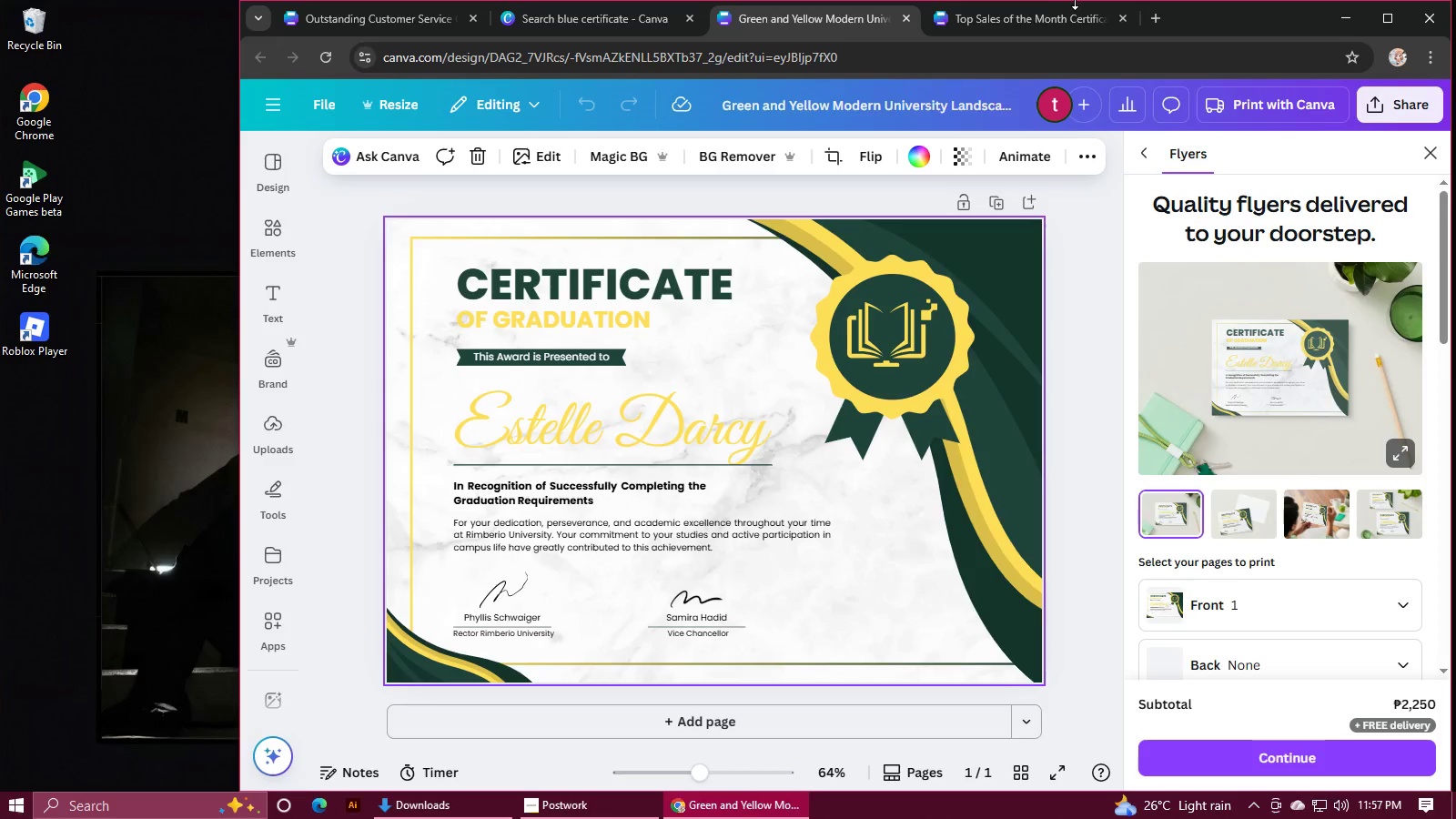 
left_click([1068, 20])
 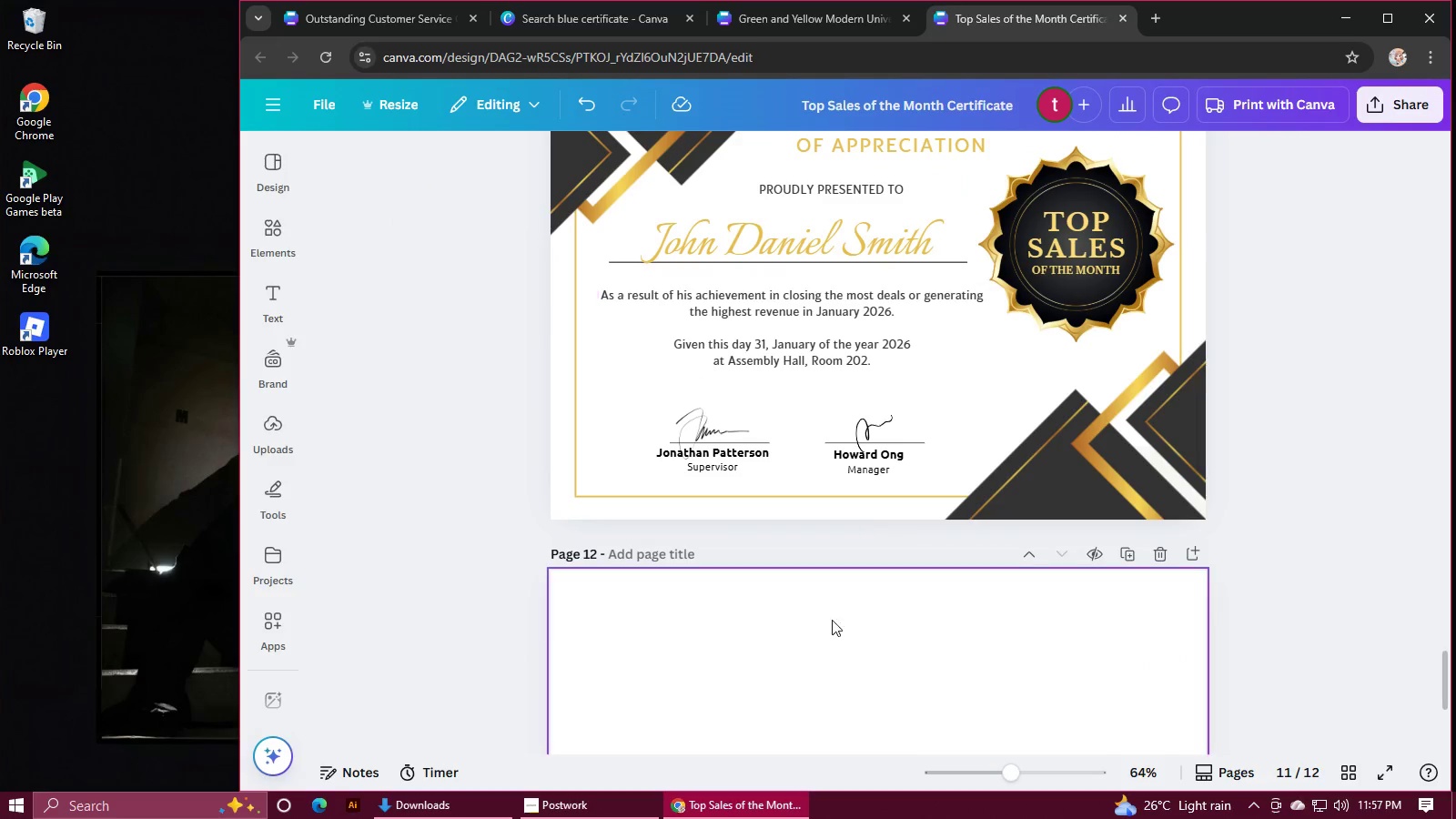 
scroll: coordinate [824, 654], scroll_direction: down, amount: 2.0
 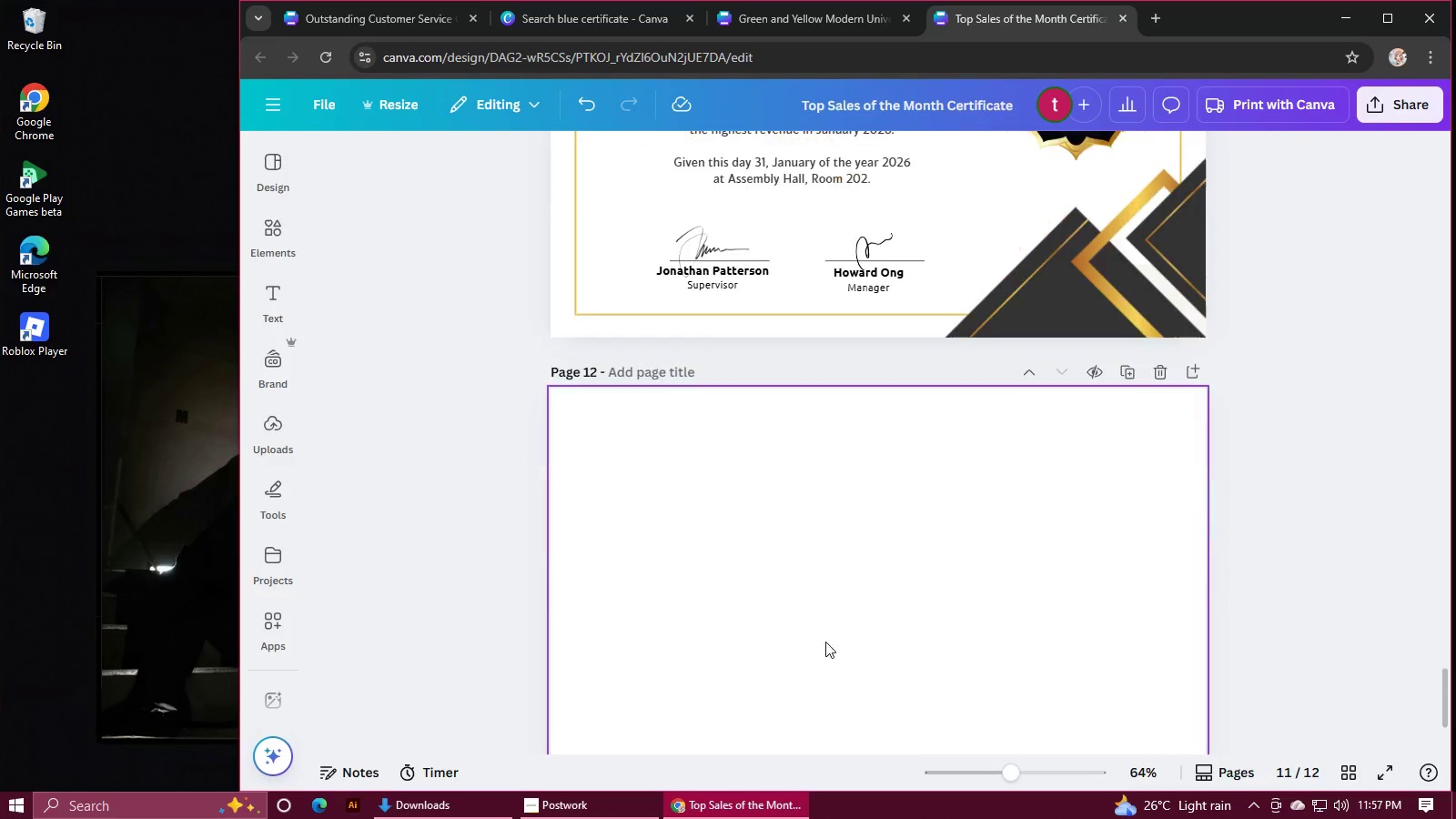 
left_click([834, 608])
 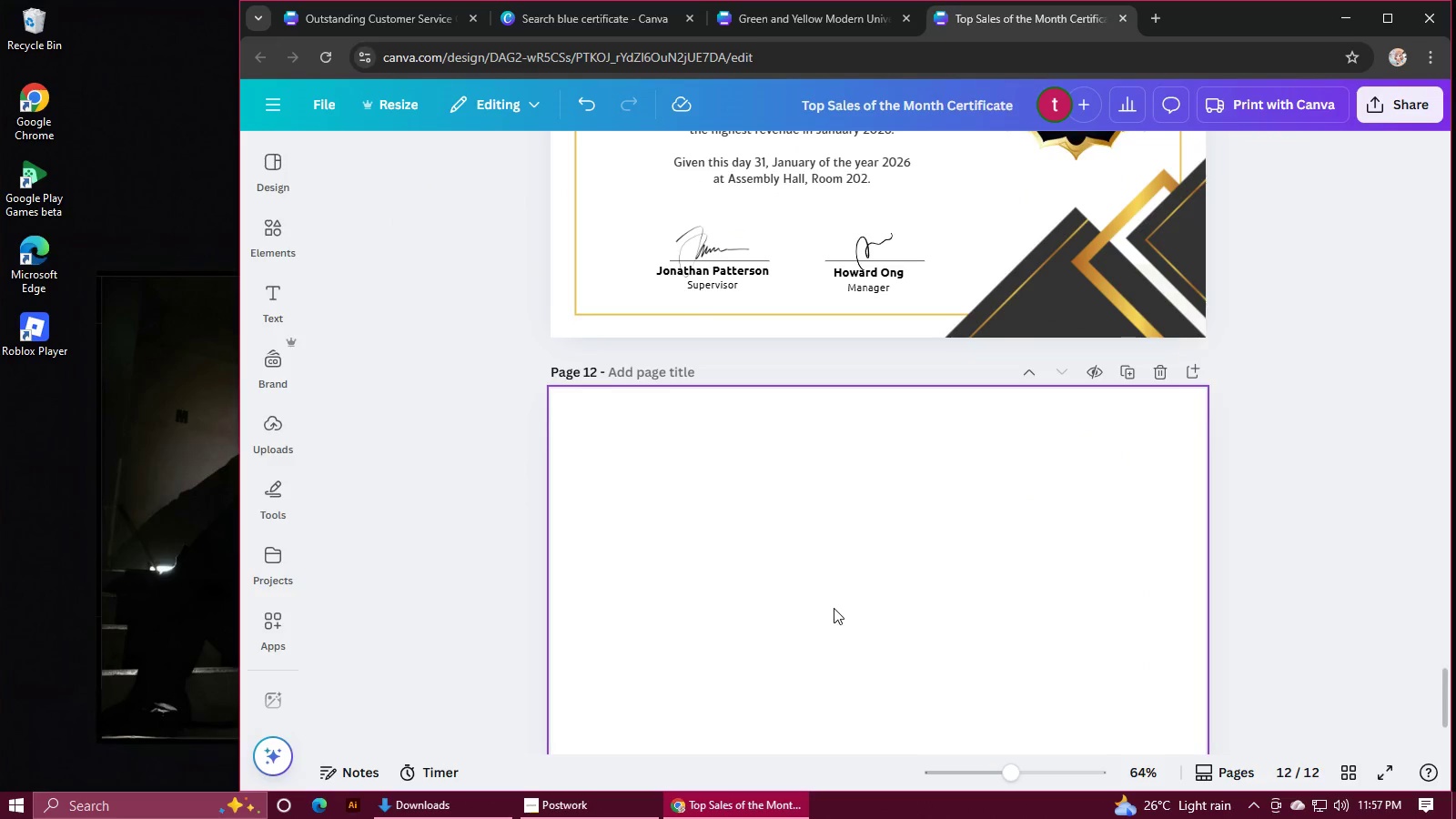 
key(Control+V)
 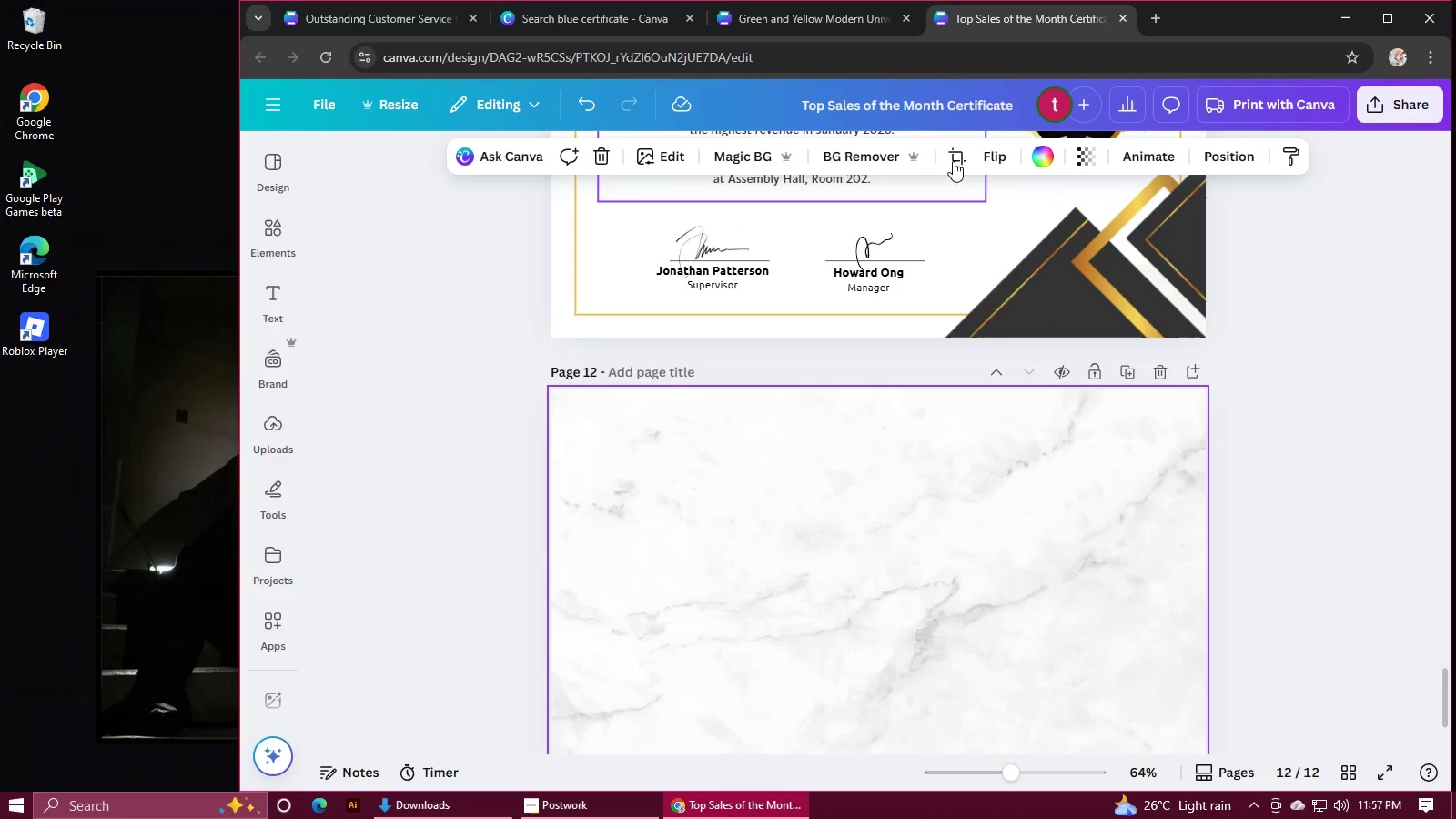 
left_click([769, 6])
 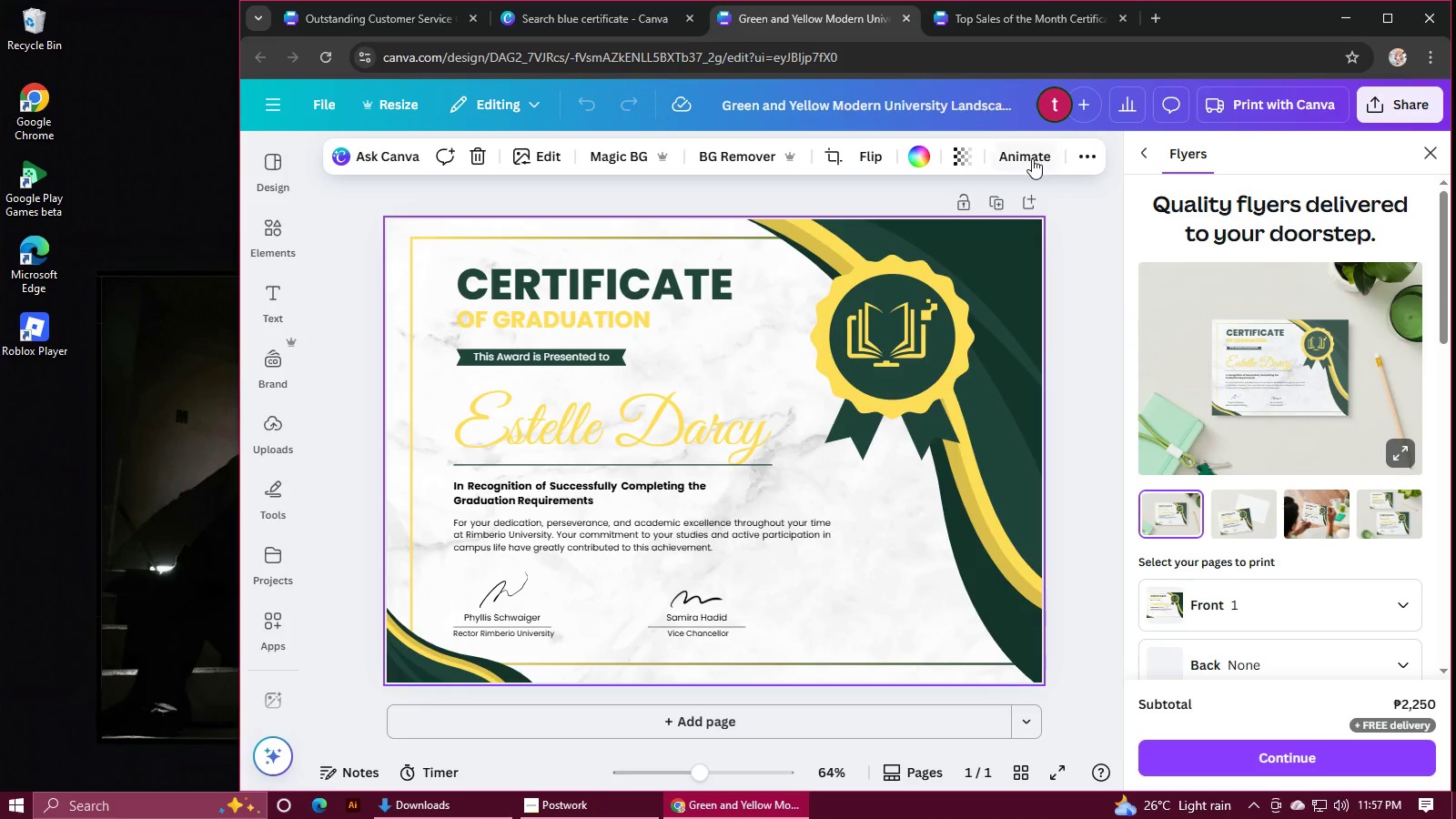 
left_click([1099, 158])
 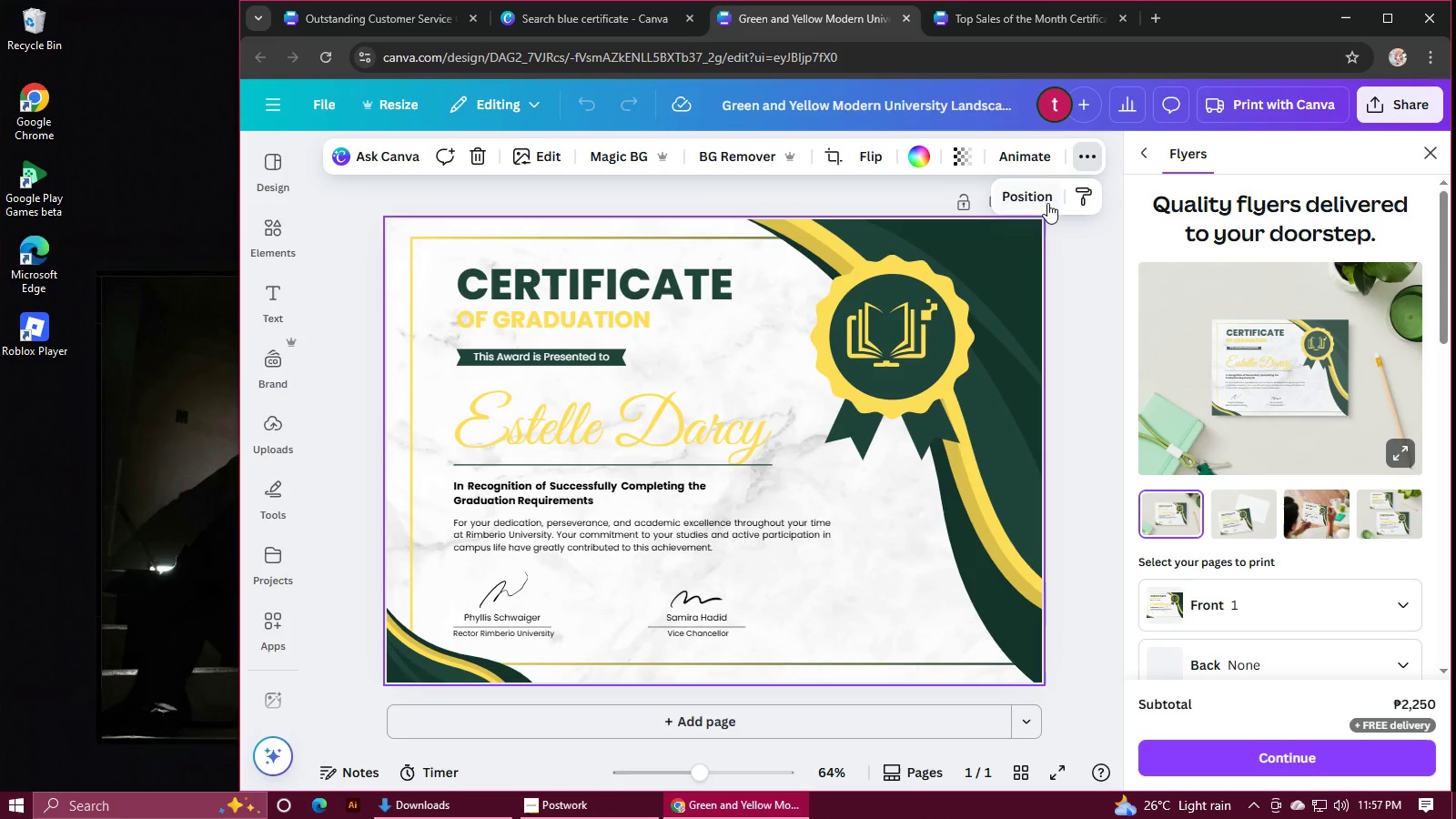 
left_click([1037, 201])
 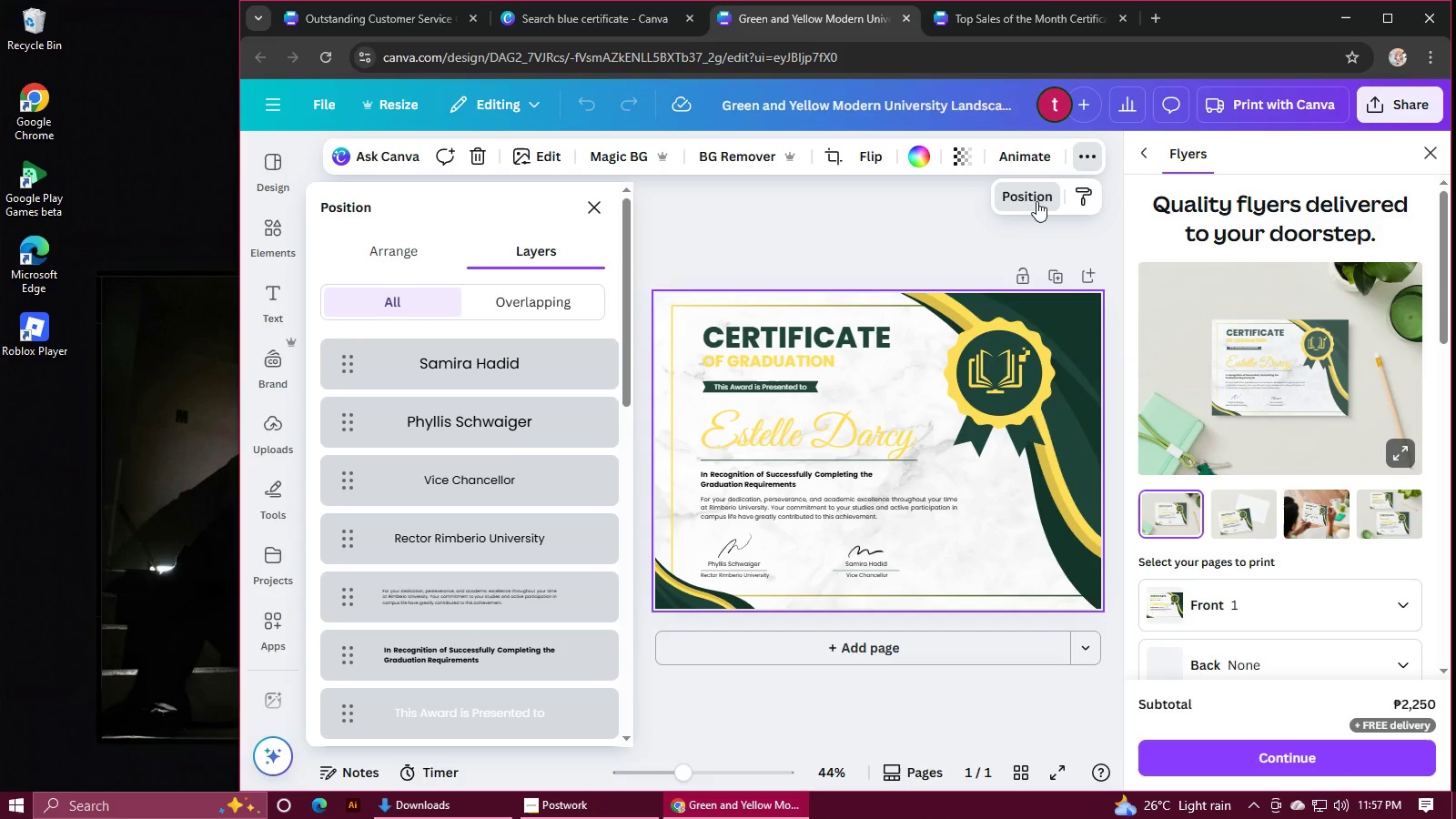 
wait(8.53)
 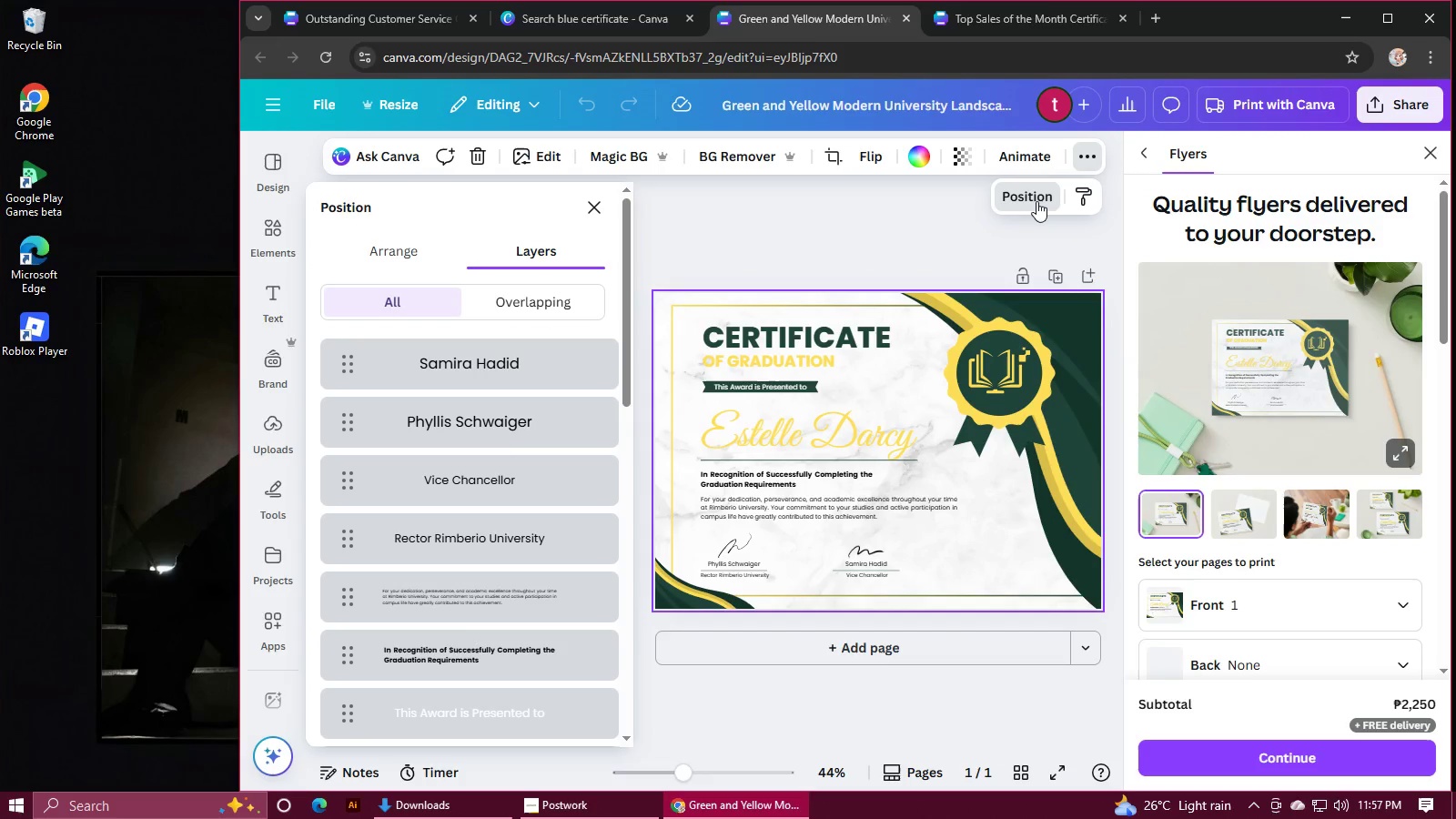 
scroll: coordinate [531, 557], scroll_direction: down, amount: 17.0
 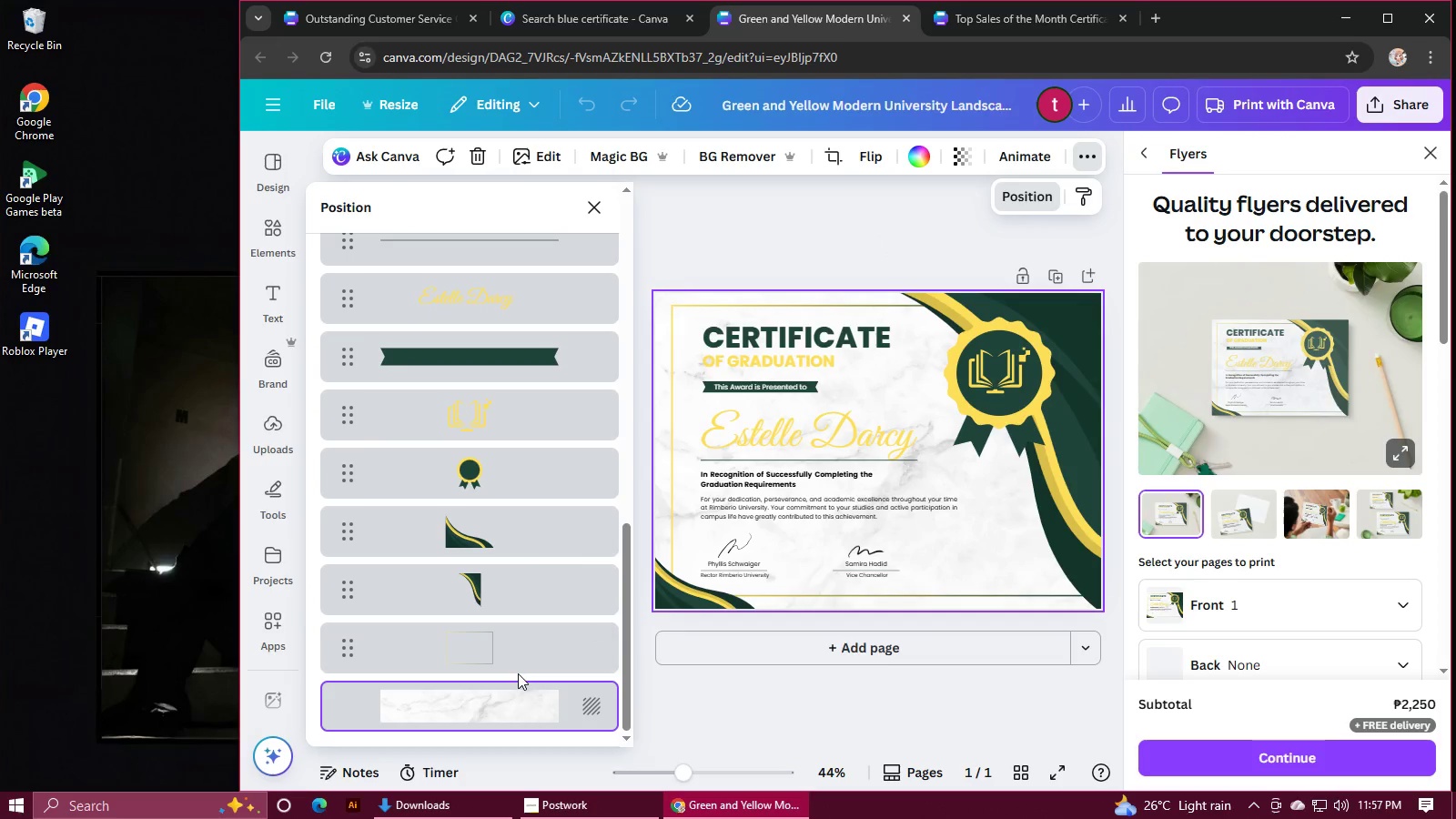 
left_click([523, 649])
 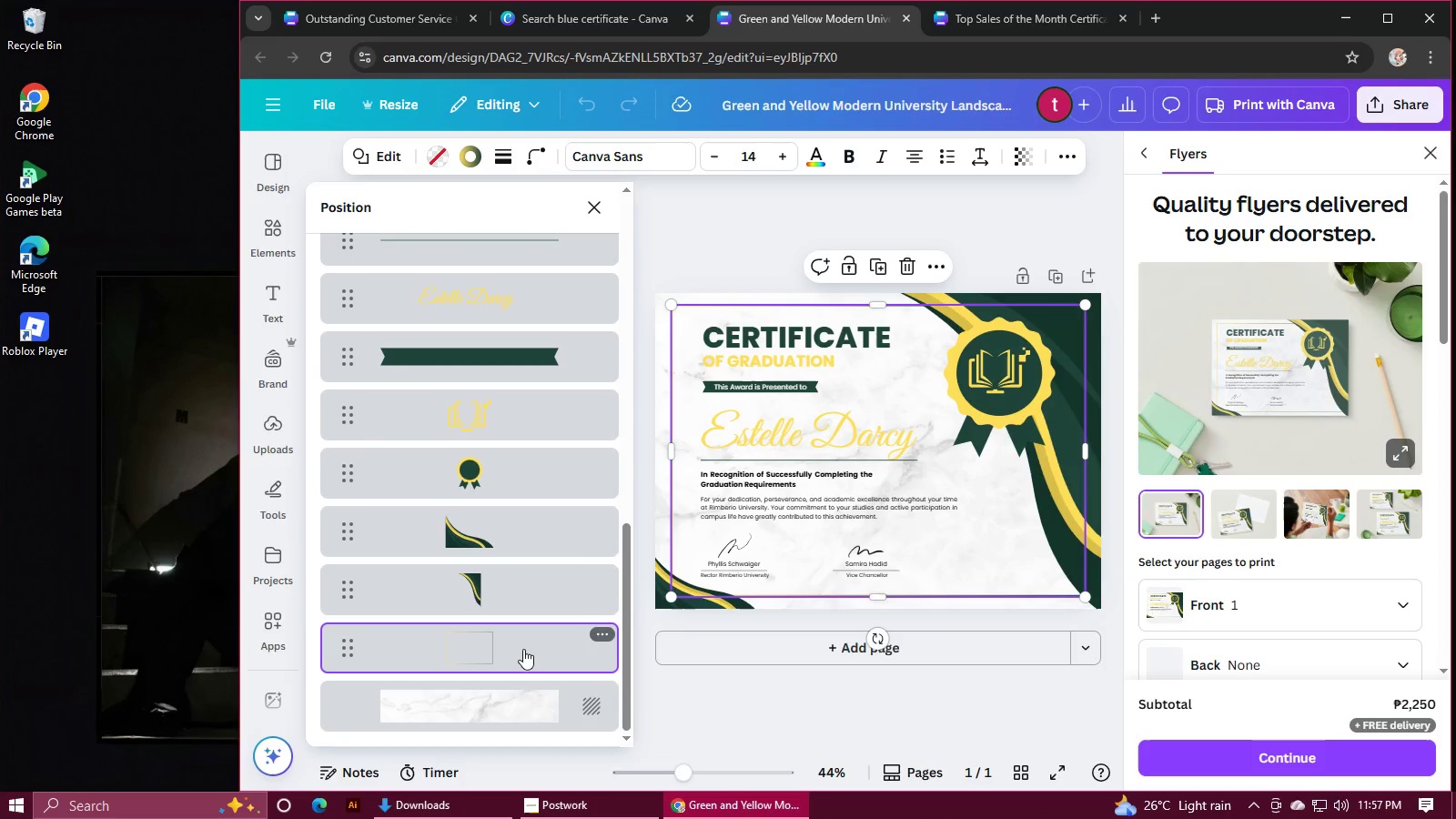 
hold_key(key=ControlLeft, duration=1.5)
left_click([500, 595])
 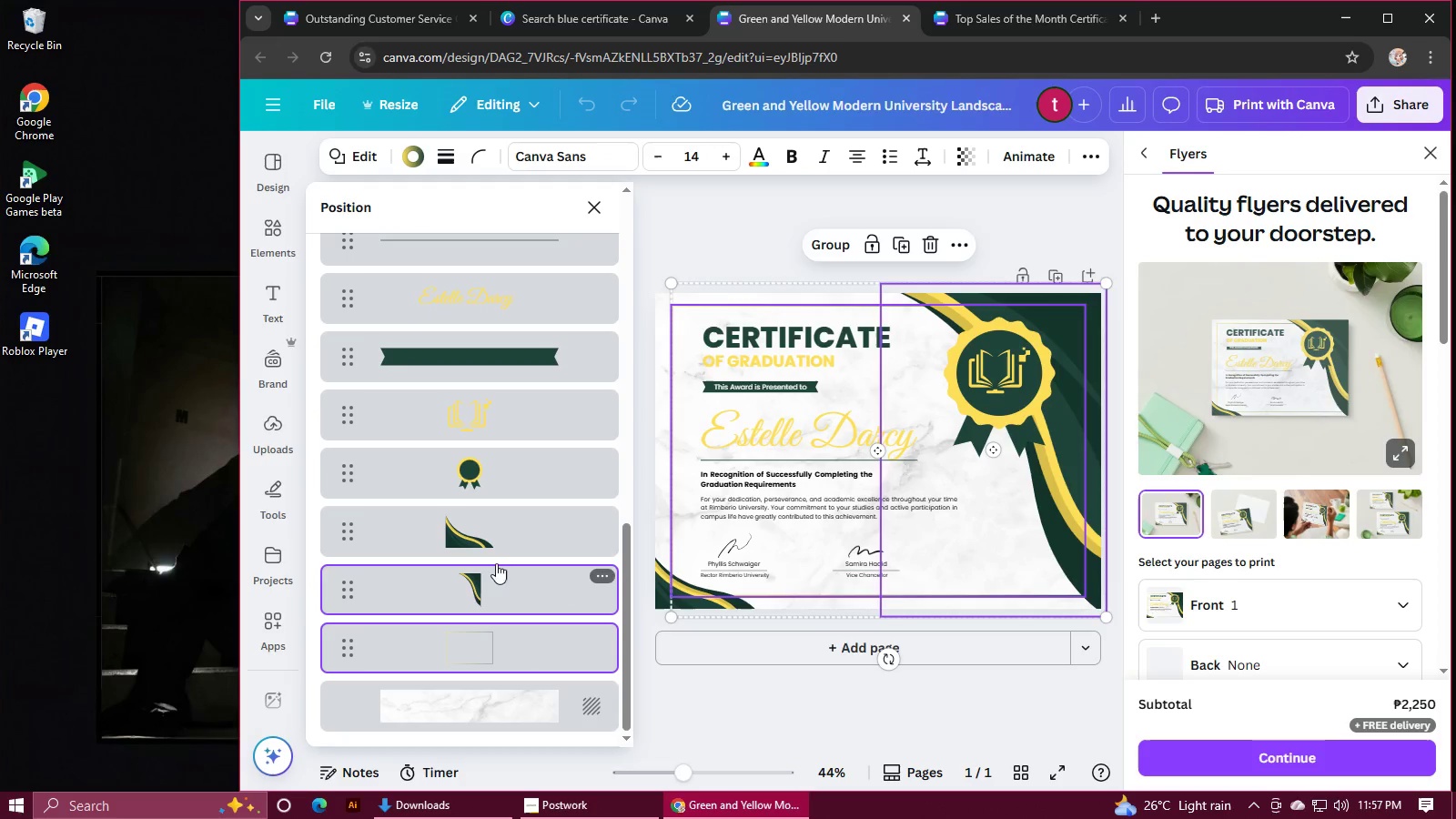 
double_click([498, 543])
 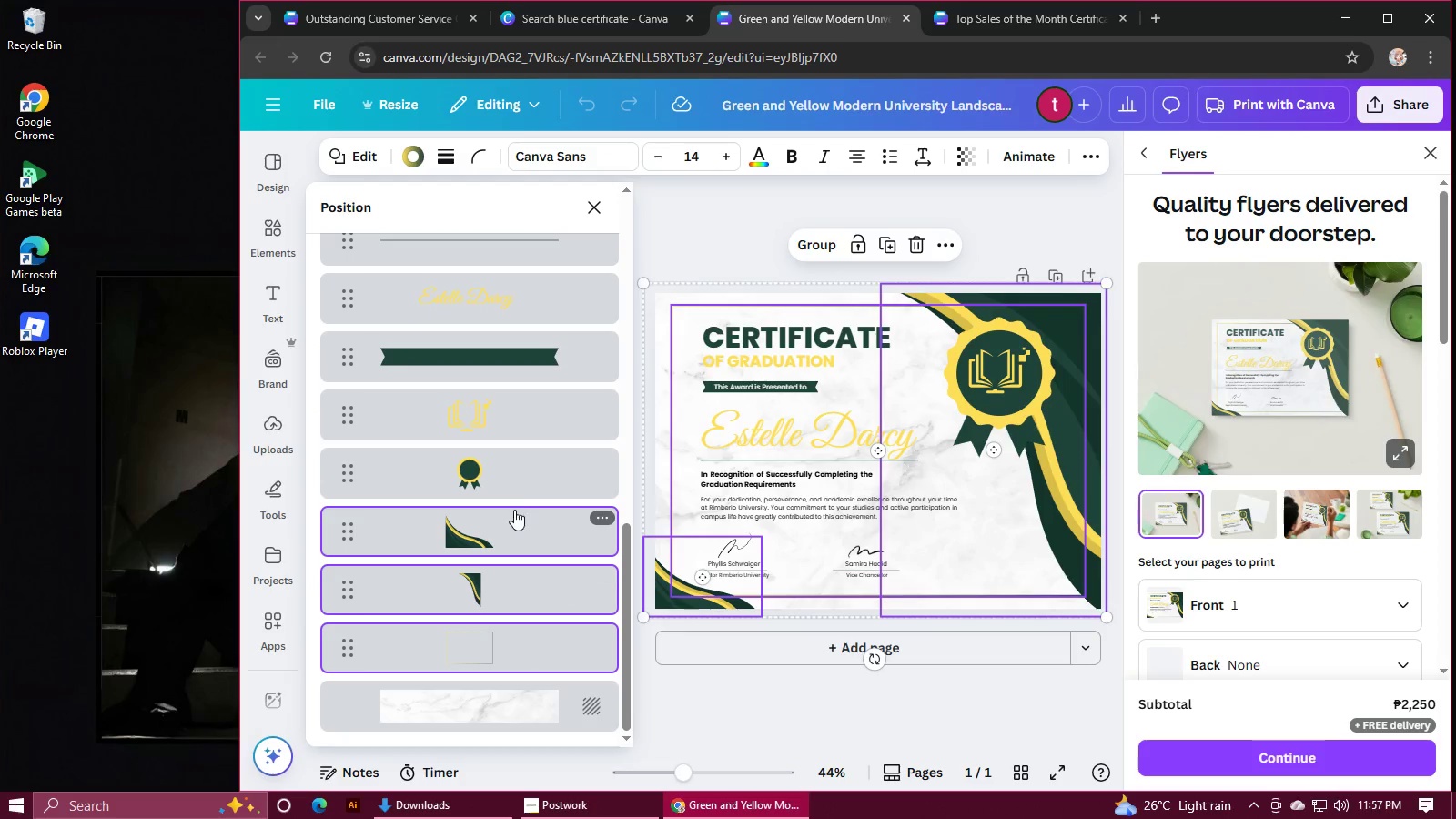 
hold_key(key=ControlLeft, duration=0.78)
left_click([521, 476])
 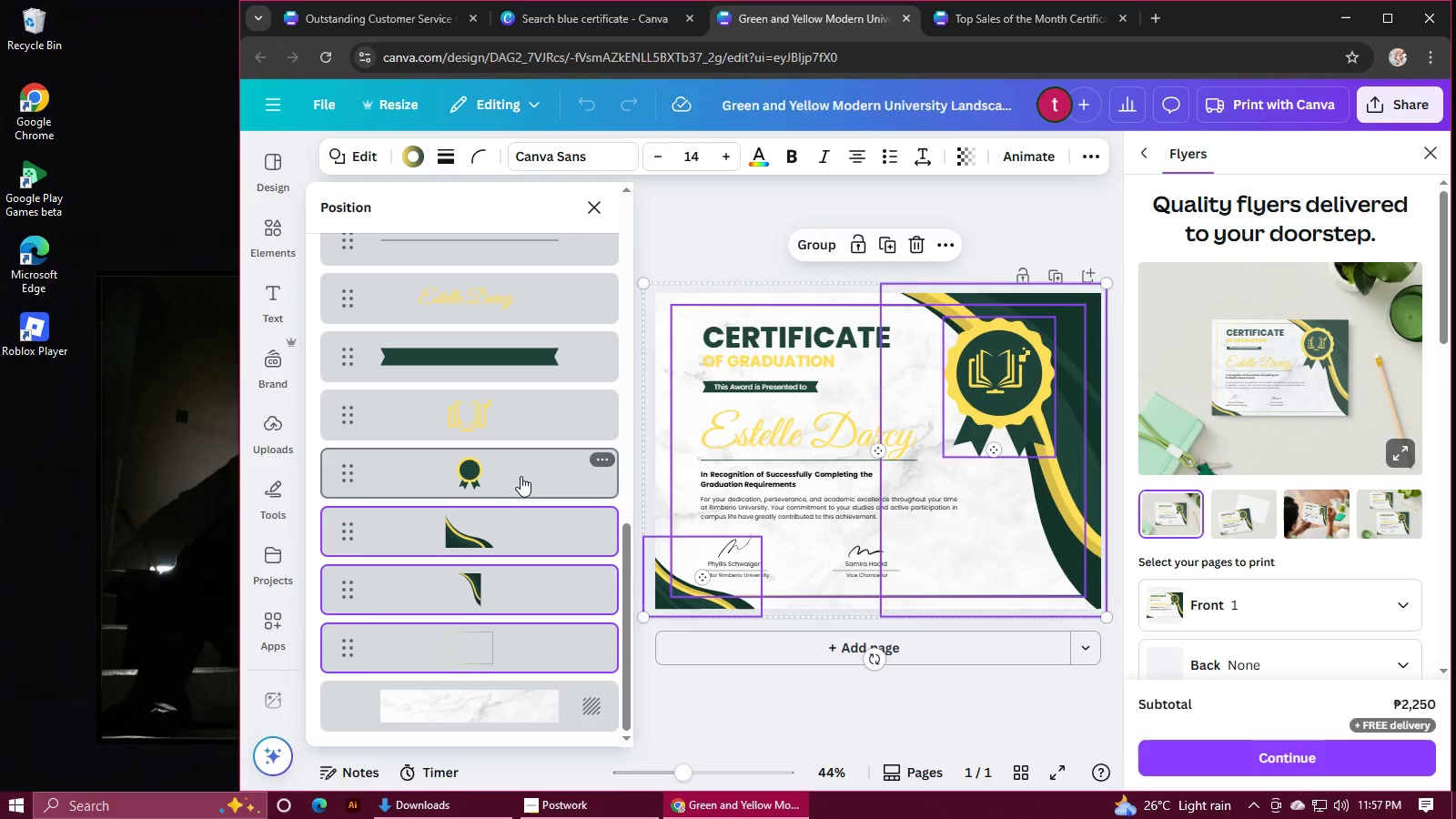 
mouse_move([517, 580])
 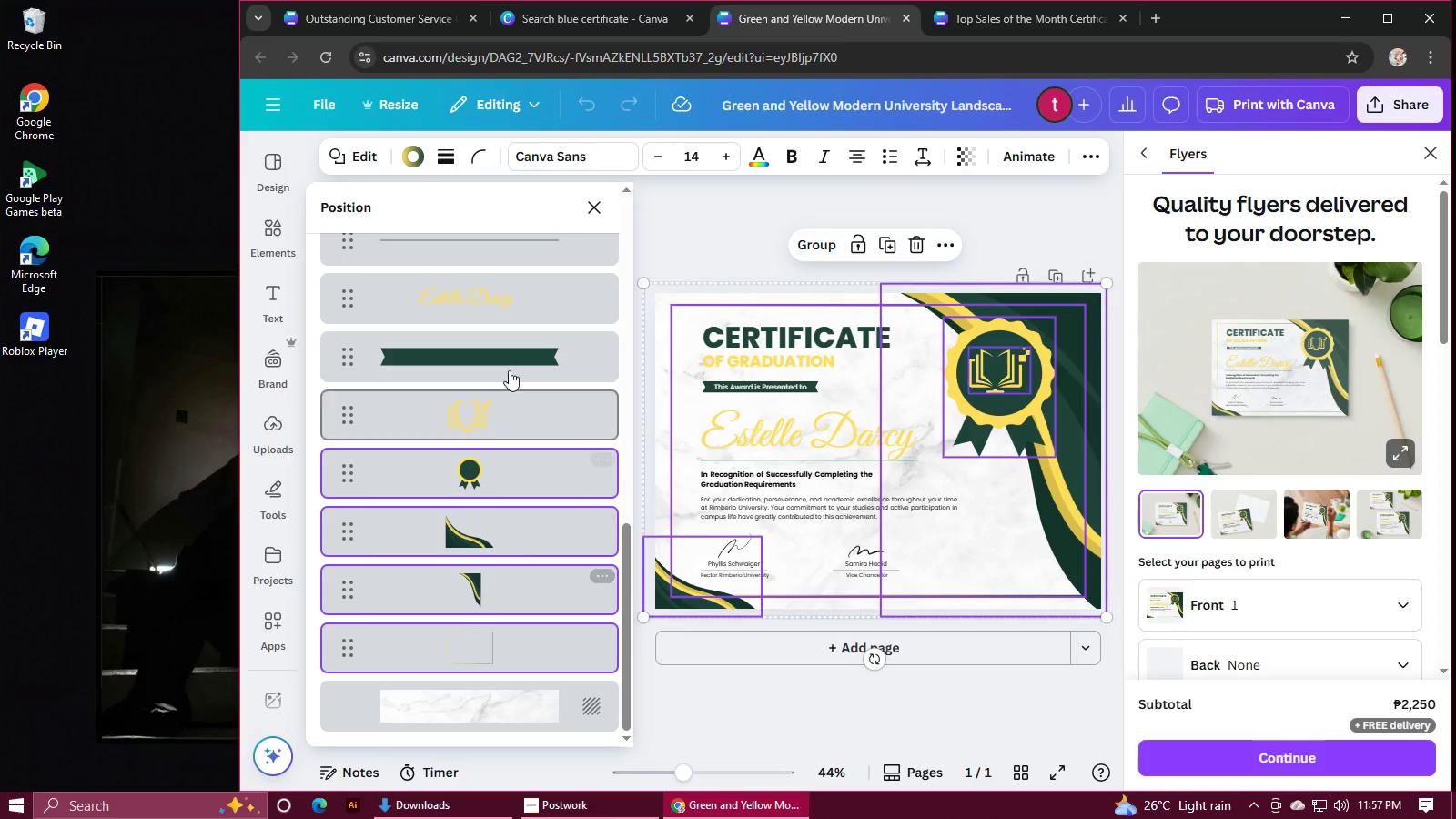 
hold_key(key=ControlLeft, duration=0.99)
left_click([511, 351])
 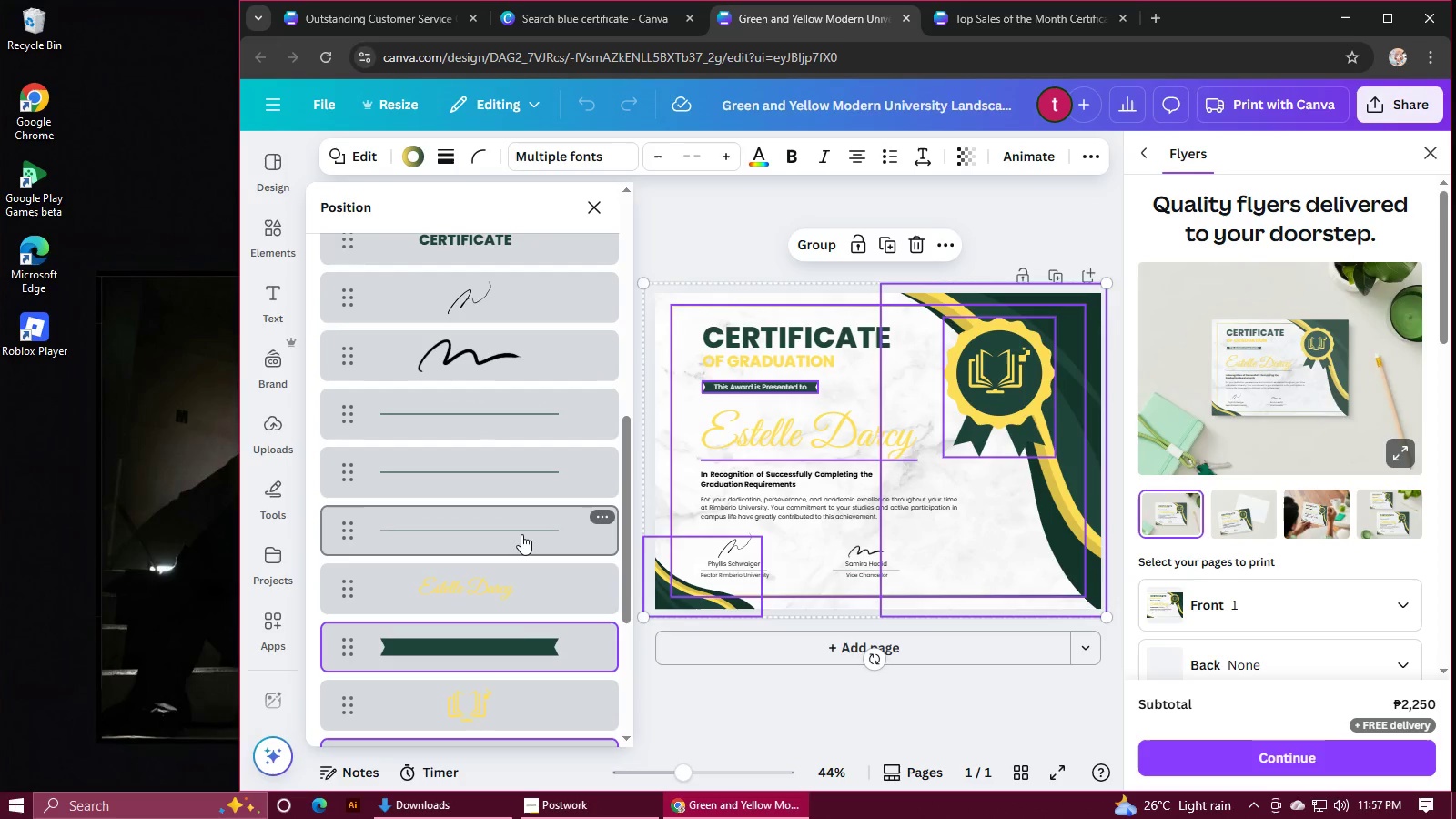 
hold_key(key=ControlLeft, duration=1.19)
left_click([521, 534])
 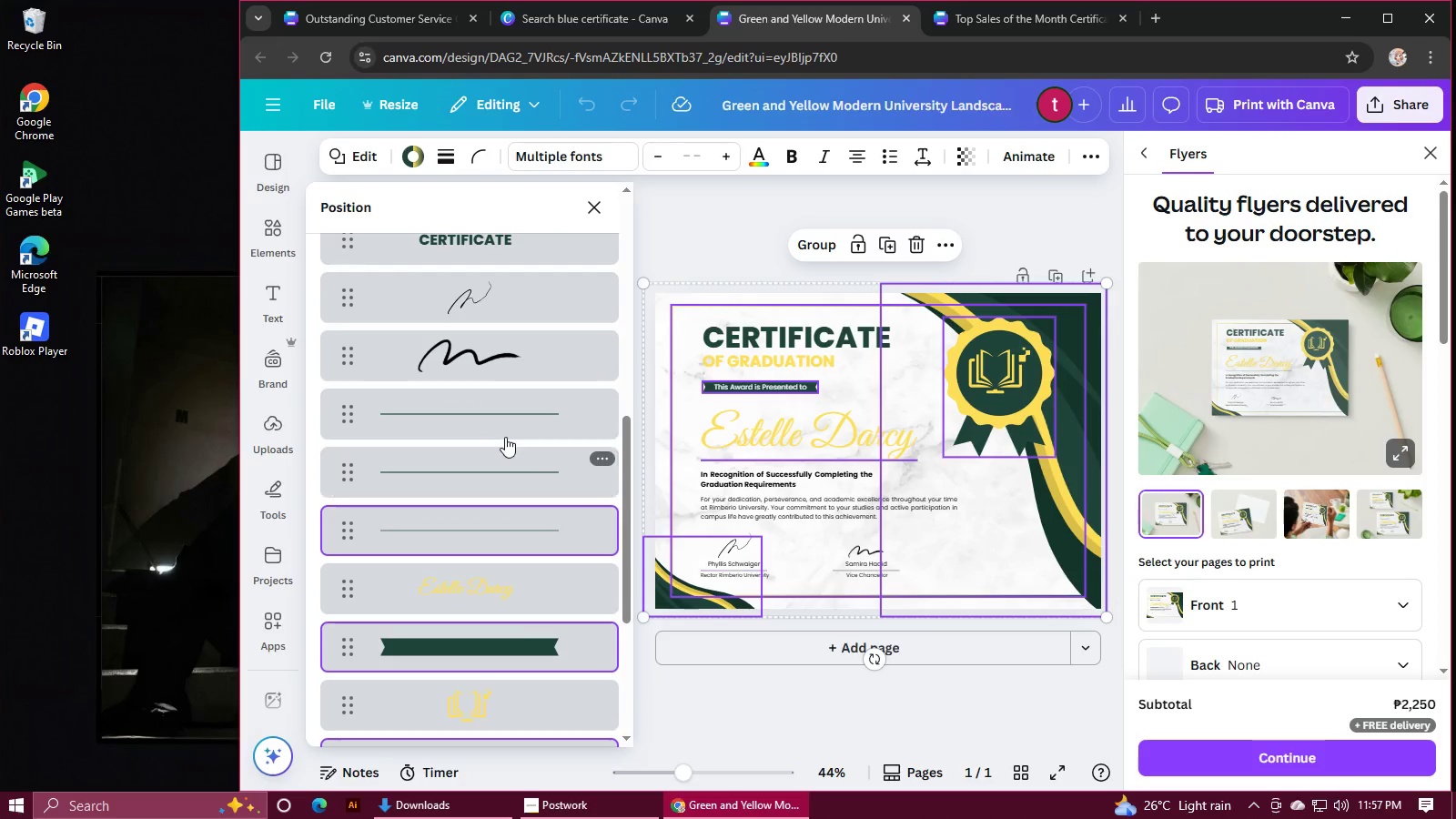 
scroll: coordinate [486, 459], scroll_direction: up, amount: 2.0
 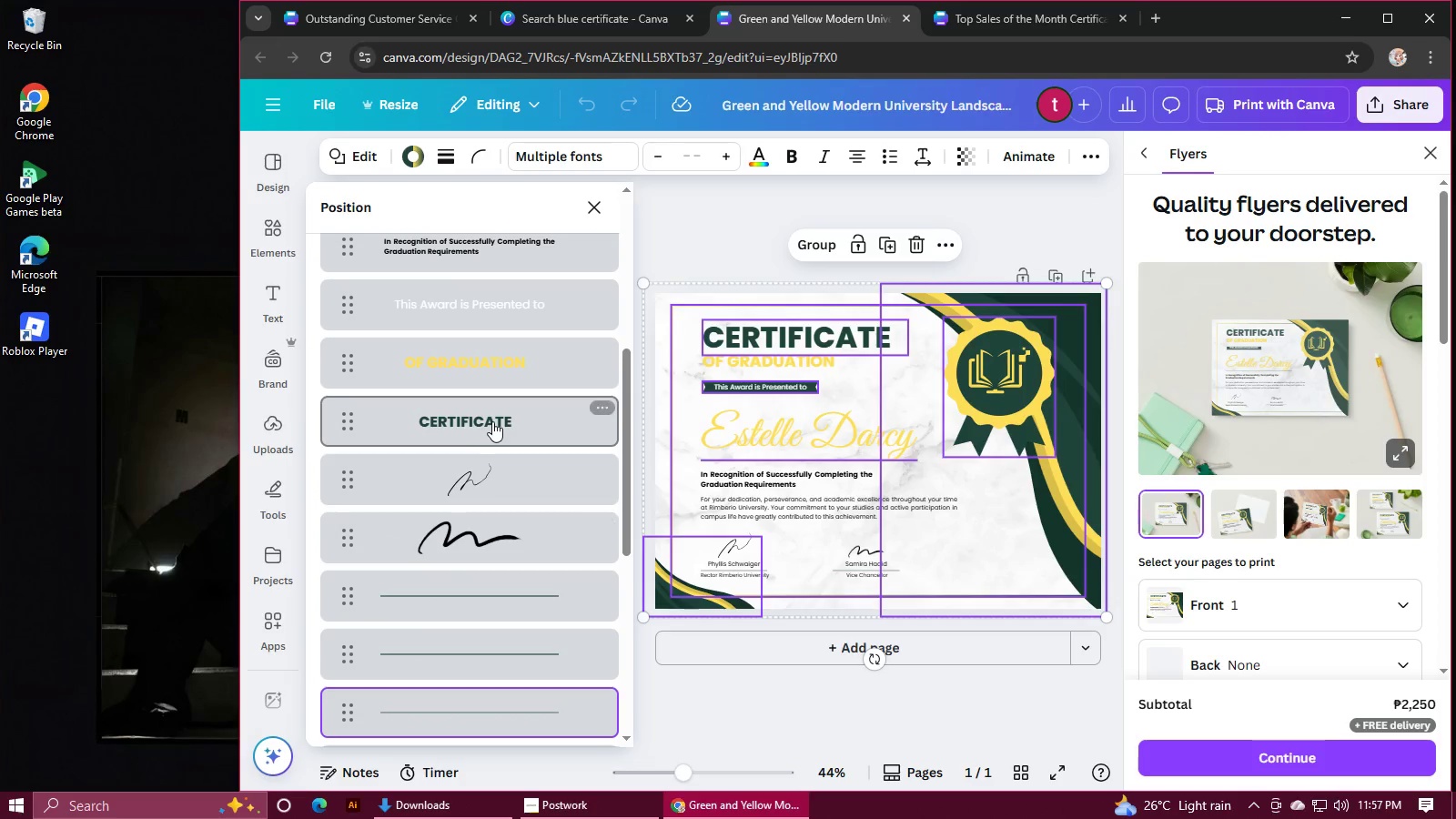 
hold_key(key=ControlLeft, duration=1.36)
left_click([492, 420])
 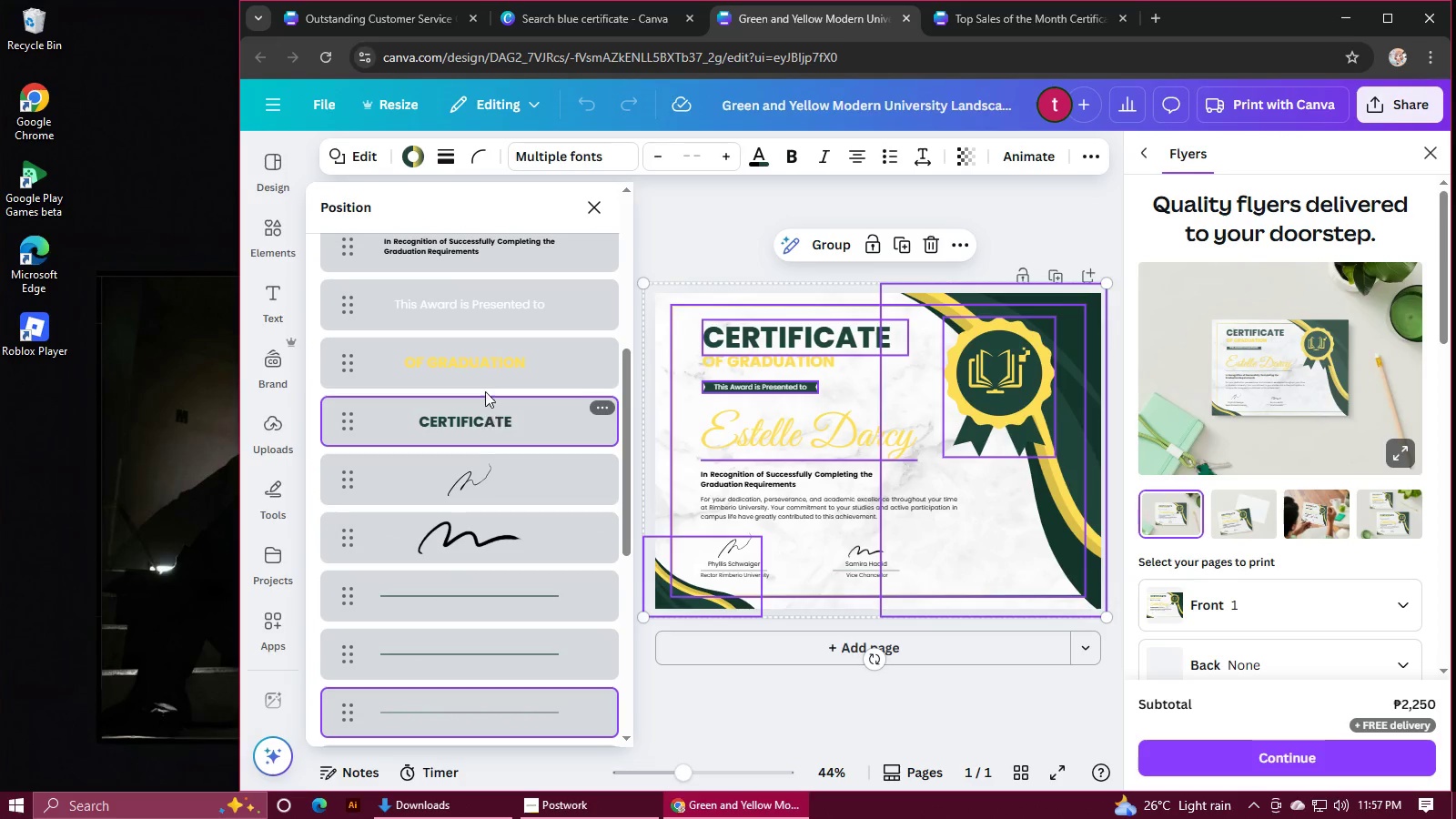 
left_click([482, 372])
 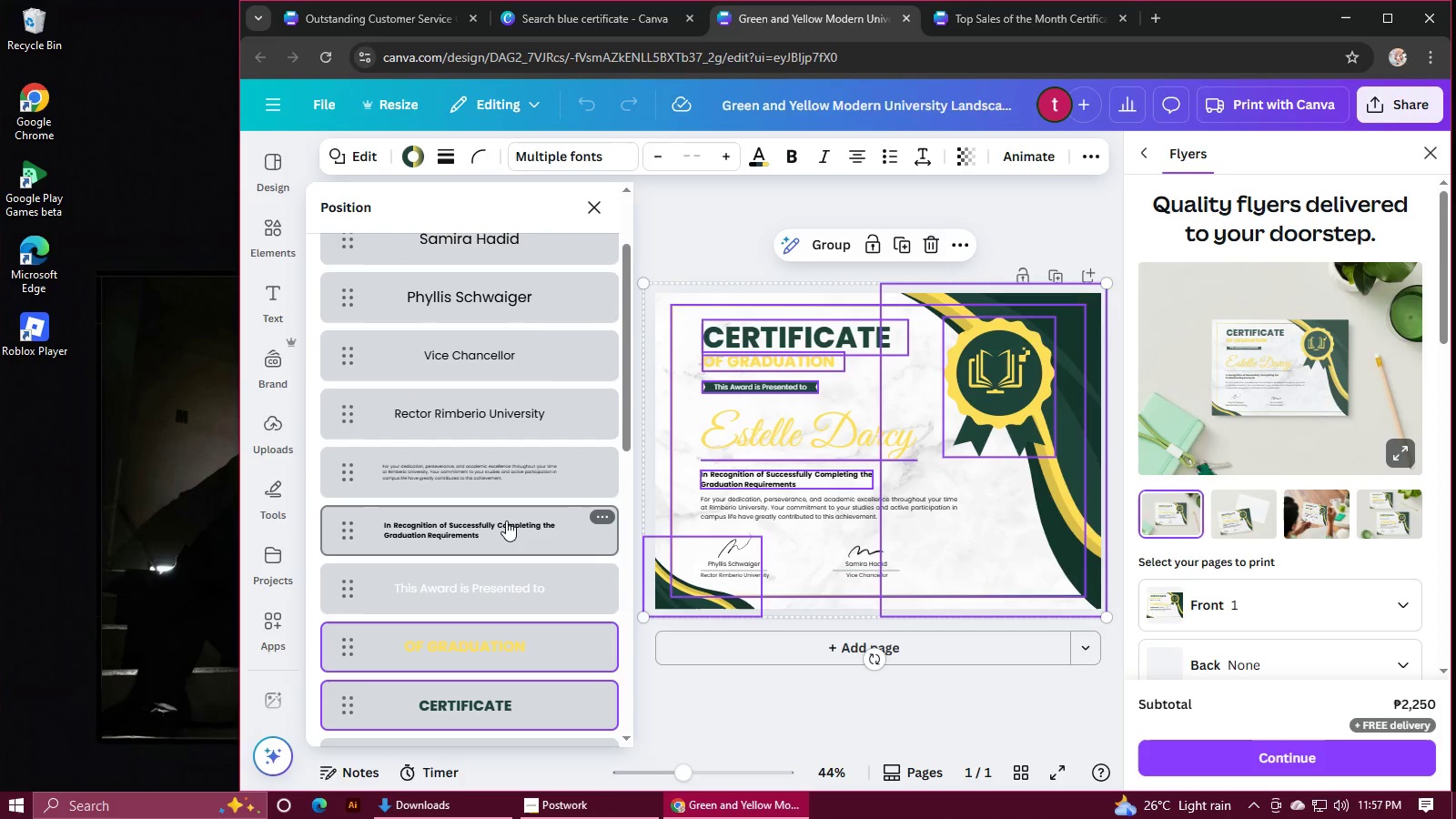 
hold_key(key=ControlLeft, duration=1.5)
left_click([506, 521])
 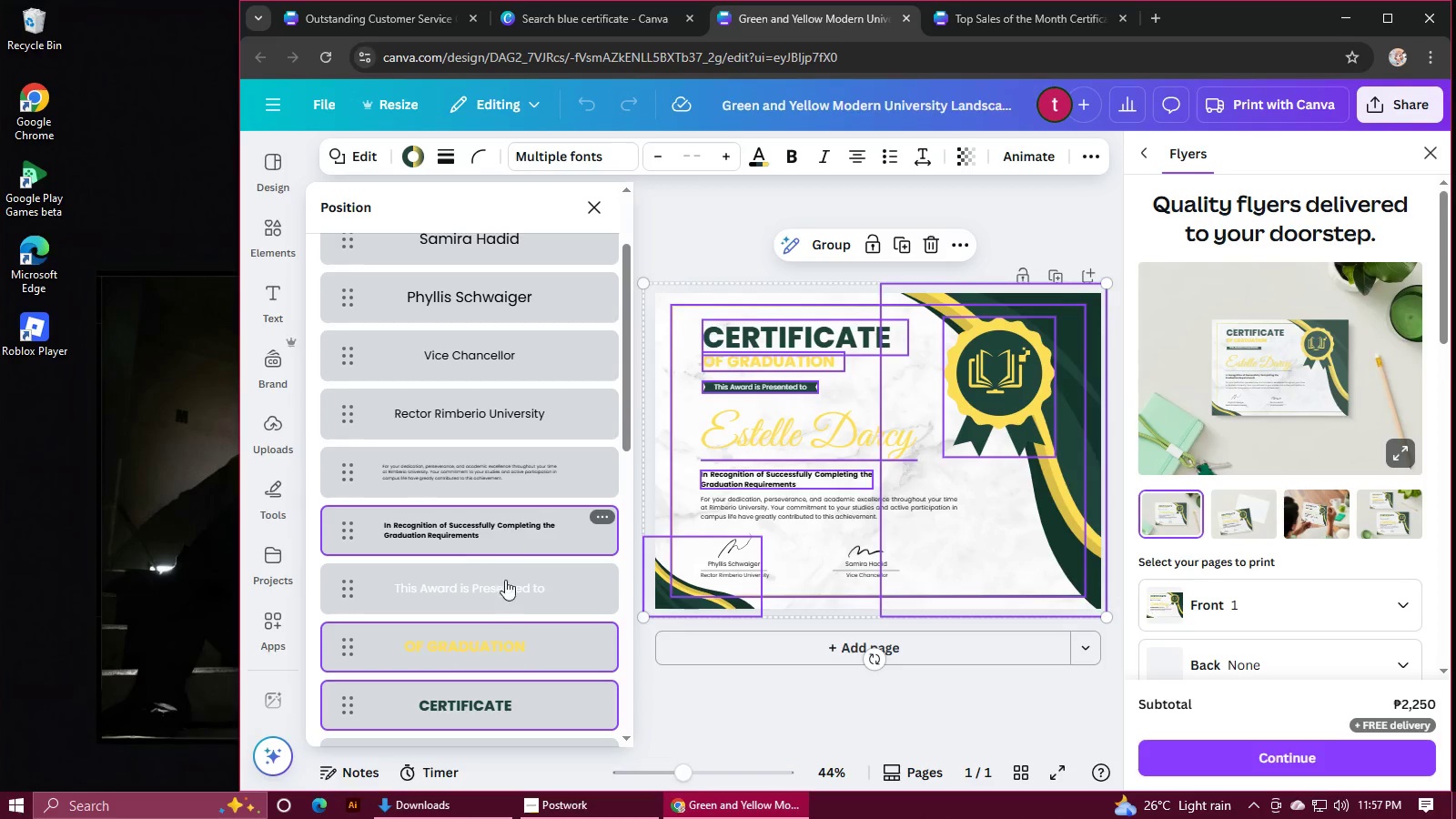 
hold_key(key=ControlLeft, duration=0.35)
left_click([506, 598])
 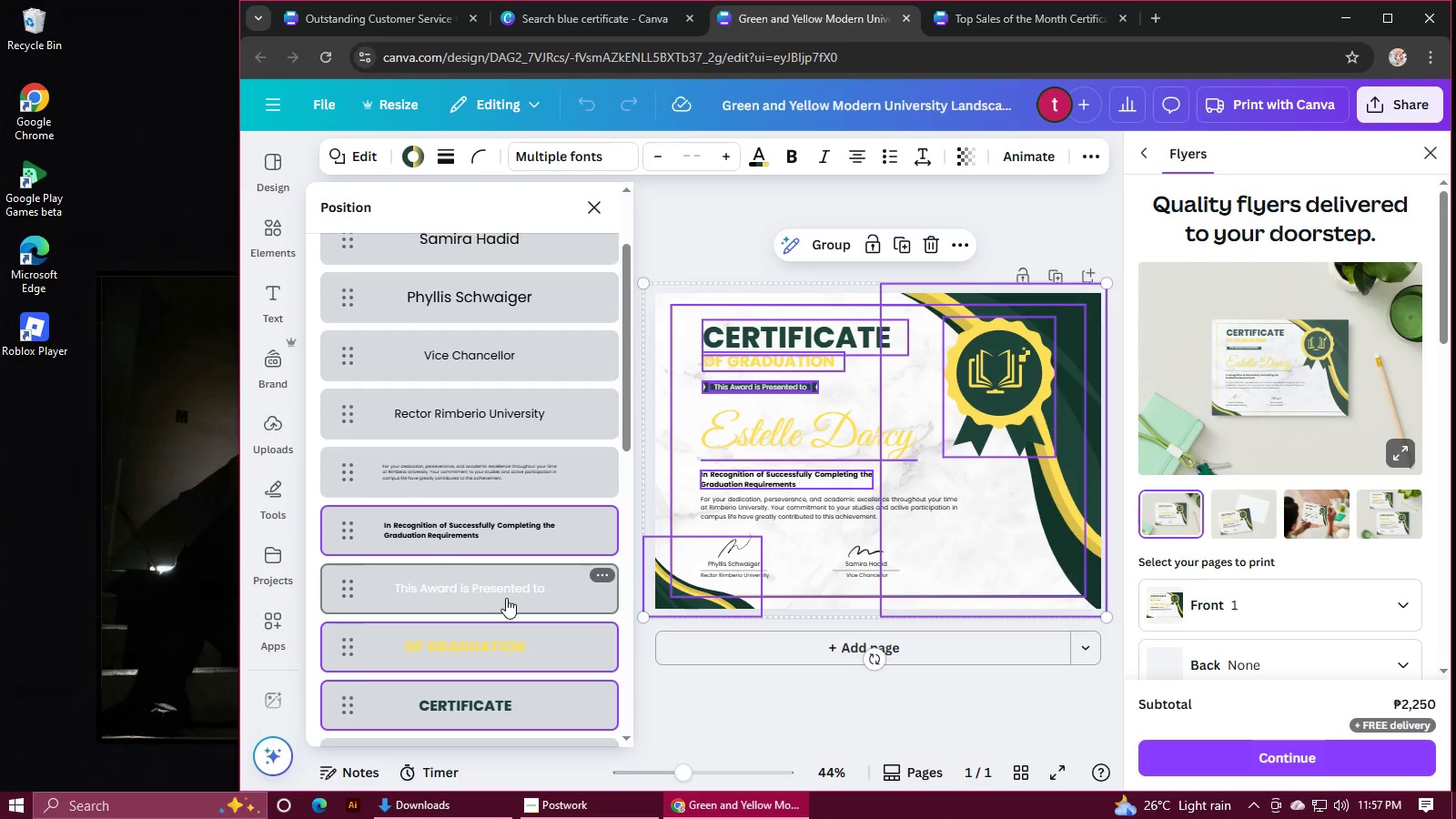 
key(Control+C)
 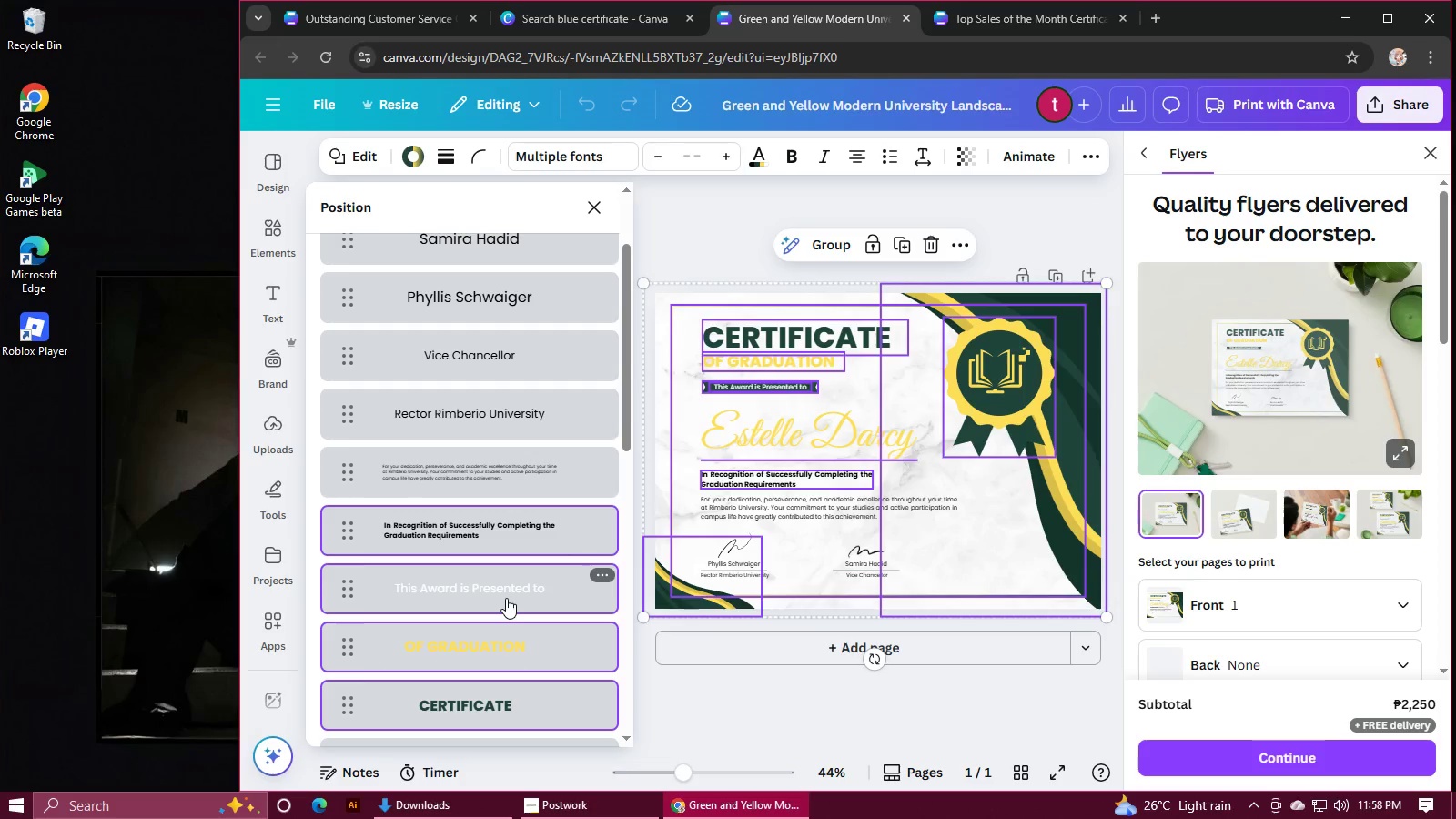 
key(Control+C)
 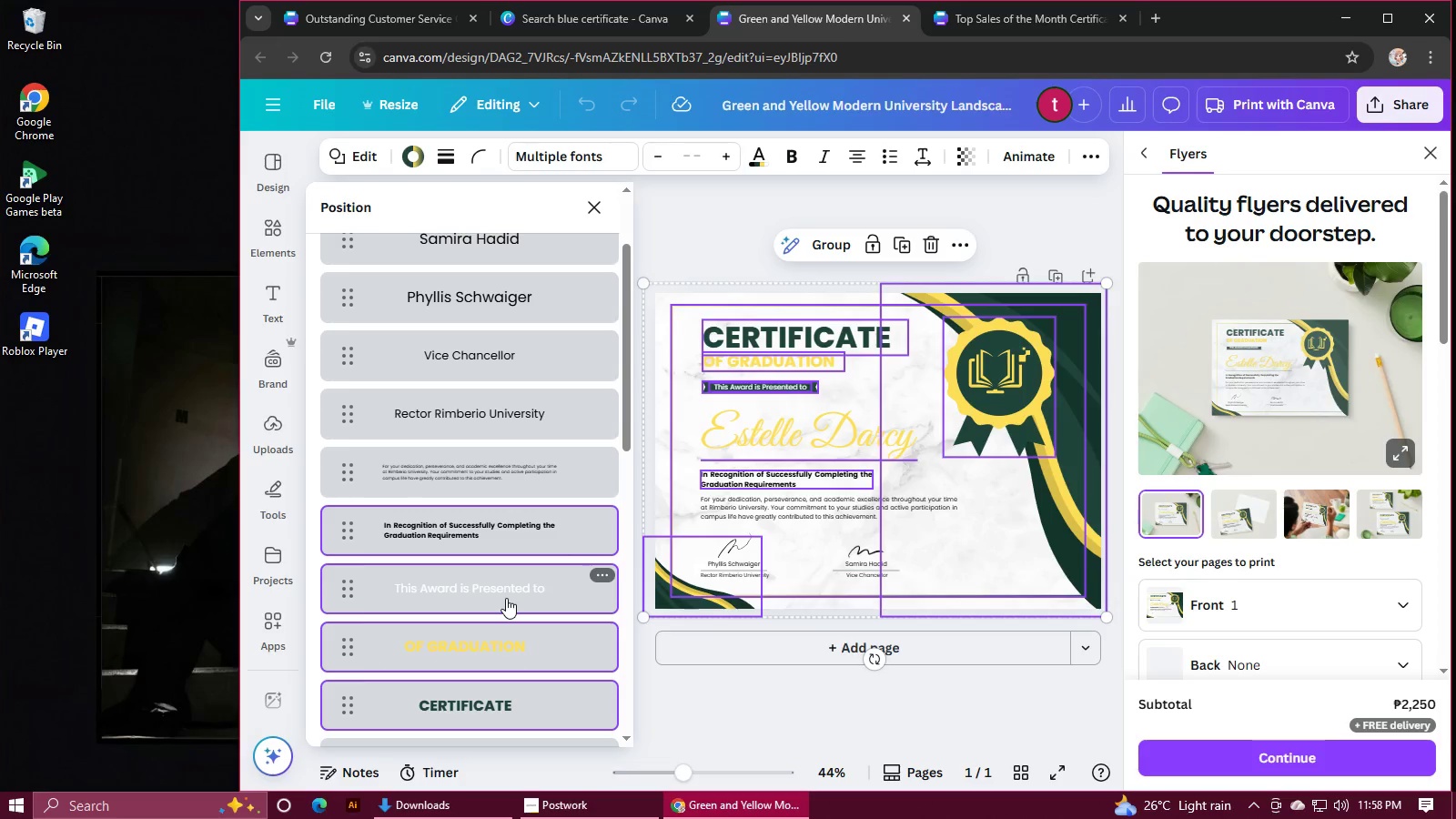 
left_click([1004, 10])
 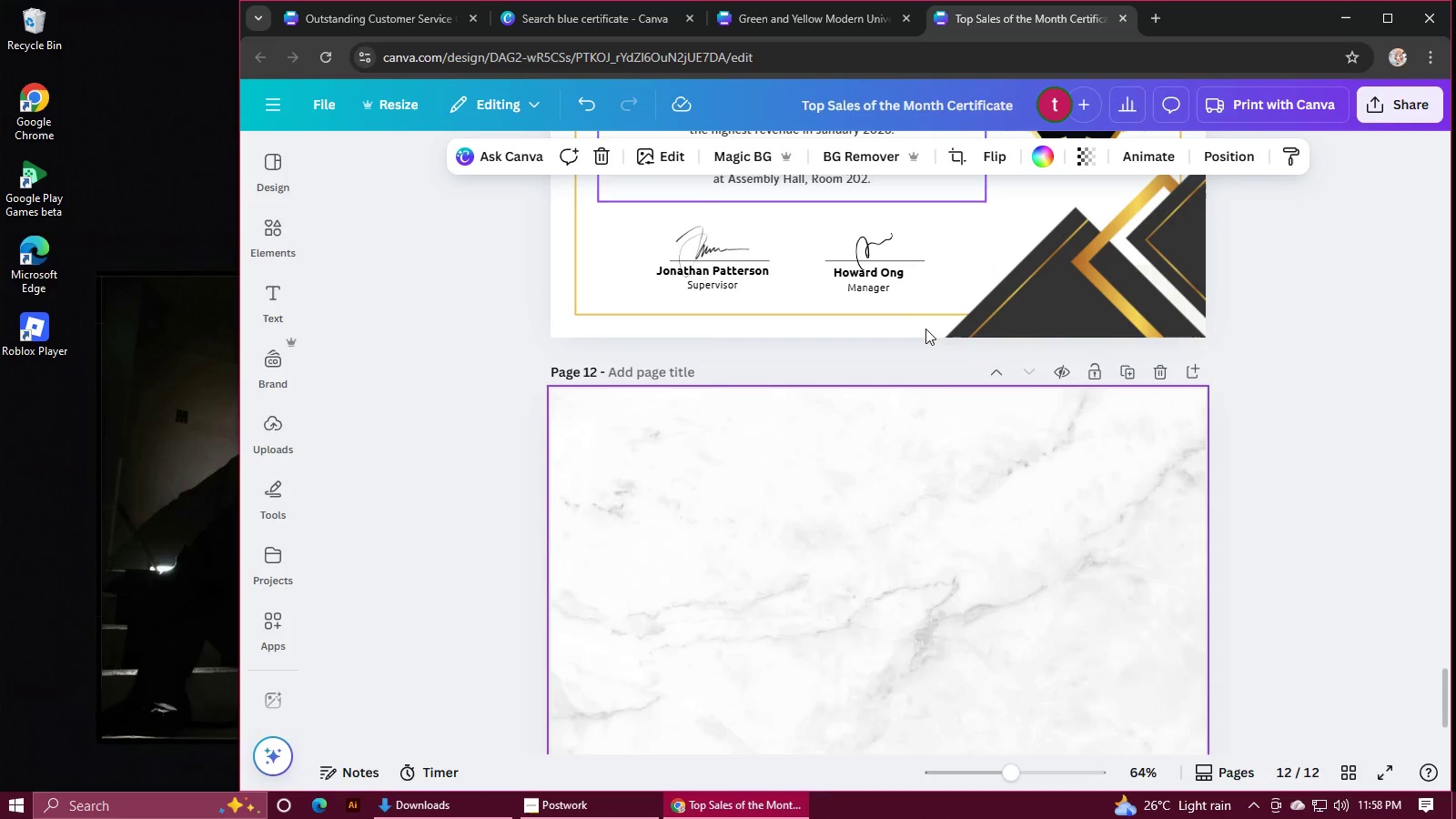 
left_click([894, 510])
 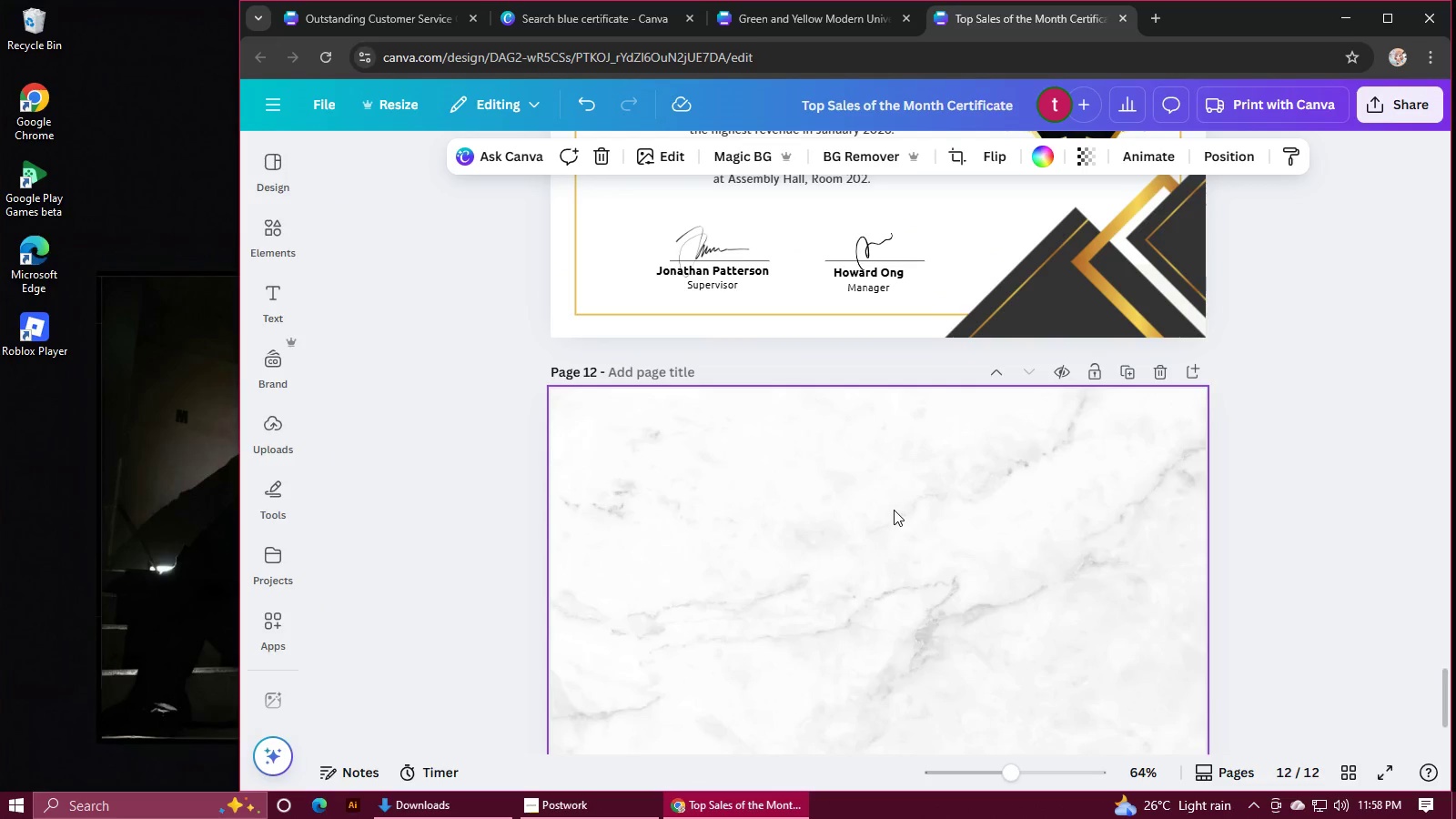 
key(Control+V)
 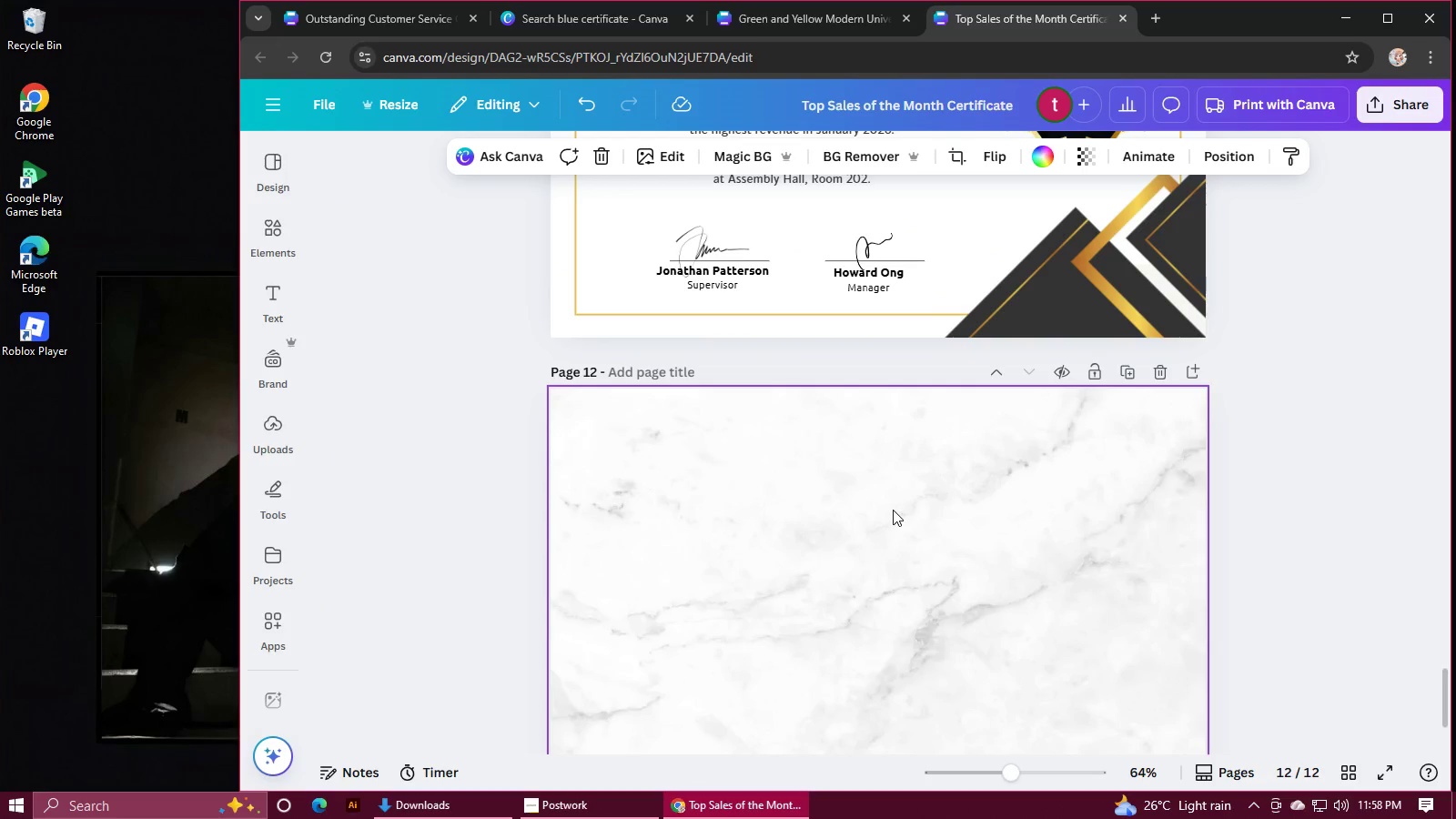 
scroll: coordinate [893, 510], scroll_direction: down, amount: 2.0
 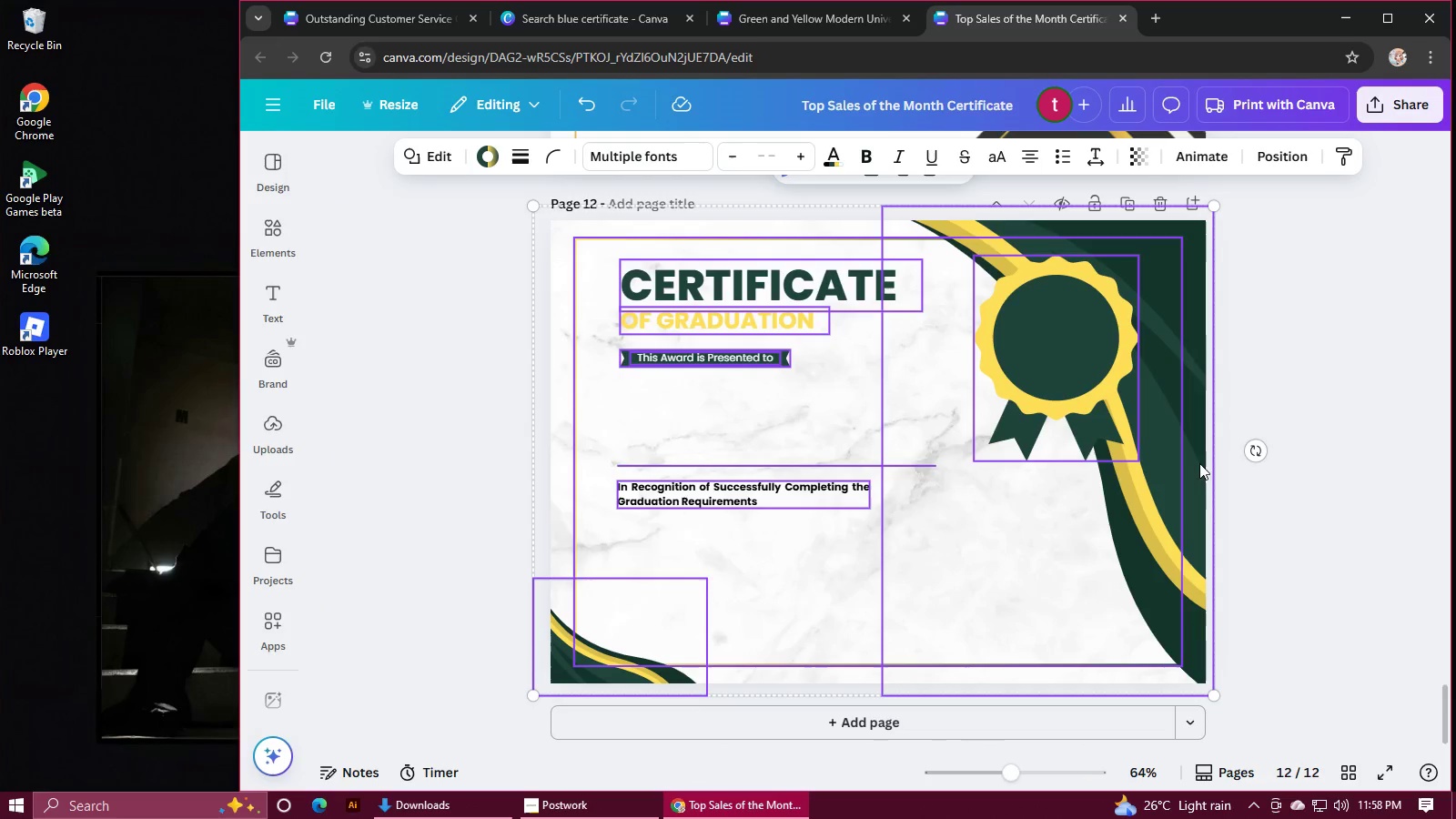 
left_click([1329, 429])
 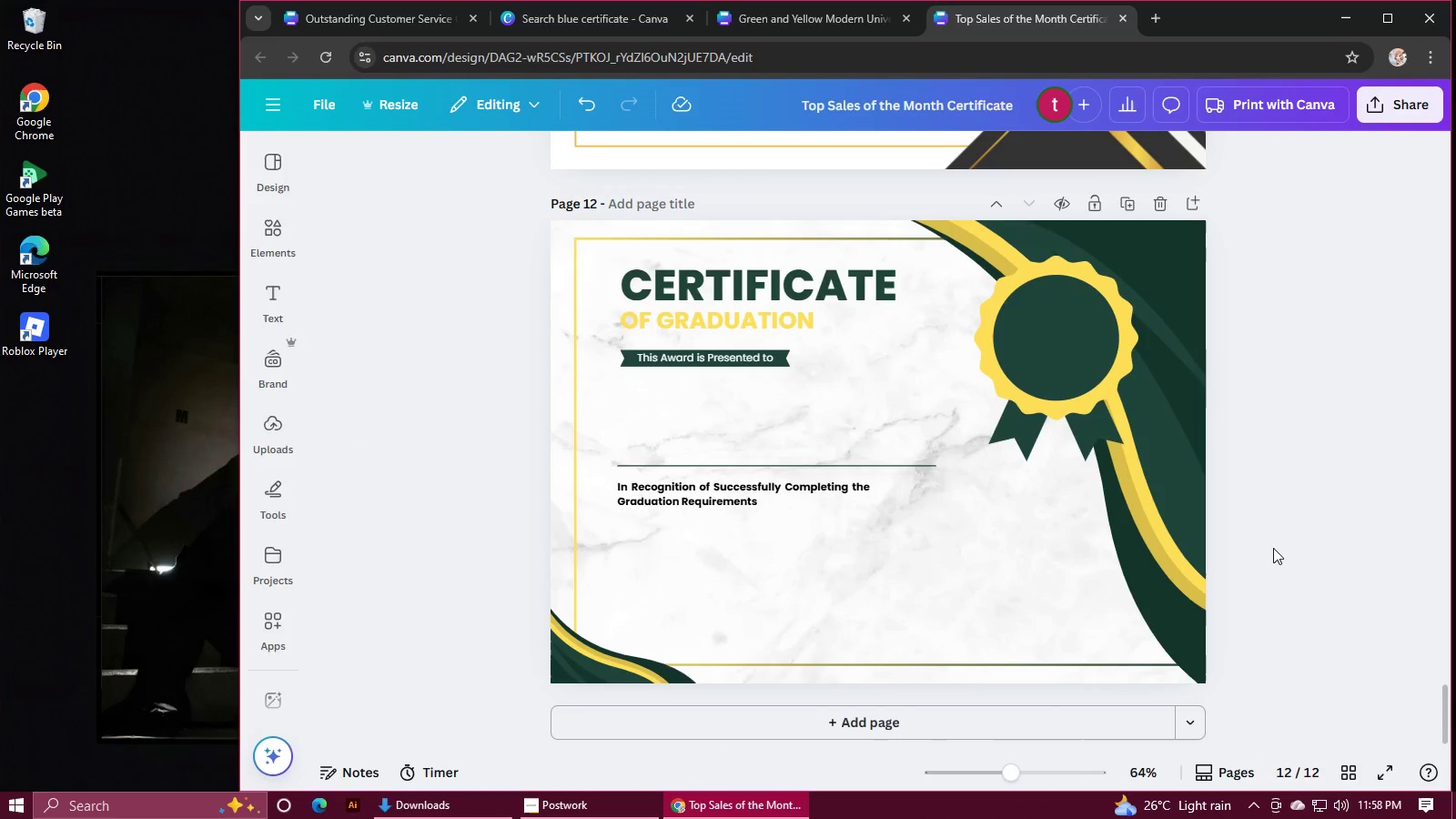 
scroll: coordinate [1273, 548], scroll_direction: up, amount: 2.0
 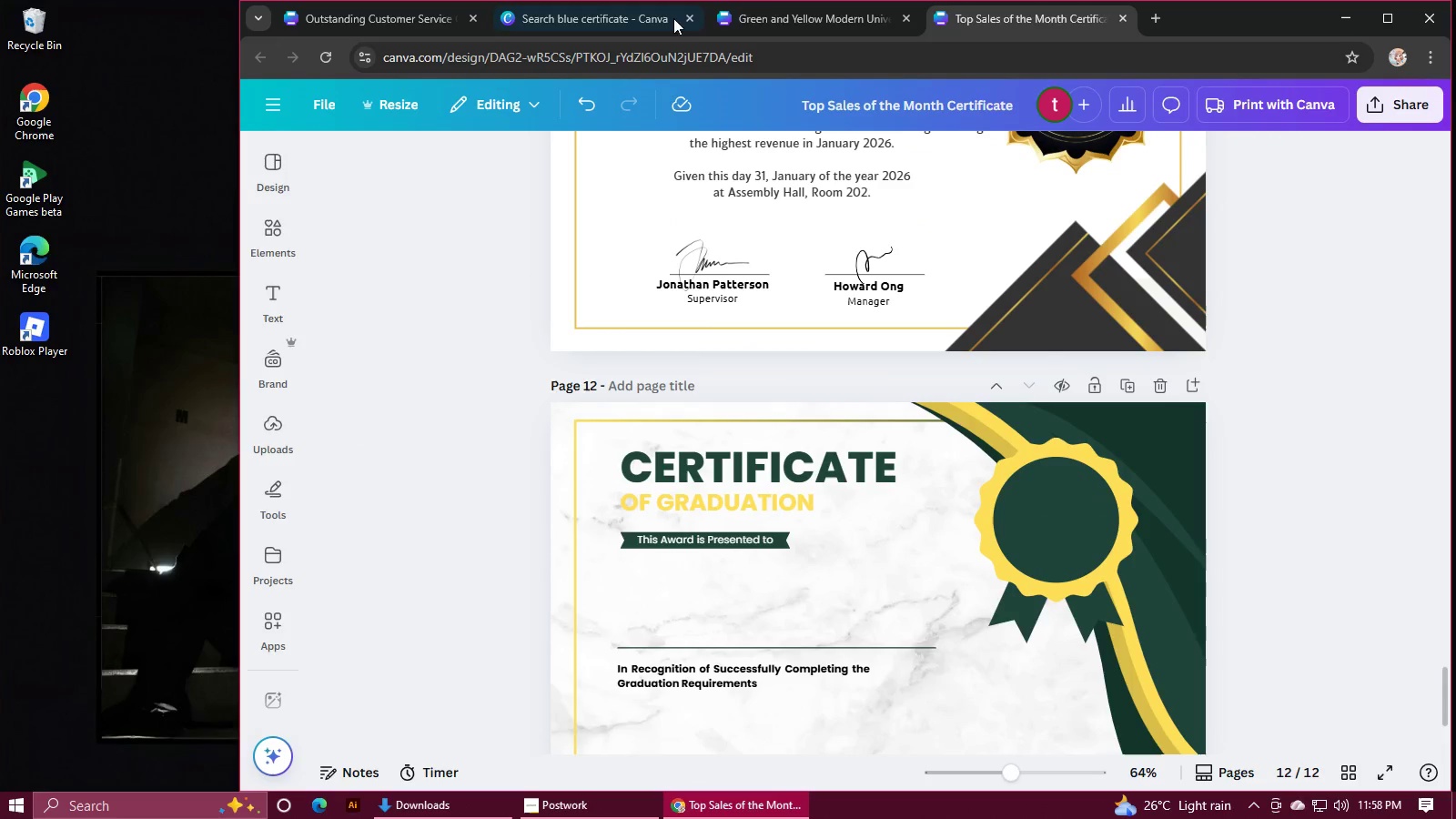 
left_click([775, 20])
 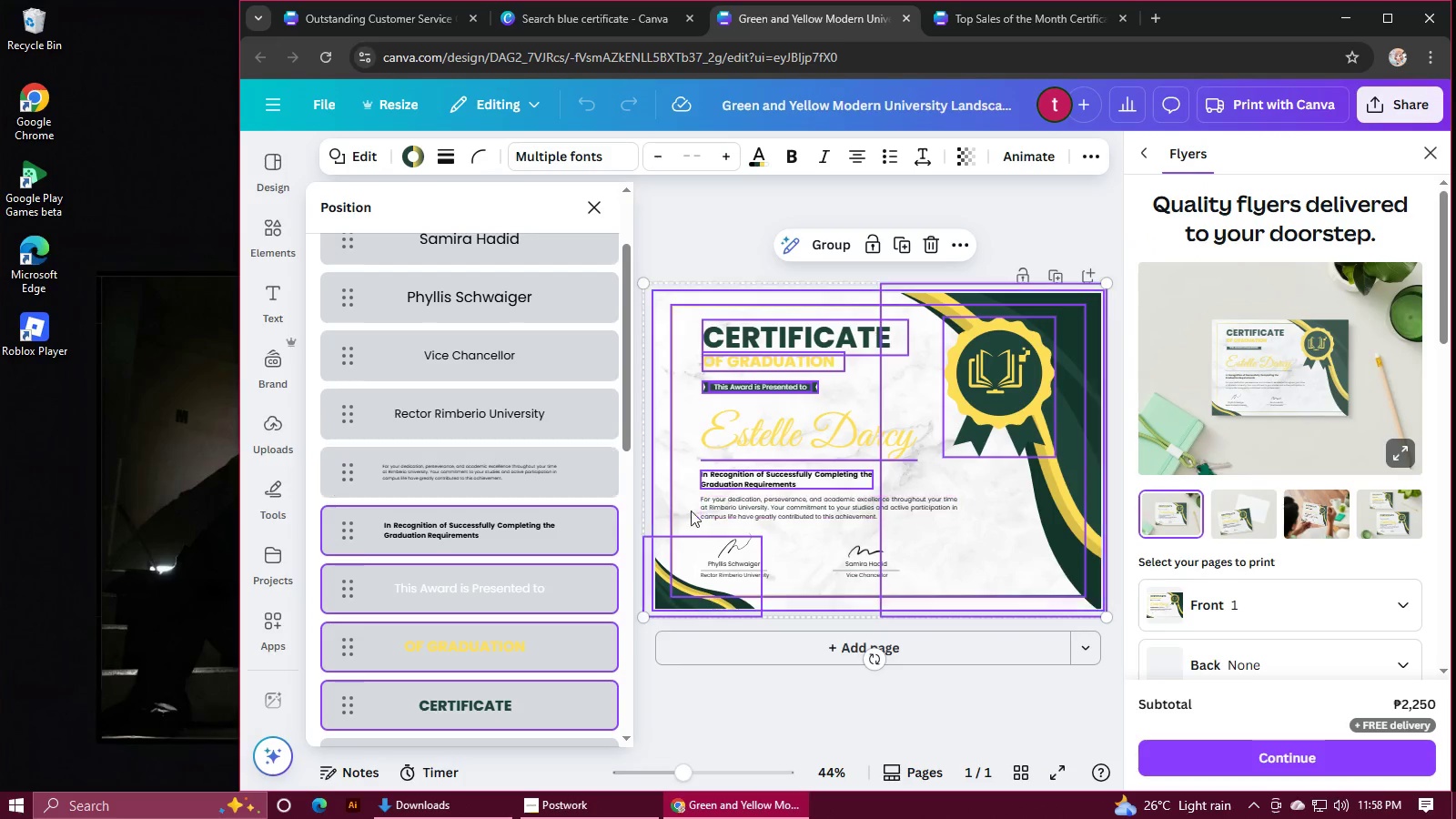 
left_click([763, 437])
 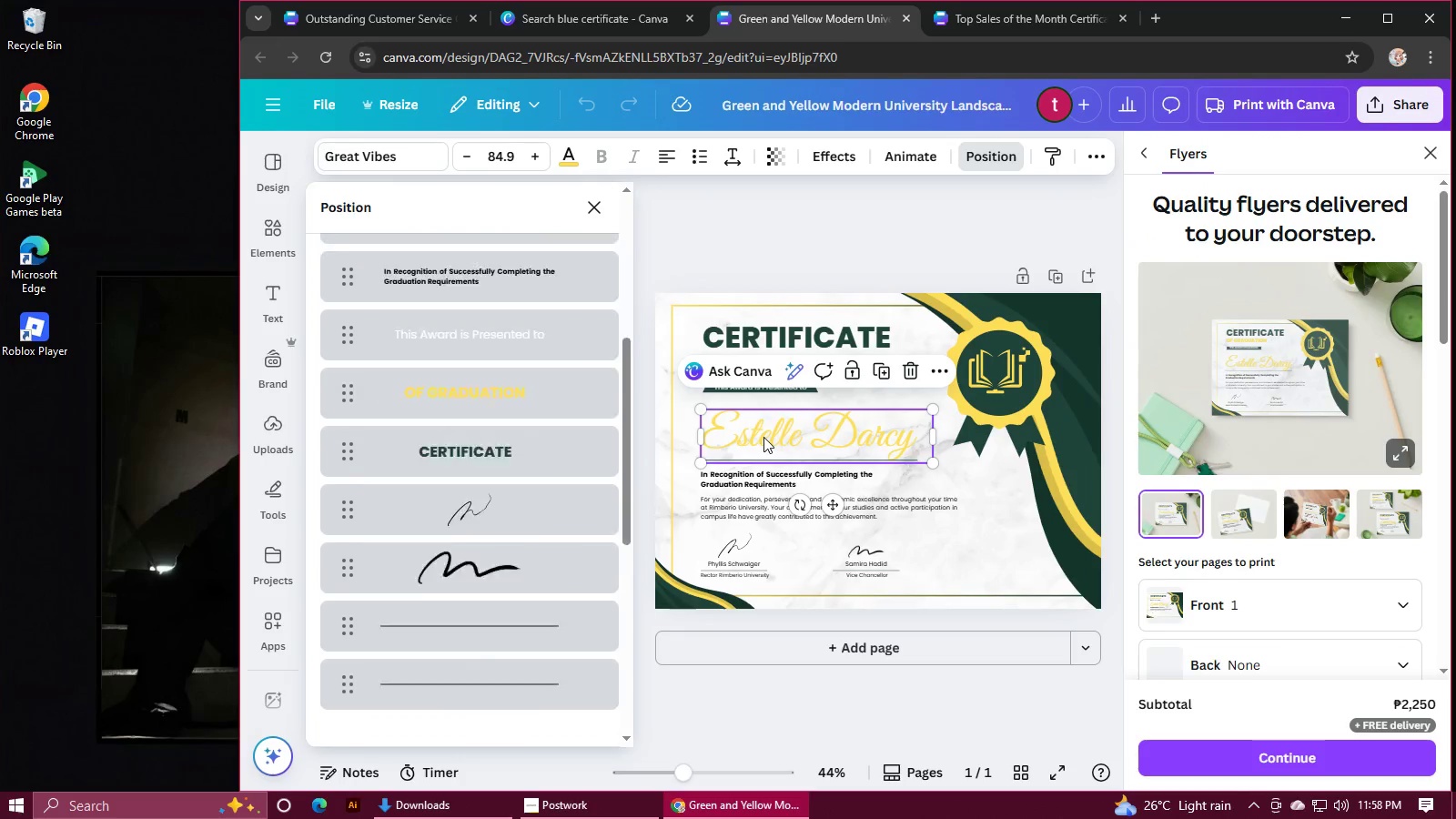 
key(Control+C)
 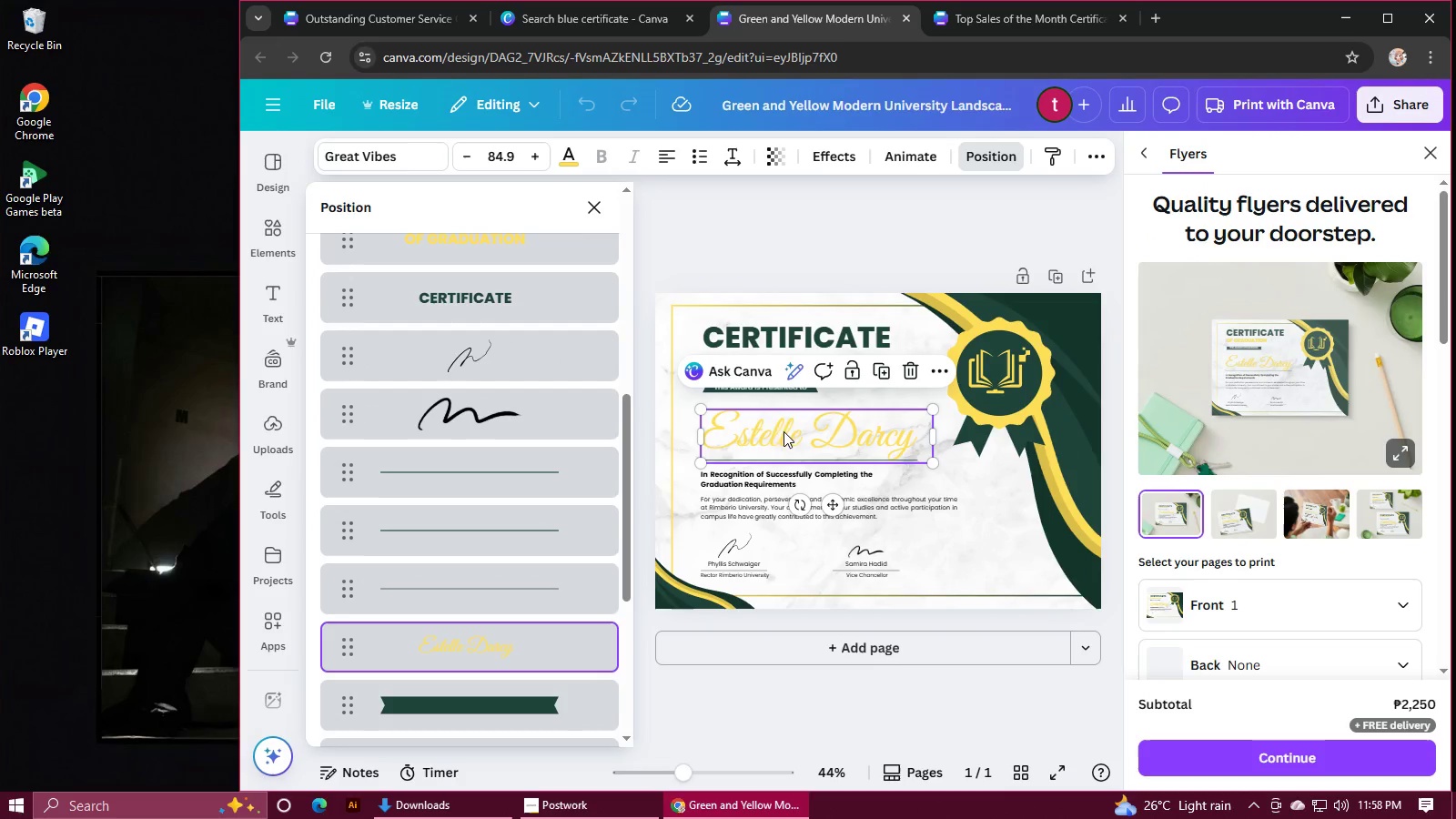 
left_click([1047, 25])
 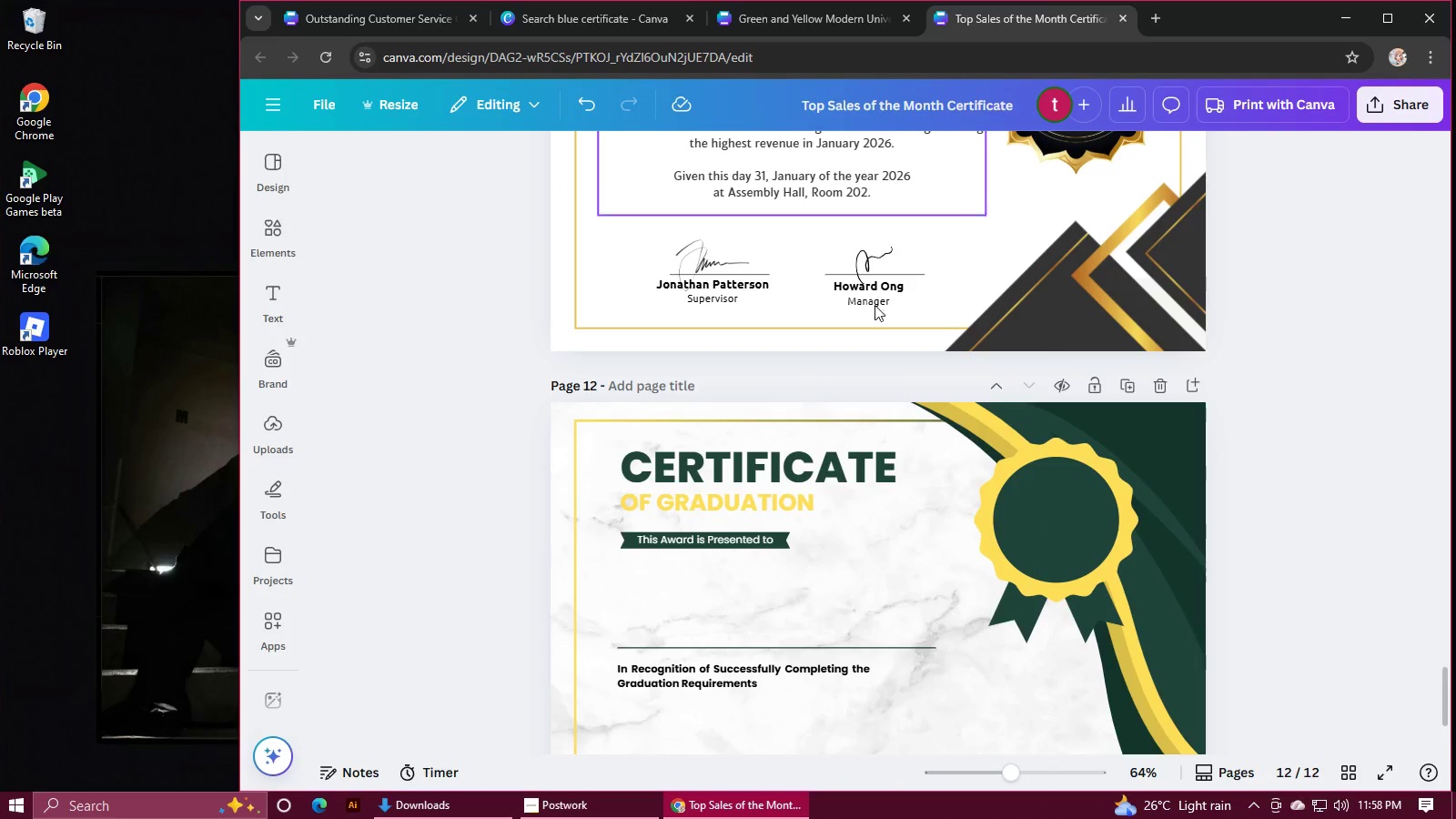 
key(Control+V)
 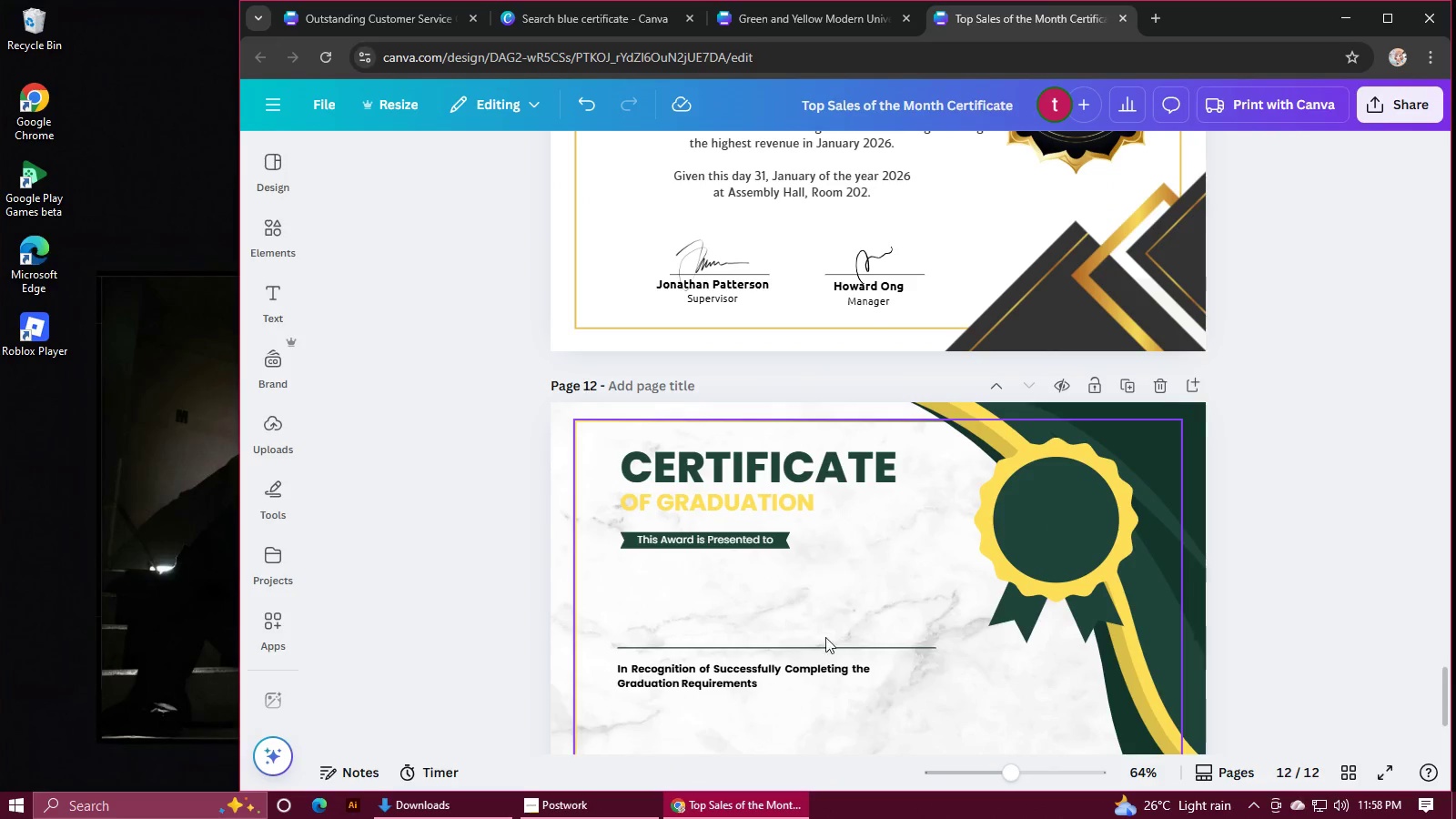 
scroll: coordinate [828, 638], scroll_direction: up, amount: 3.0
 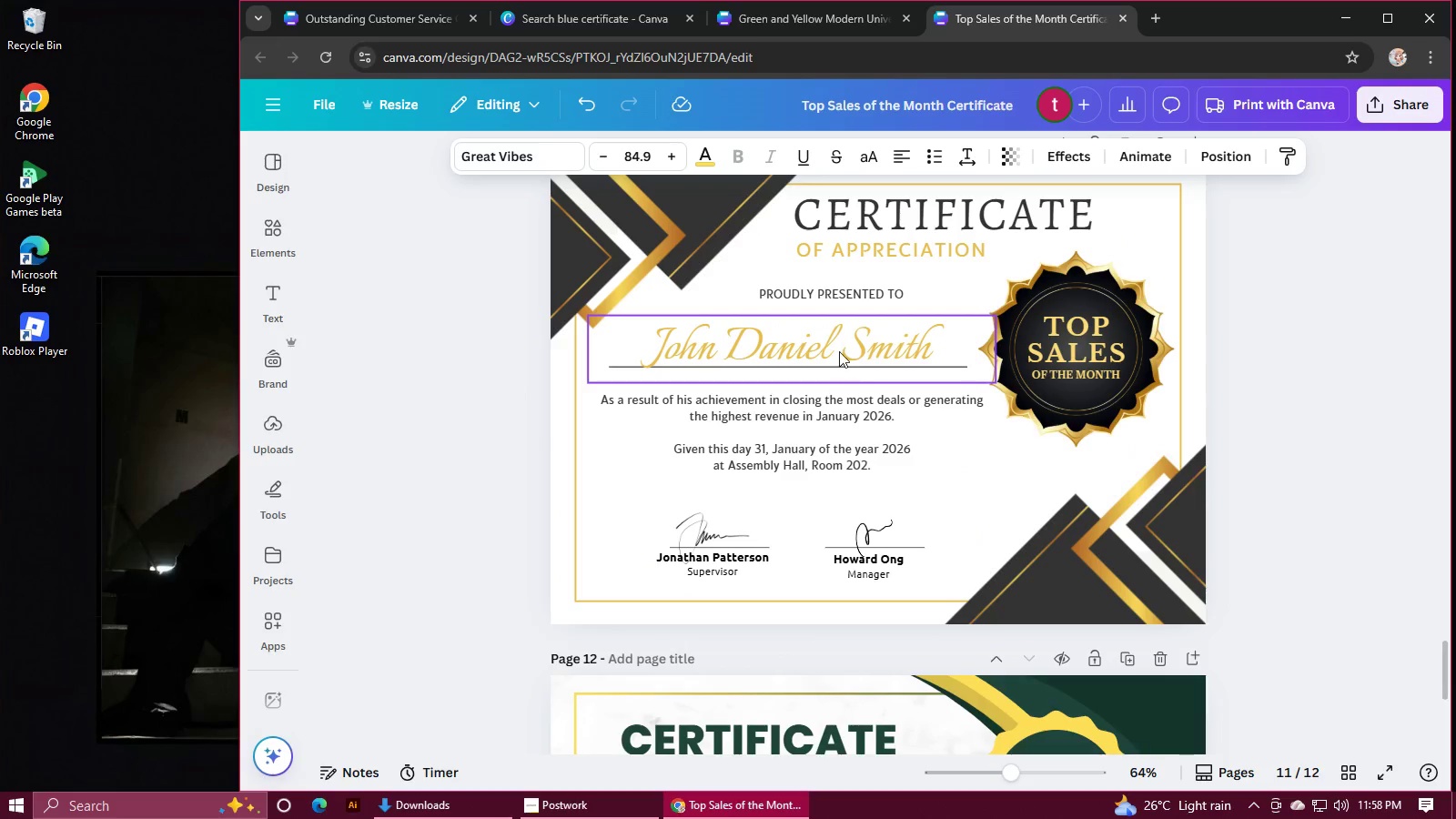 
double_click([839, 351])
 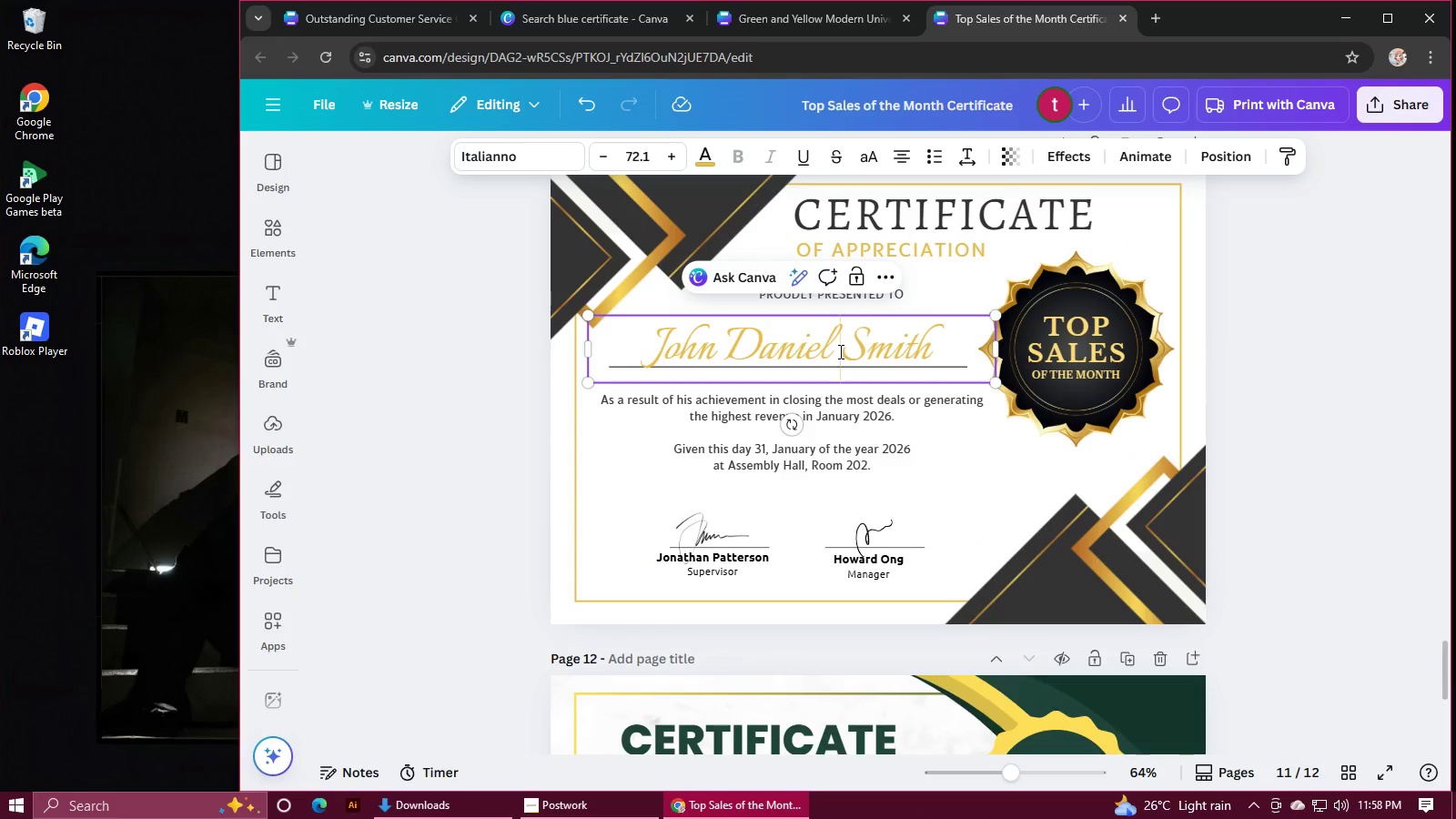 
triple_click([839, 351])
 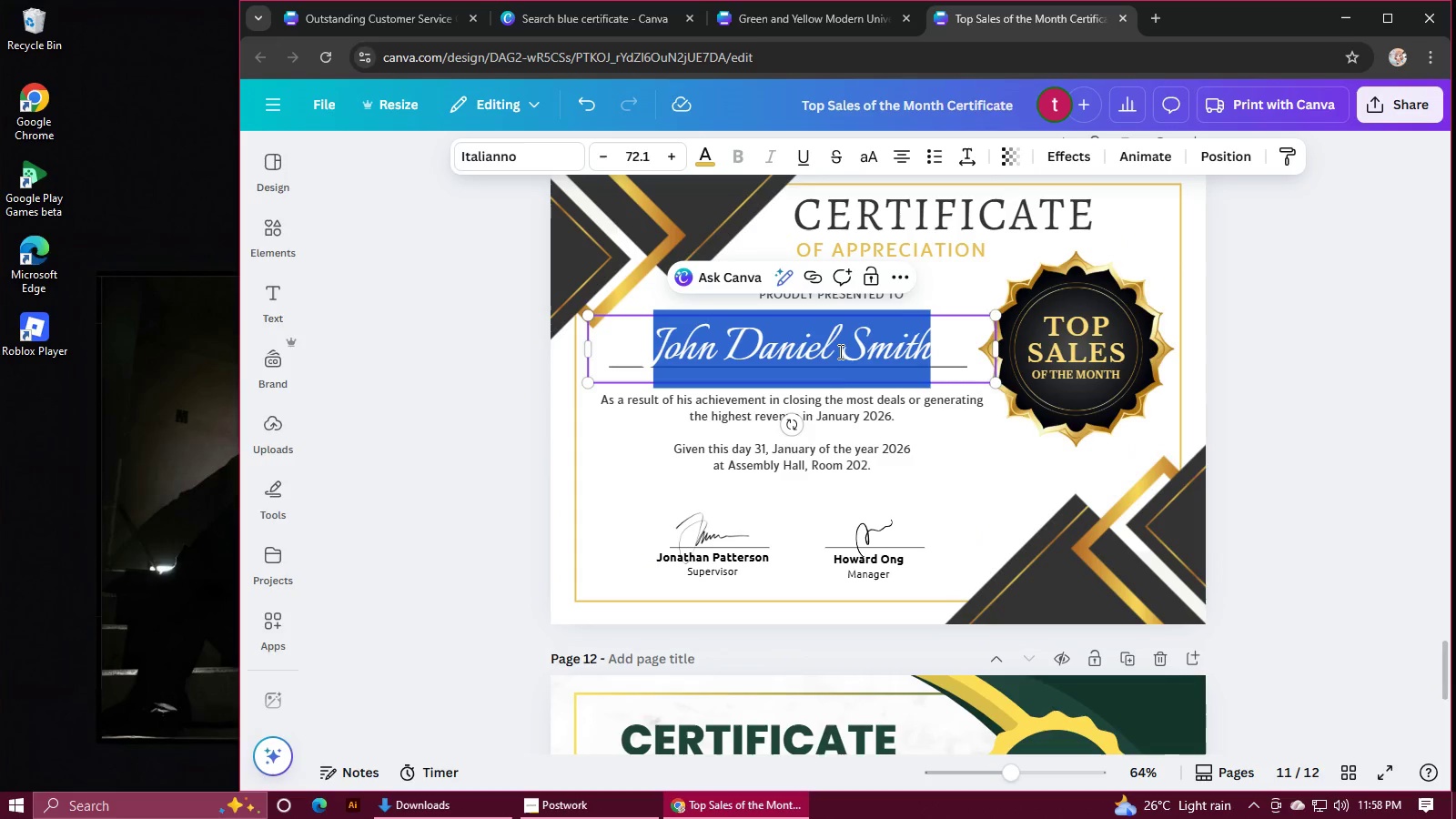 
key(Control+C)
 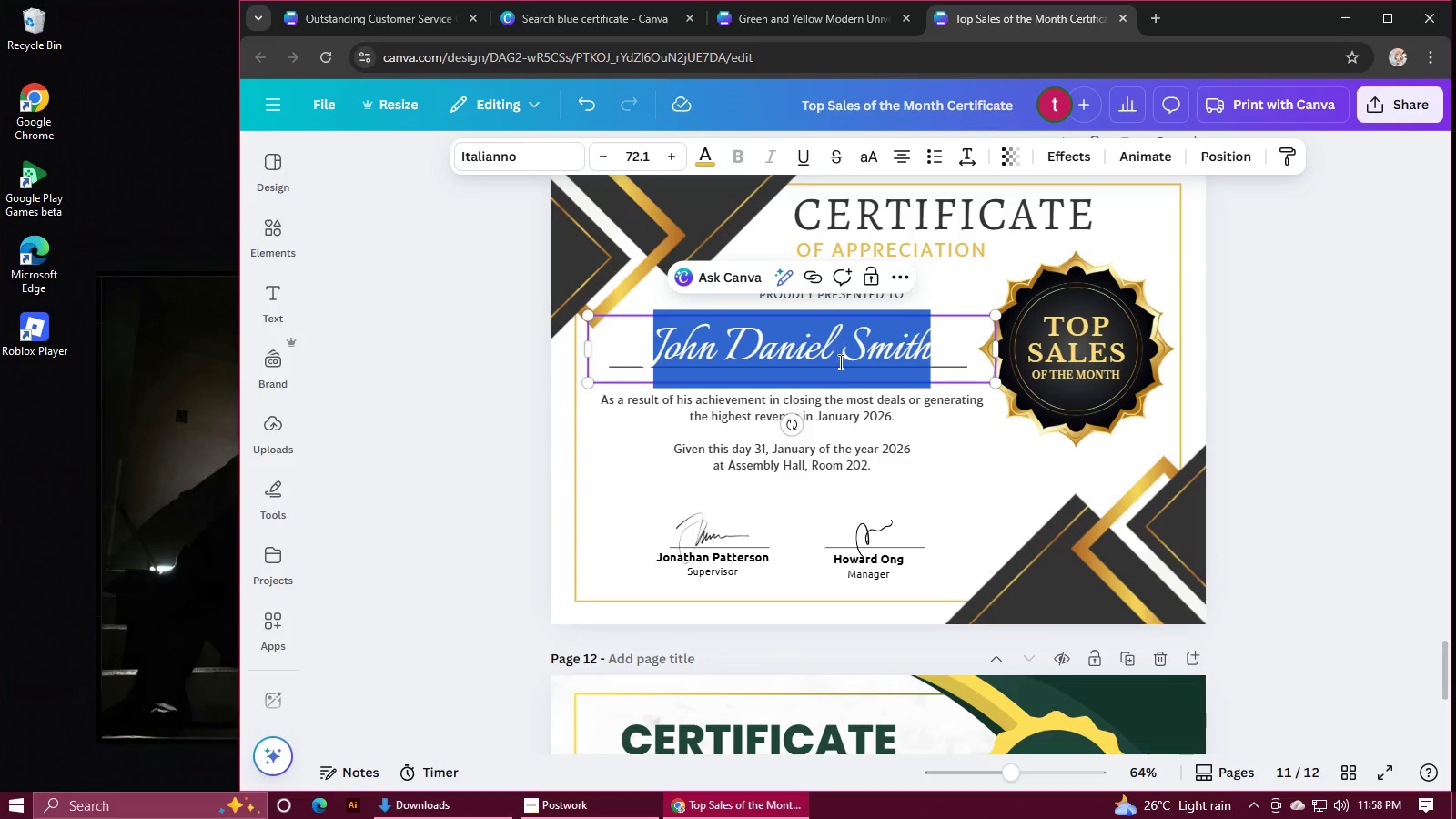 
scroll: coordinate [864, 497], scroll_direction: down, amount: 3.0
 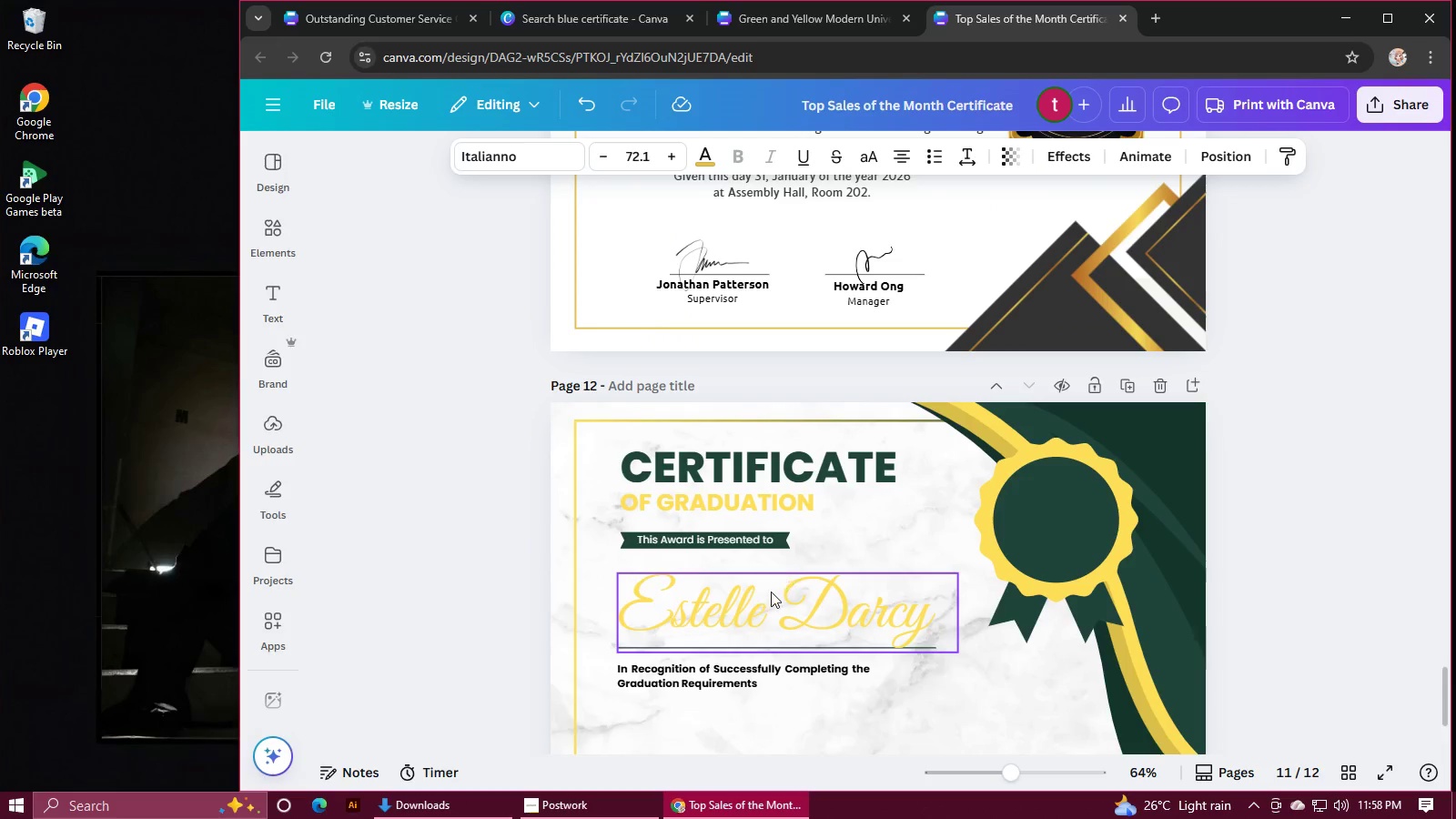 
double_click([771, 592])
 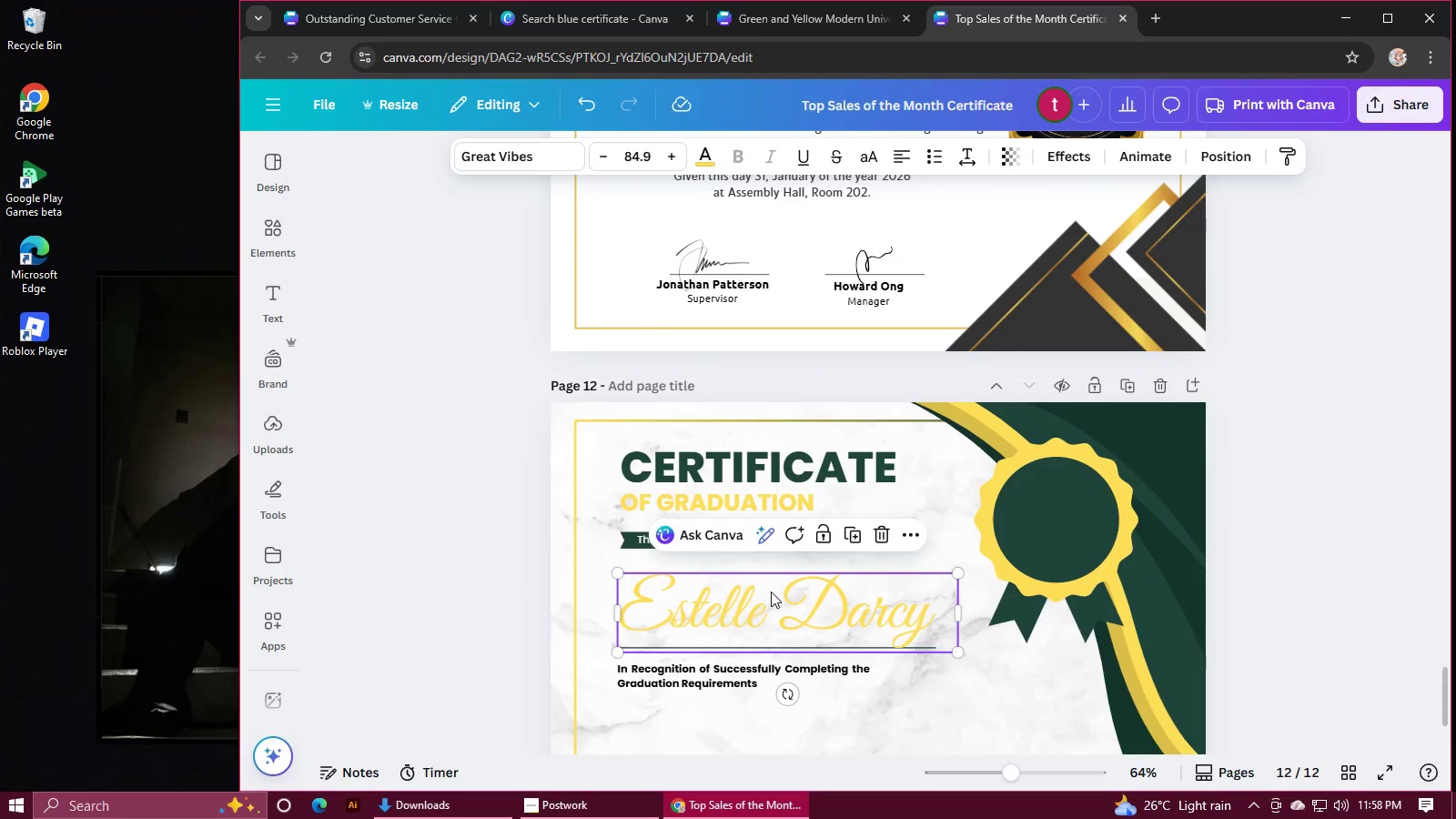 
hold_key(key=ControlLeft, duration=0.42)
 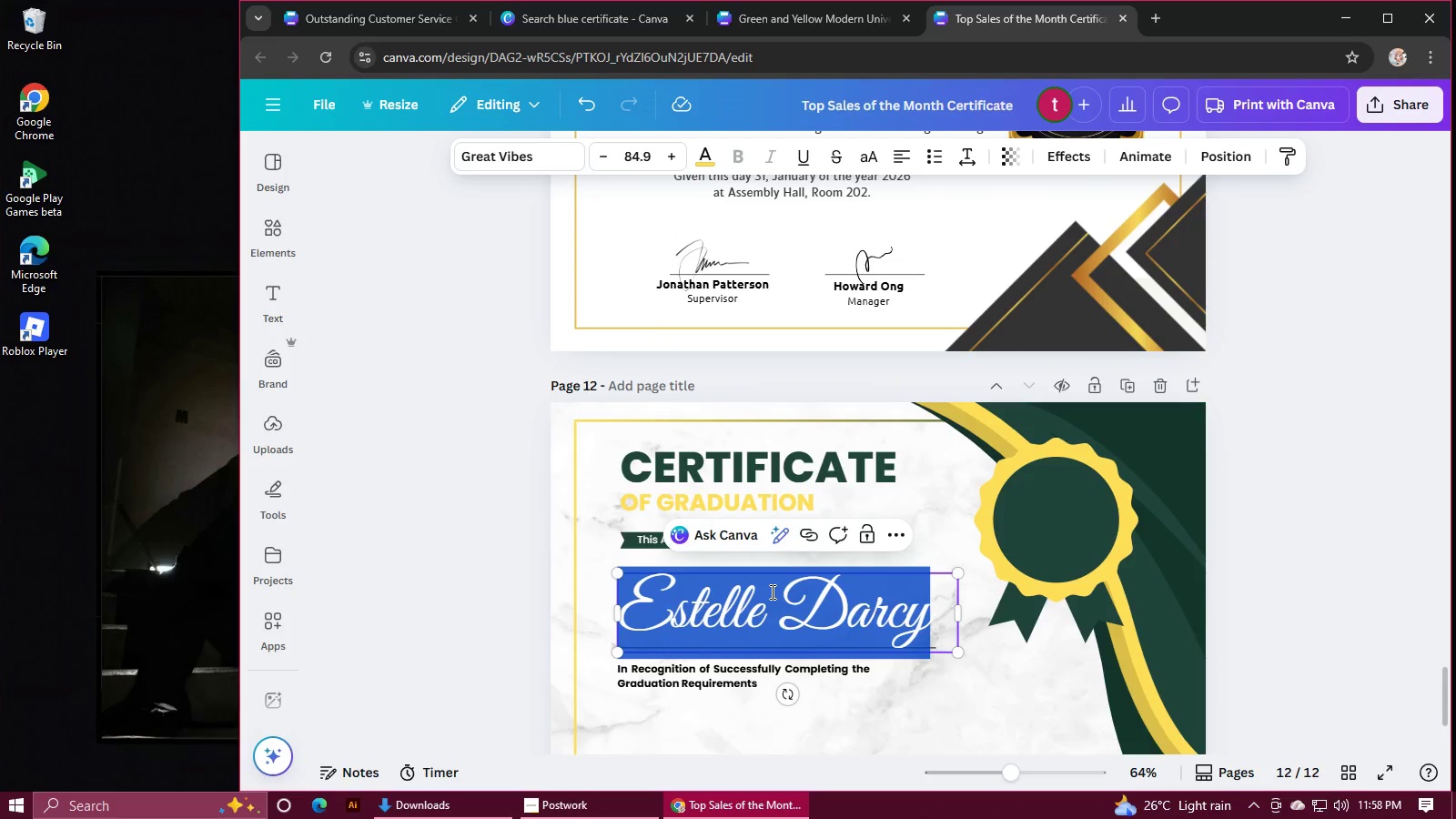 
key(Control+V)
 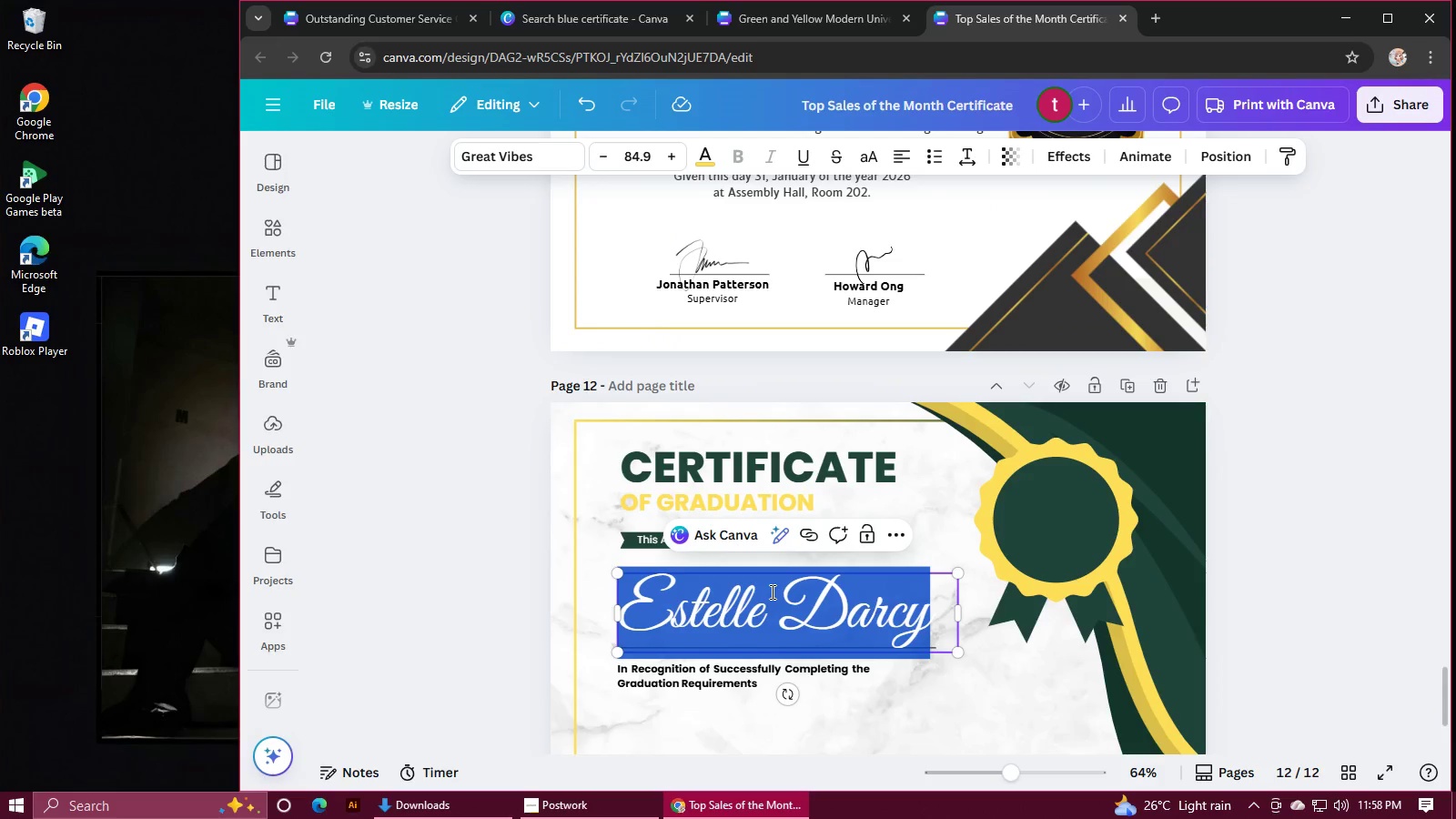 
left_click_drag(start_coordinate=[783, 621], to_coordinate=[648, 607])
 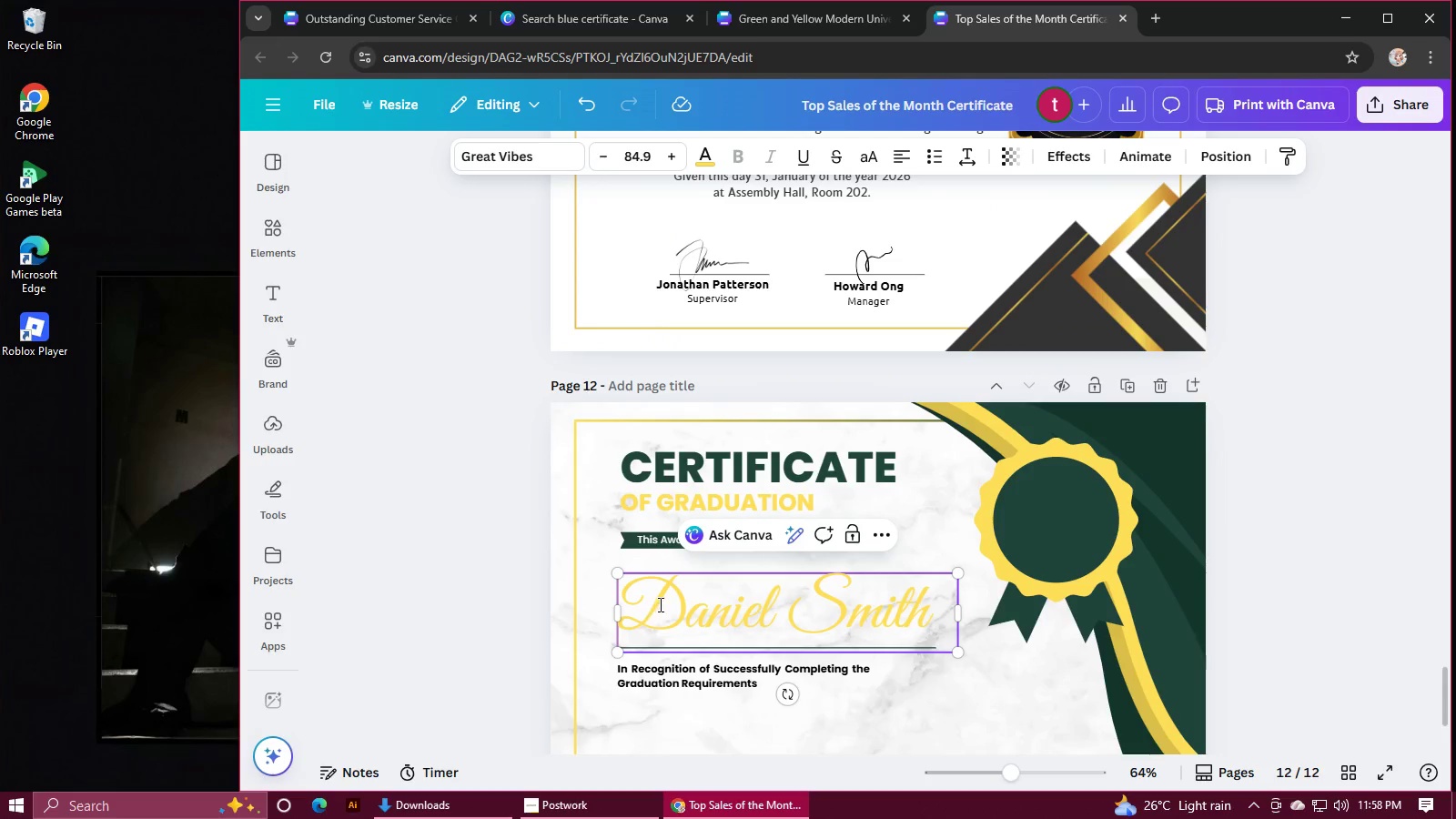 
key(Backspace)
 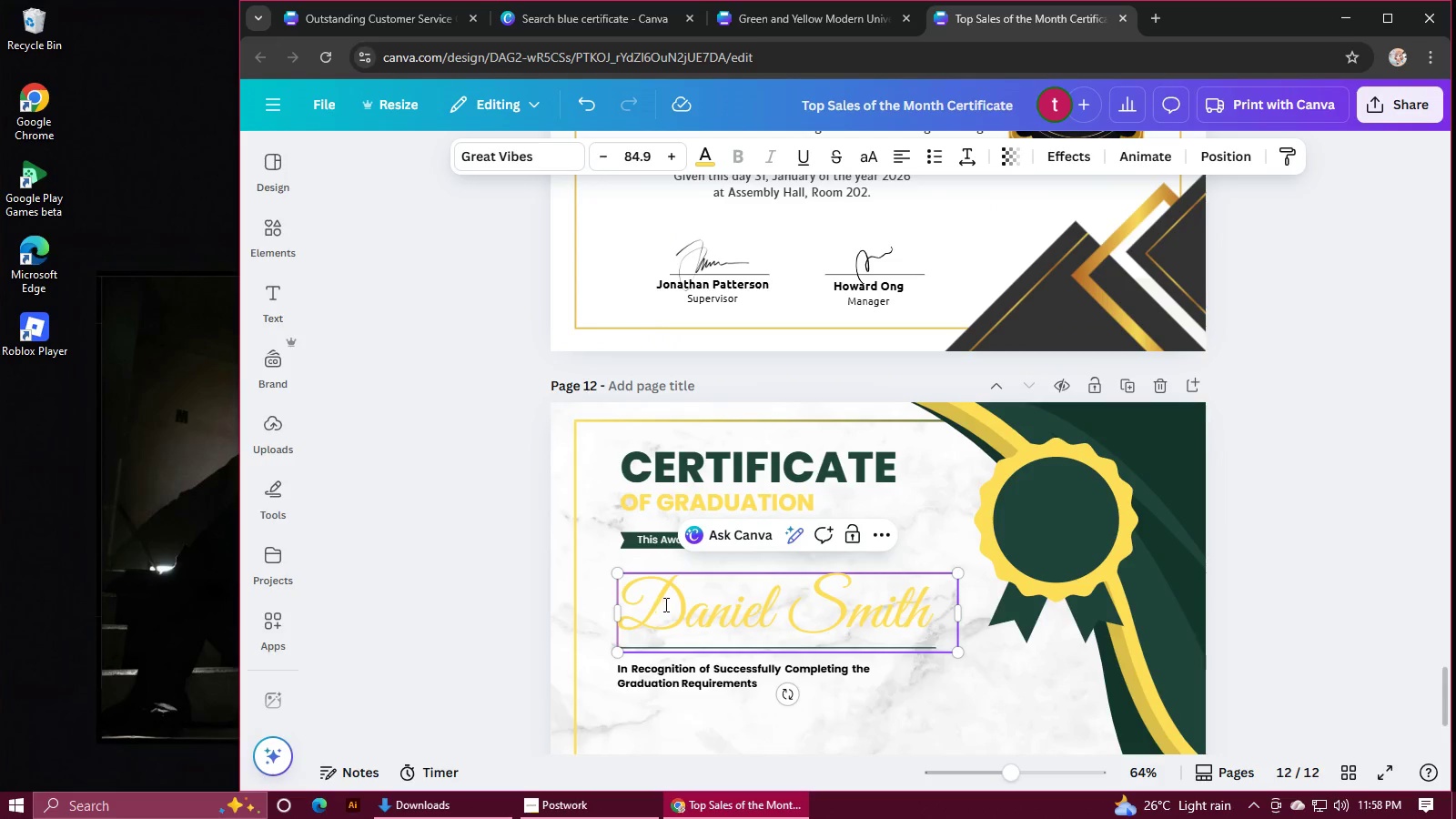 
left_click([1231, 625])
 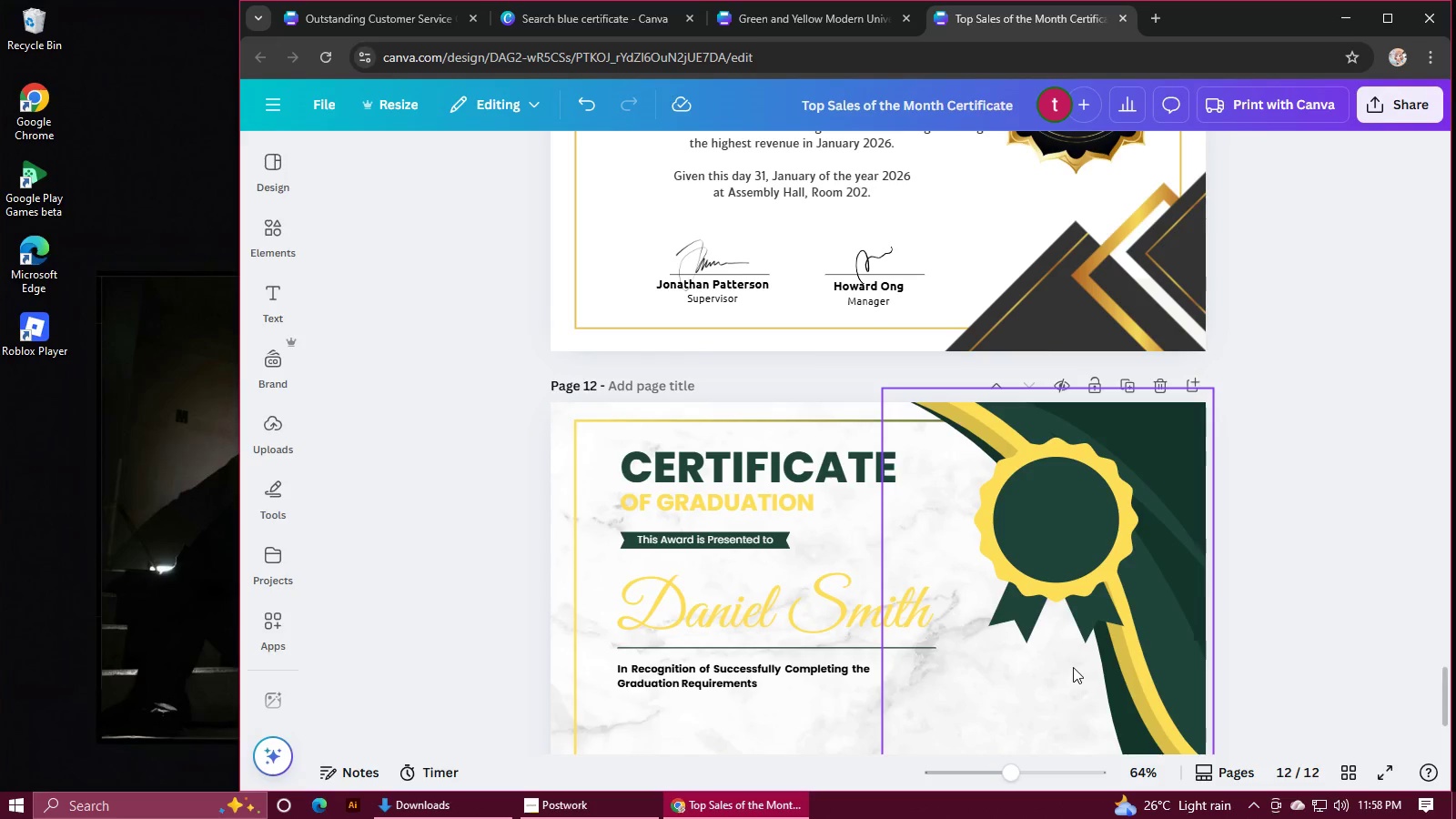 
scroll: coordinate [981, 583], scroll_direction: up, amount: 4.0
 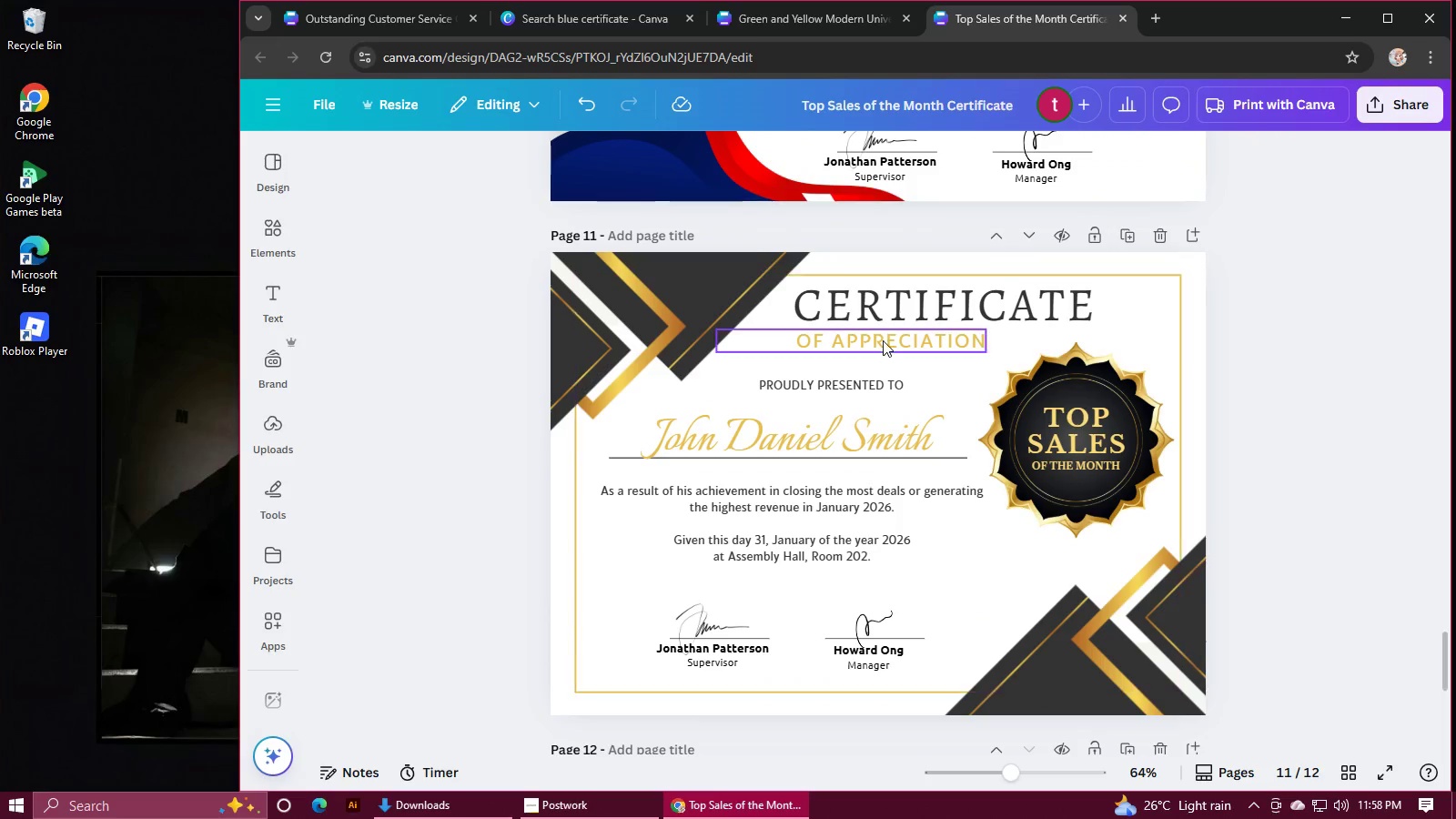 
double_click([883, 340])
 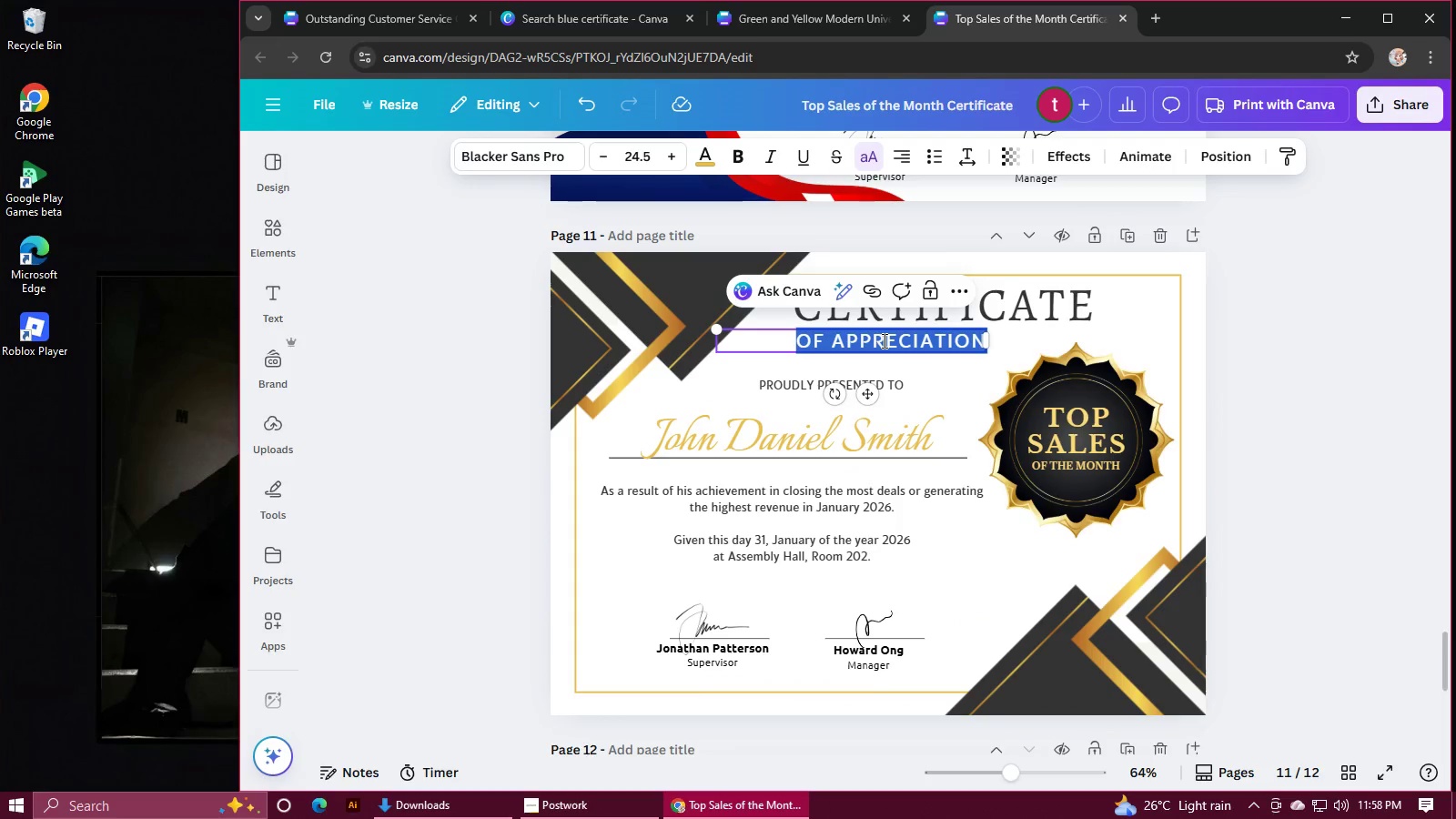 
hold_key(key=ControlLeft, duration=0.44)
 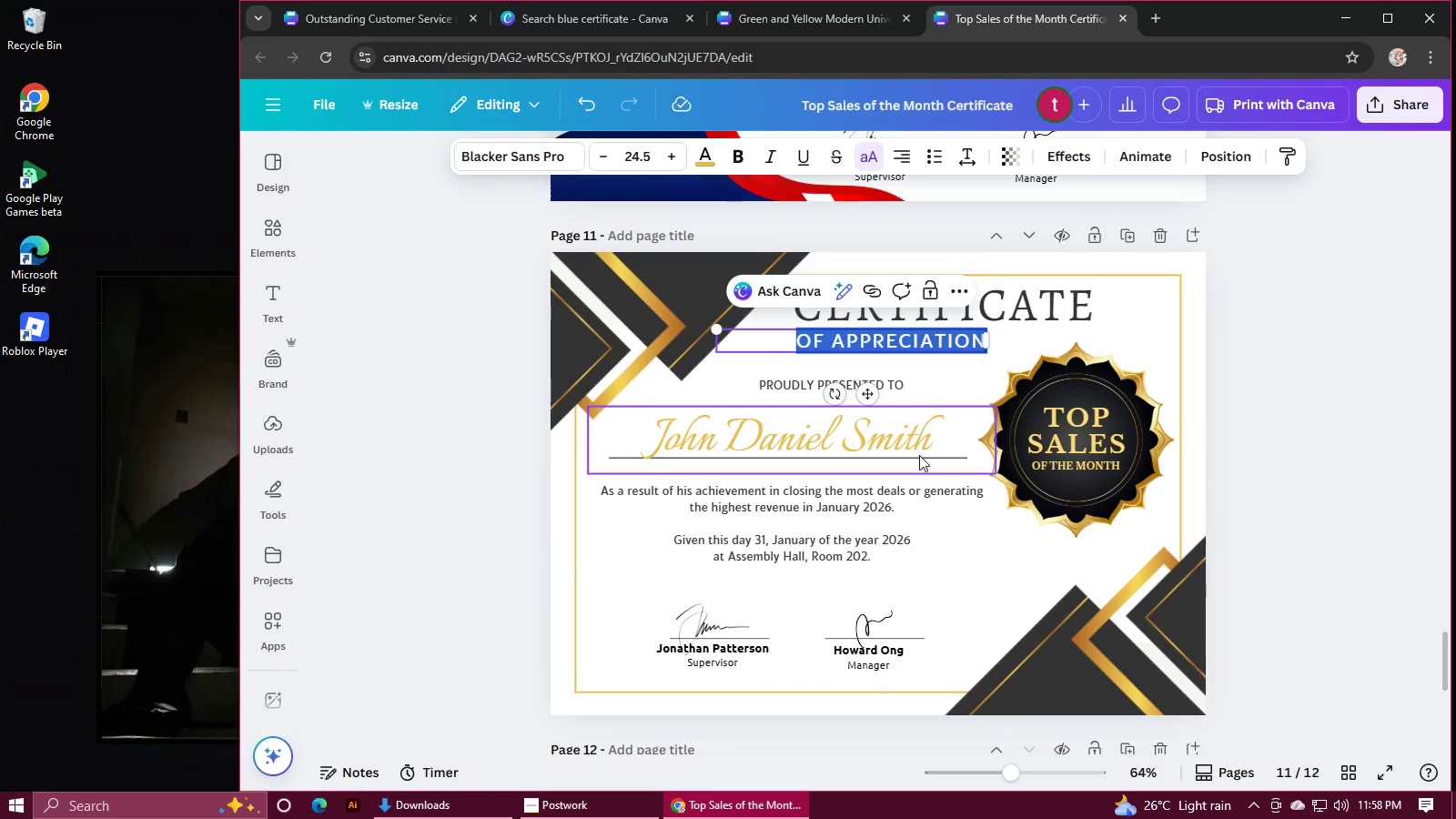 
scroll: coordinate [920, 455], scroll_direction: up, amount: 15.0
 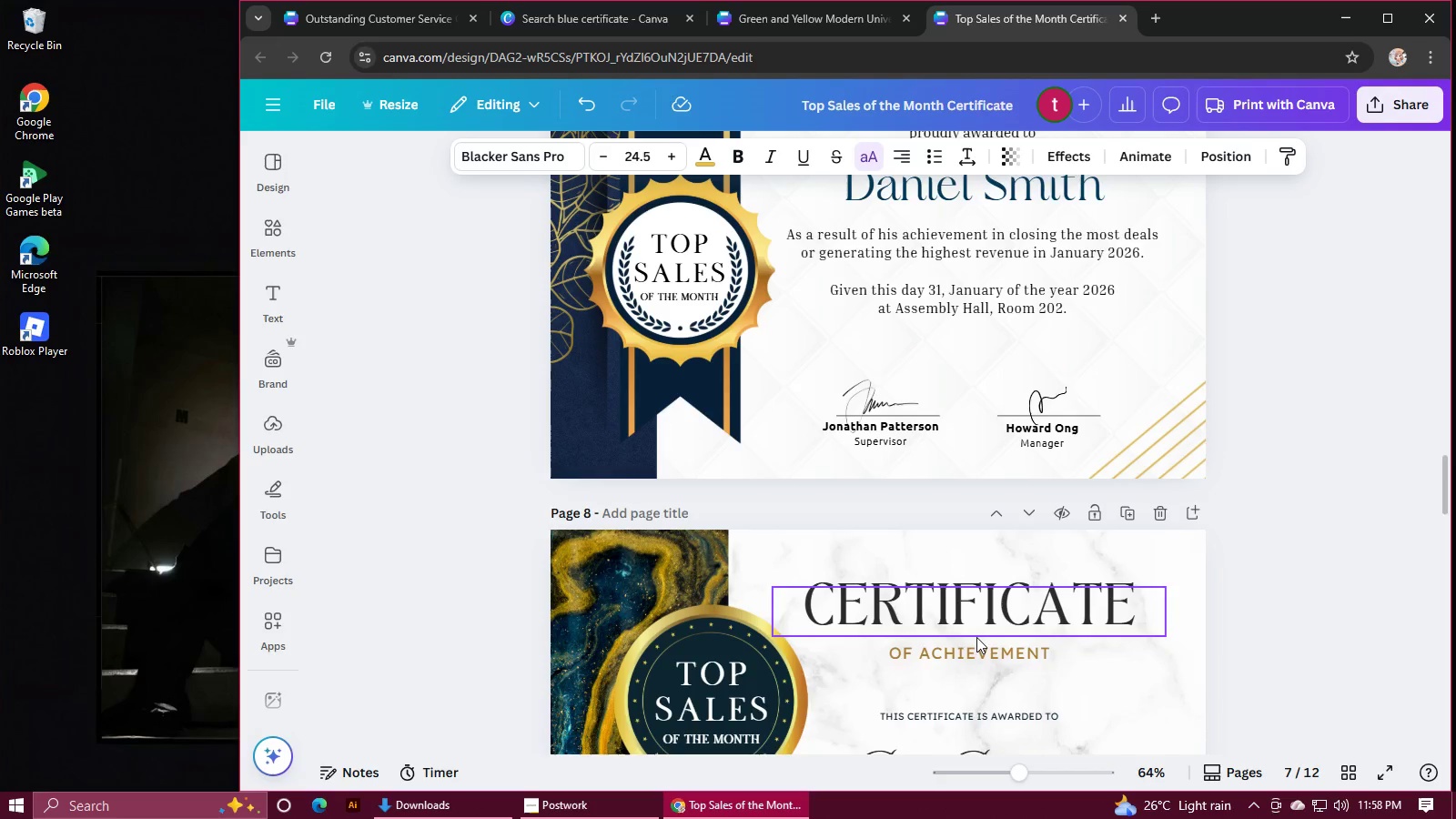 
double_click([977, 650])
 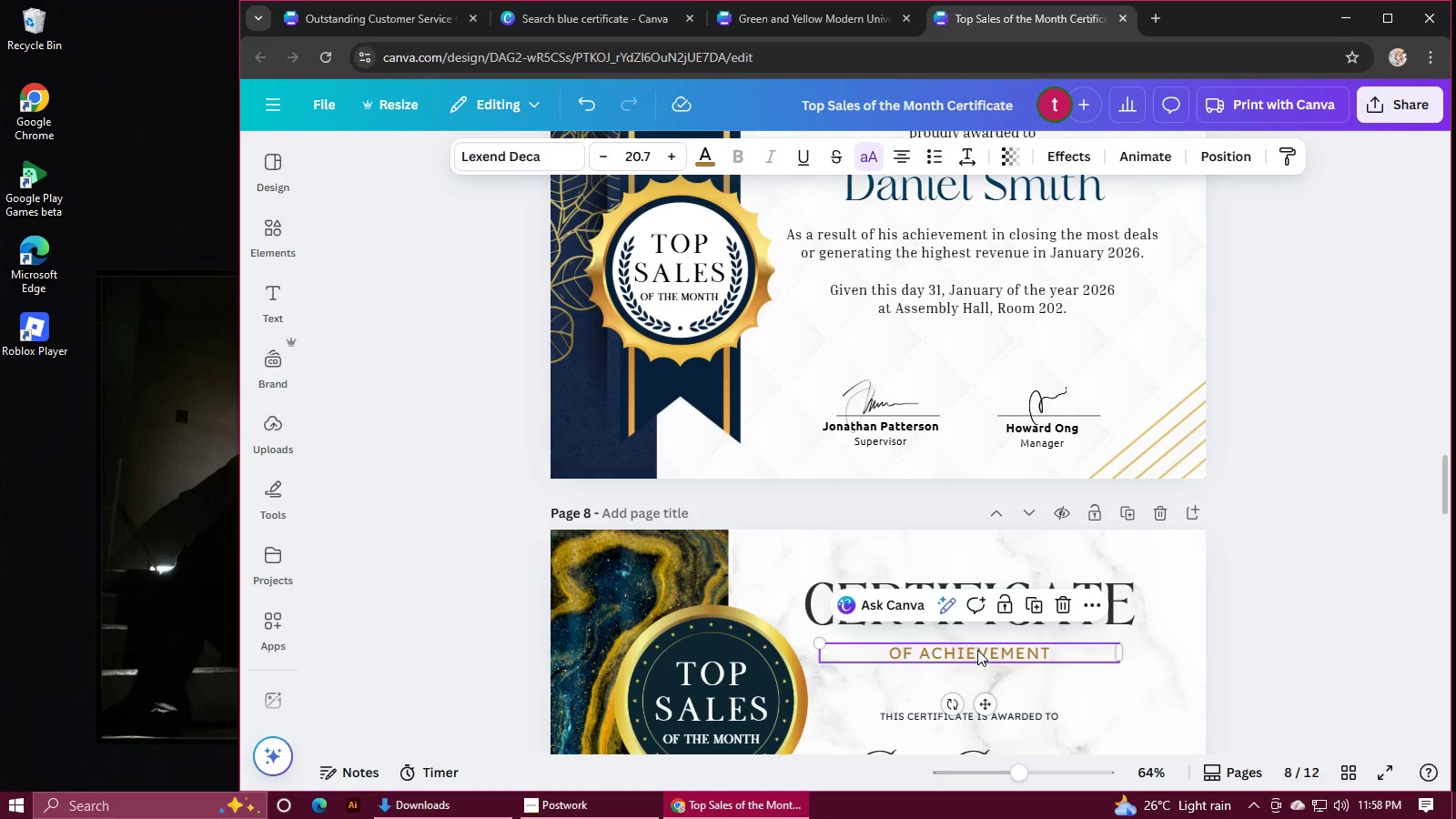 
triple_click([977, 650])
 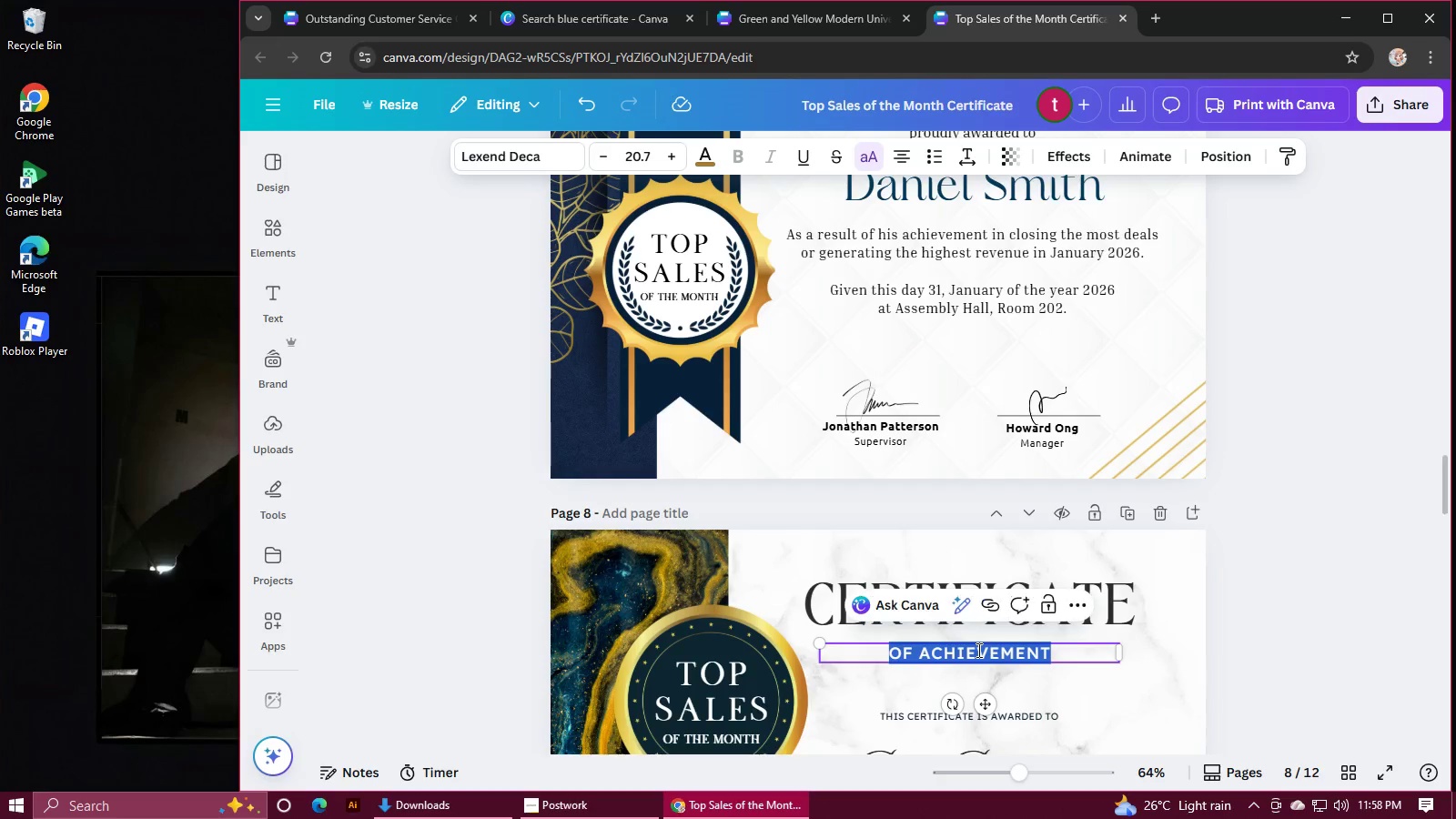 
key(Control+C)
 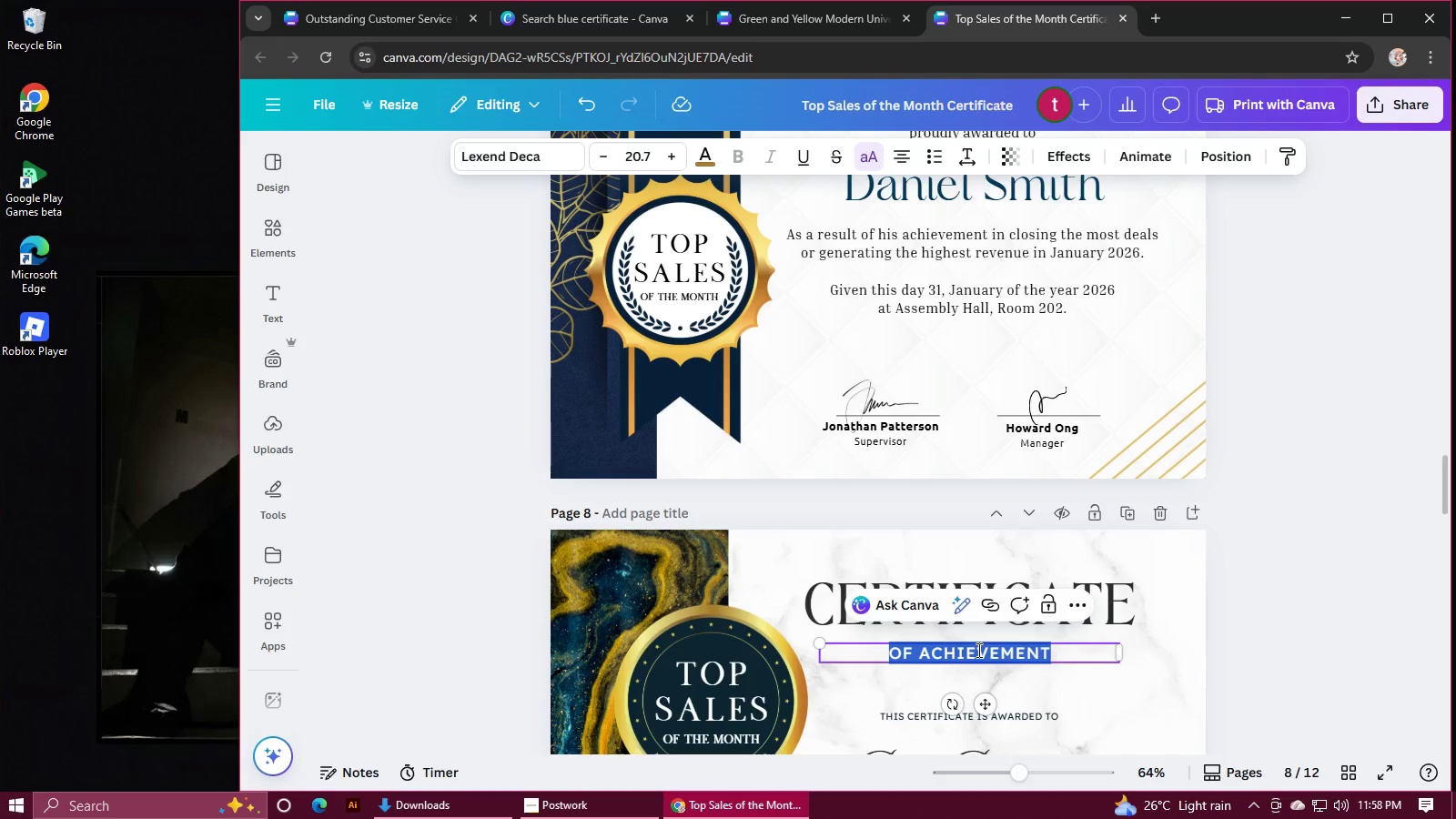 
scroll: coordinate [966, 638], scroll_direction: down, amount: 8.0
 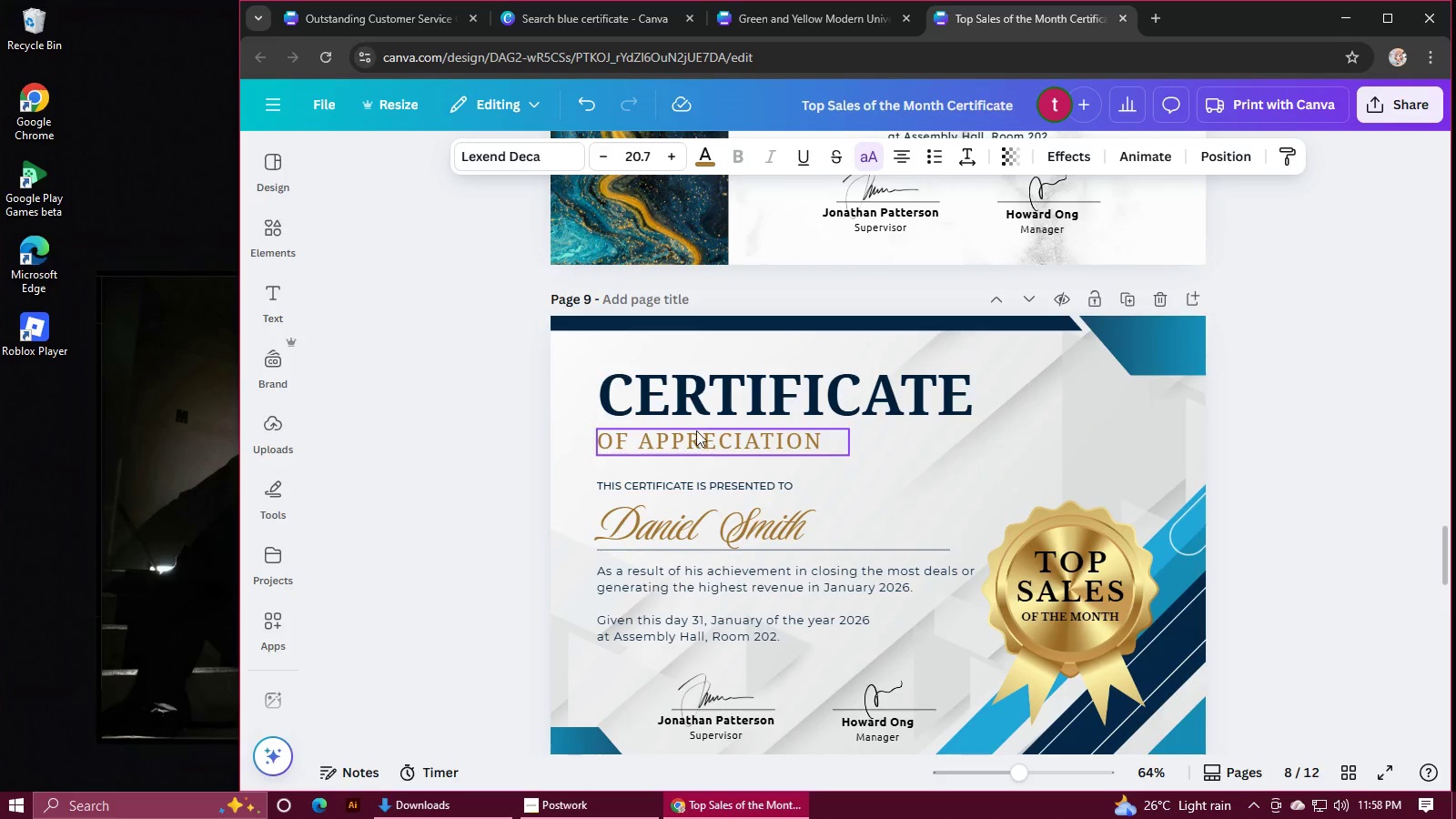 
double_click([695, 429])
 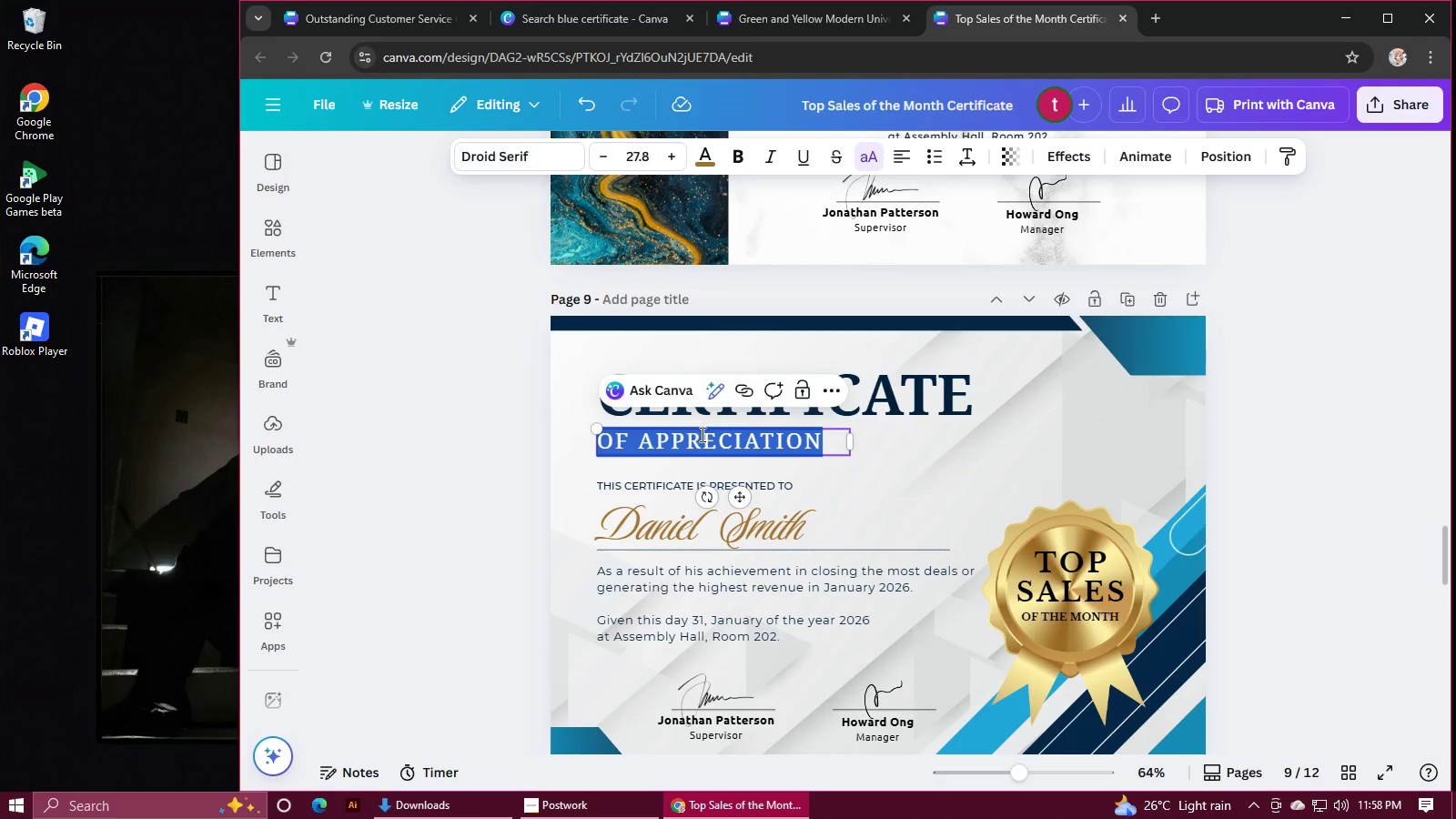 
key(Control+V)
 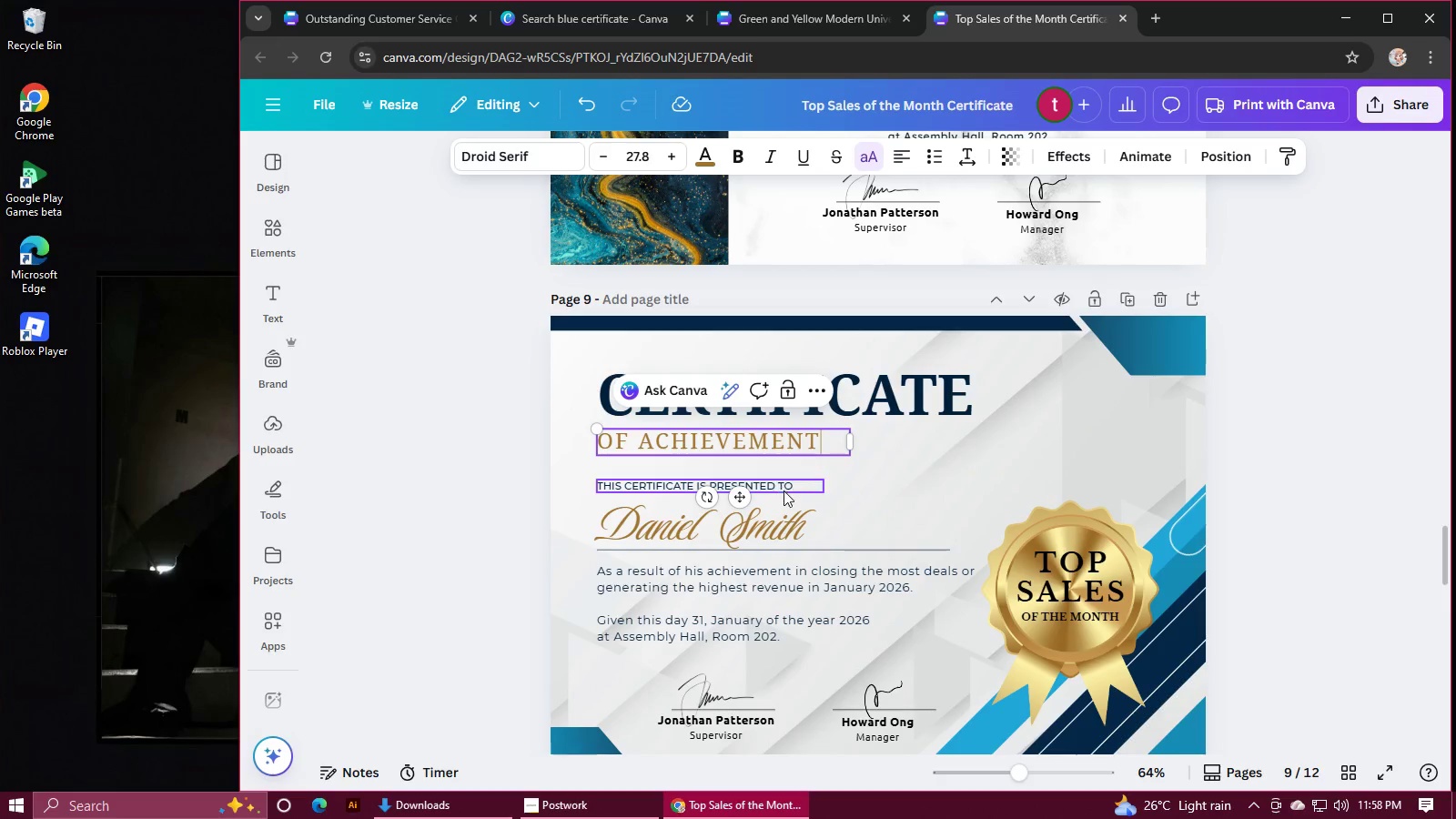 
scroll: coordinate [788, 497], scroll_direction: down, amount: 5.0
 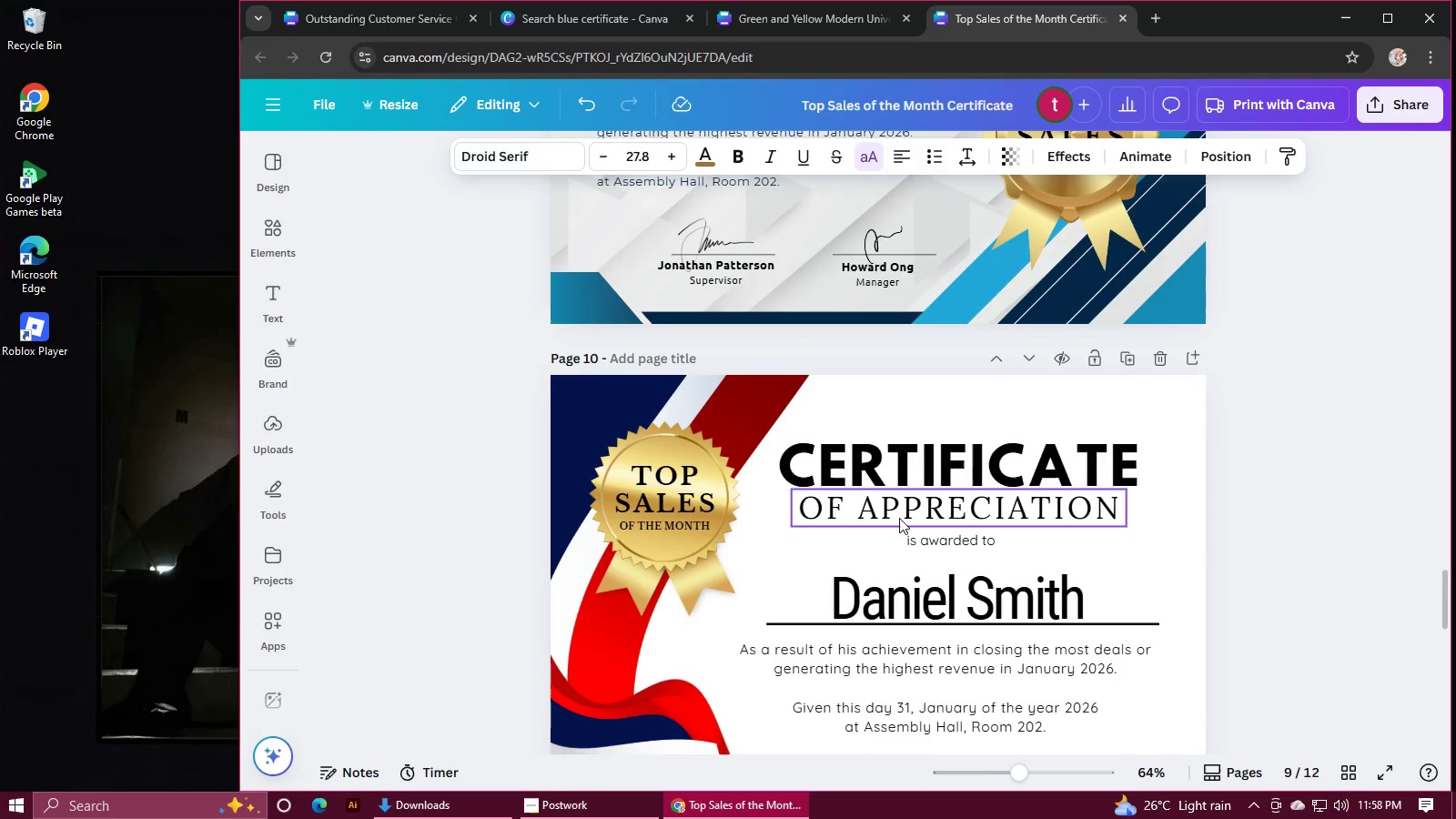 
double_click([899, 518])
 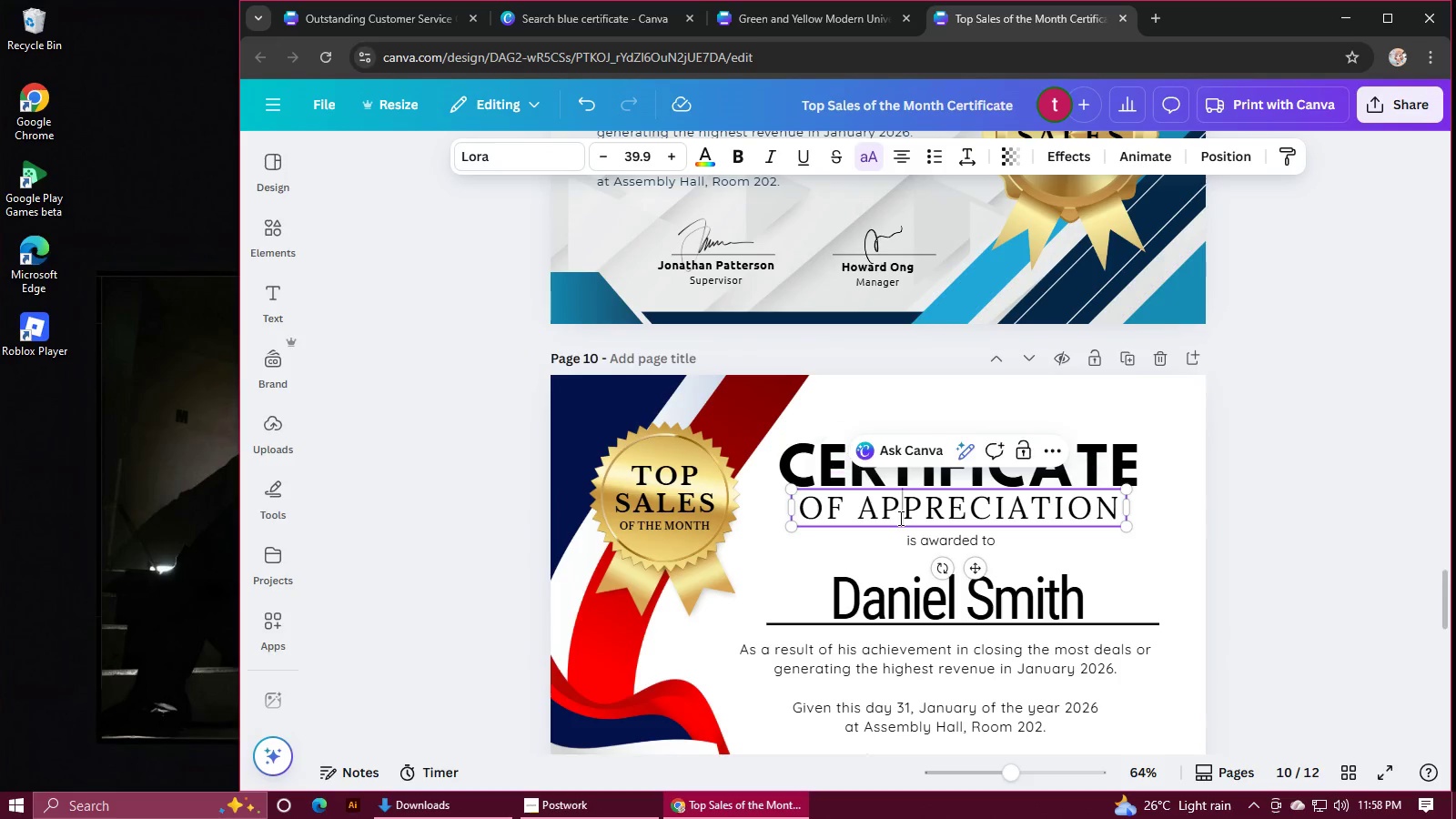 
hold_key(key=ControlLeft, duration=0.49)
 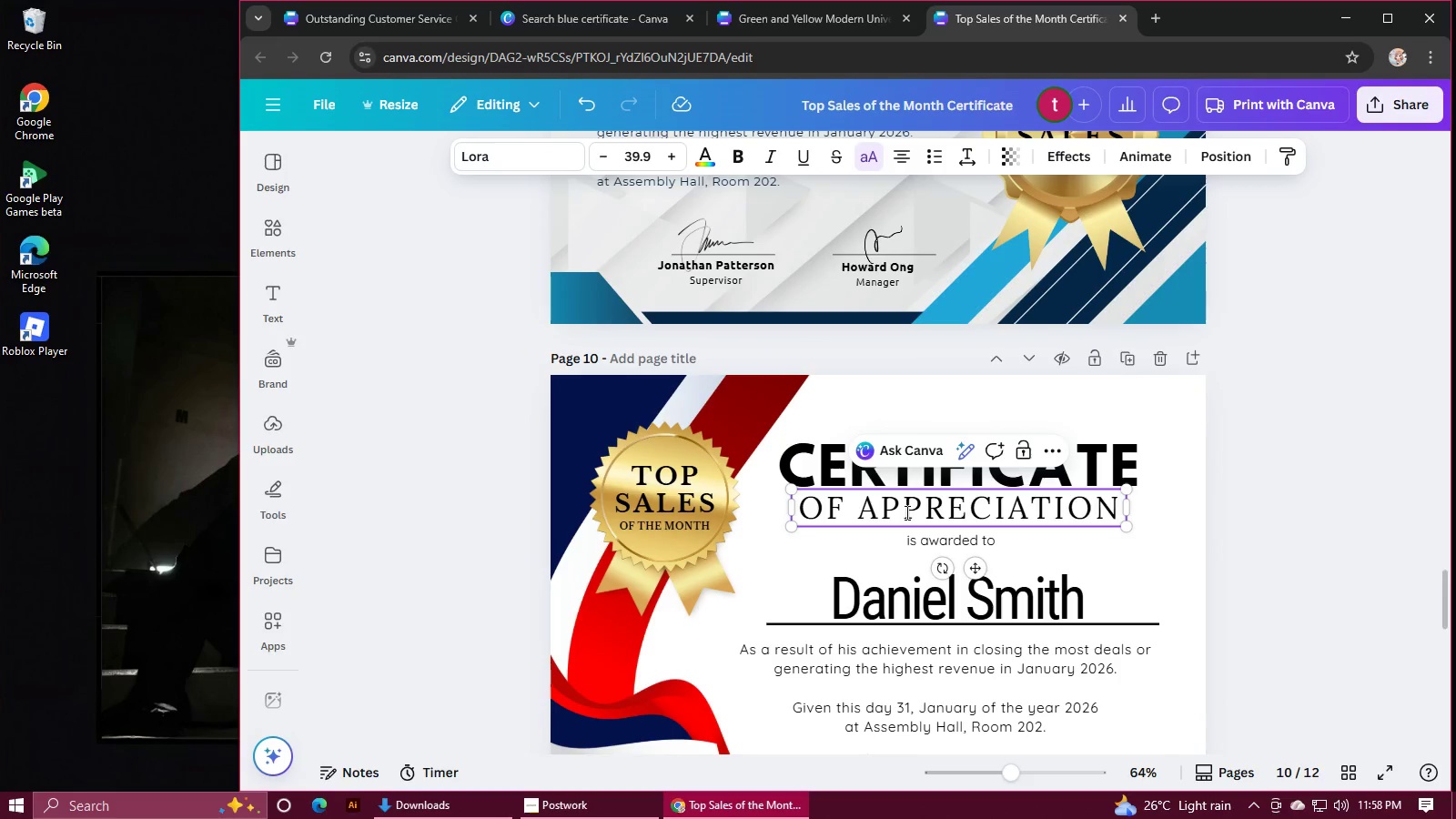 
double_click([905, 512])
 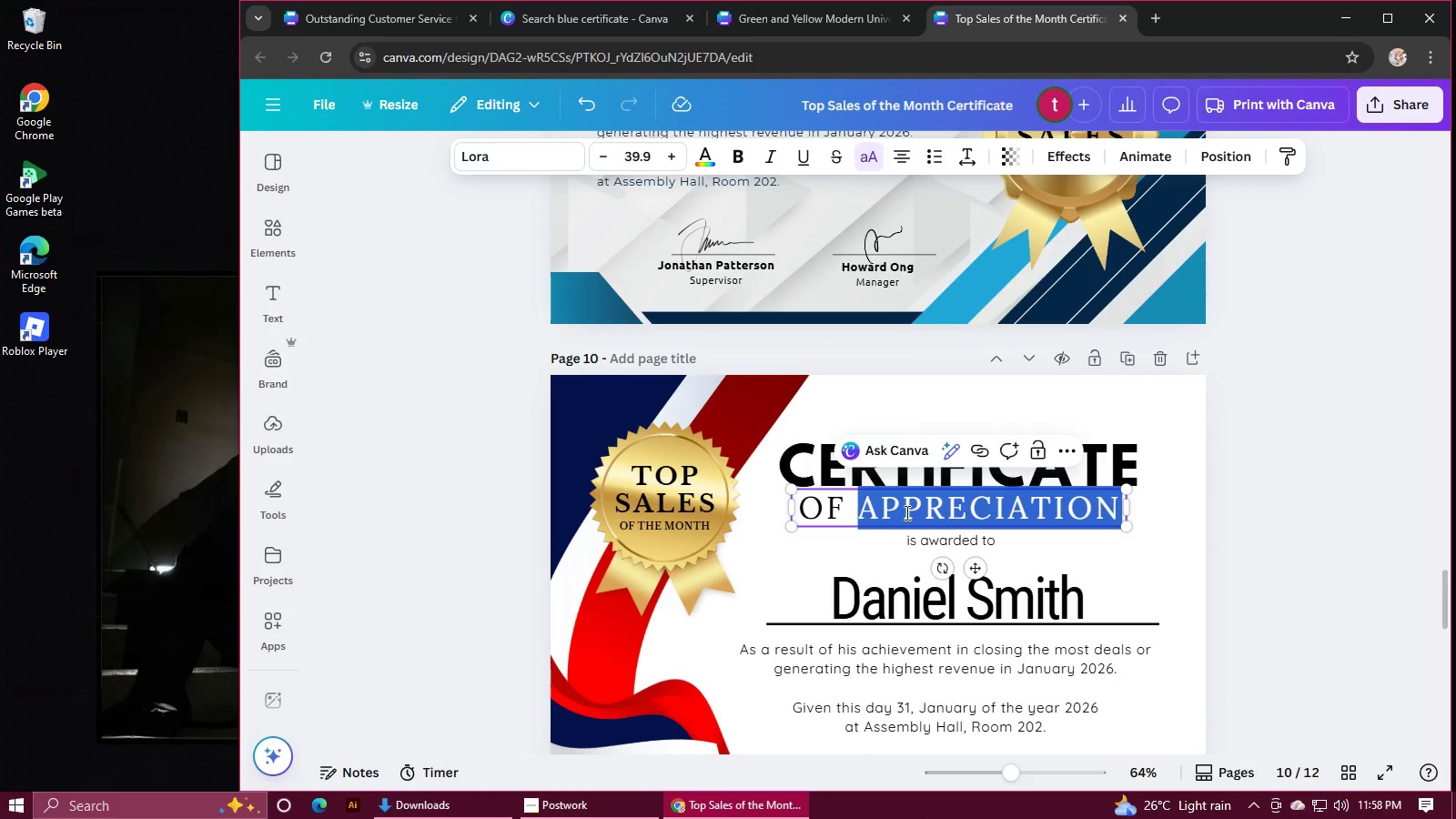 
triple_click([905, 512])
 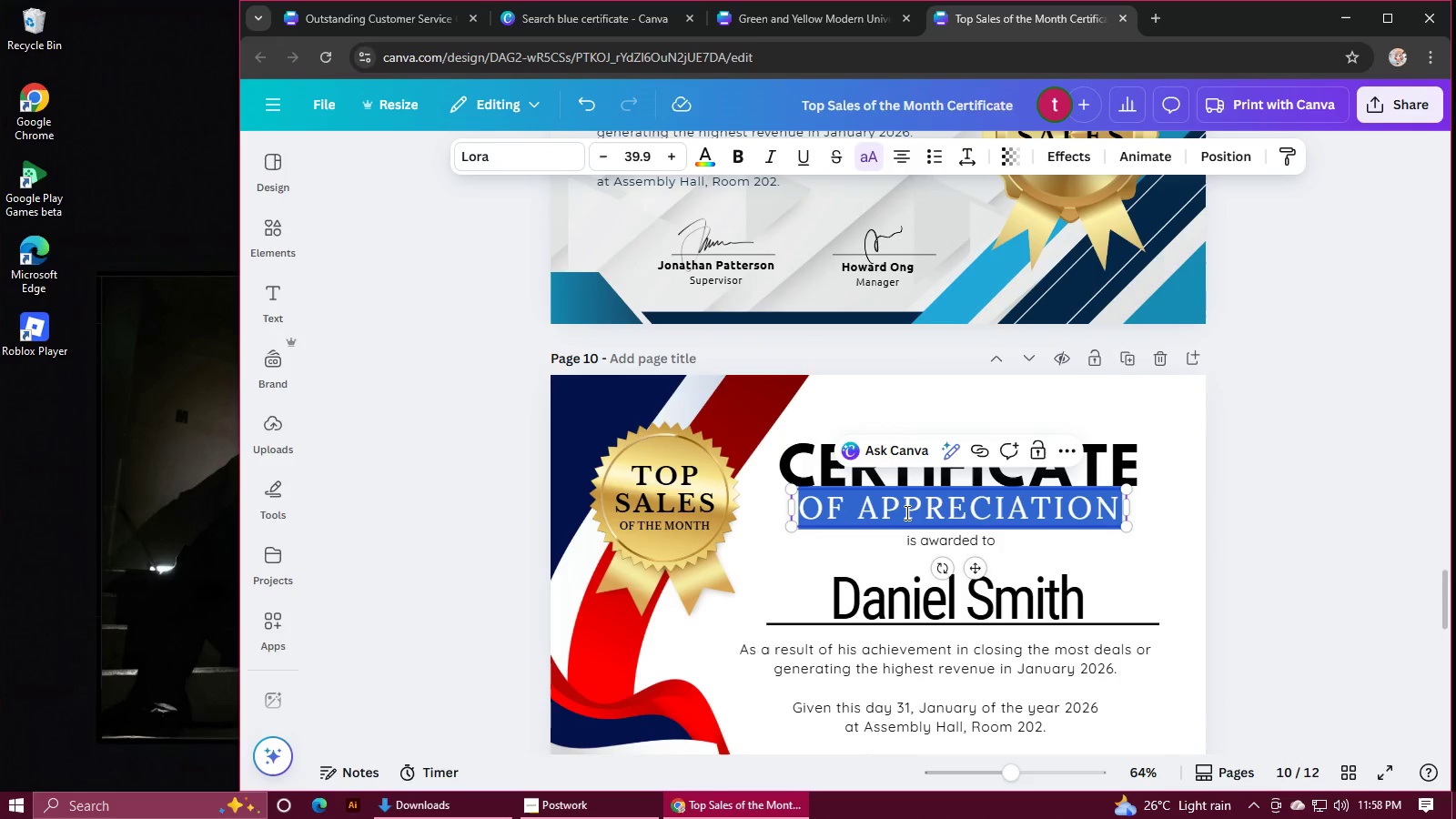 
key(Control+V)
 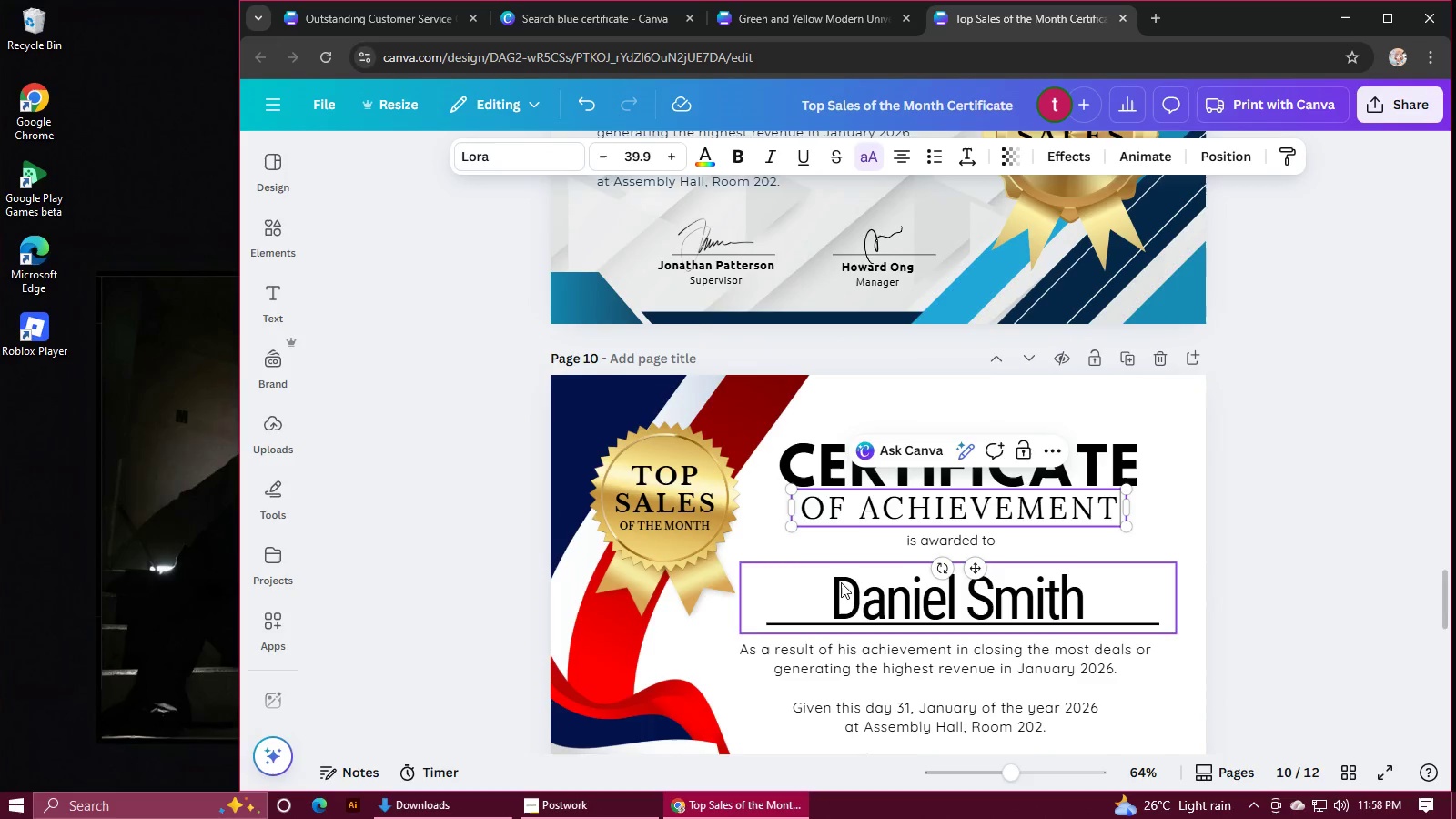 
scroll: coordinate [839, 585], scroll_direction: down, amount: 6.0
 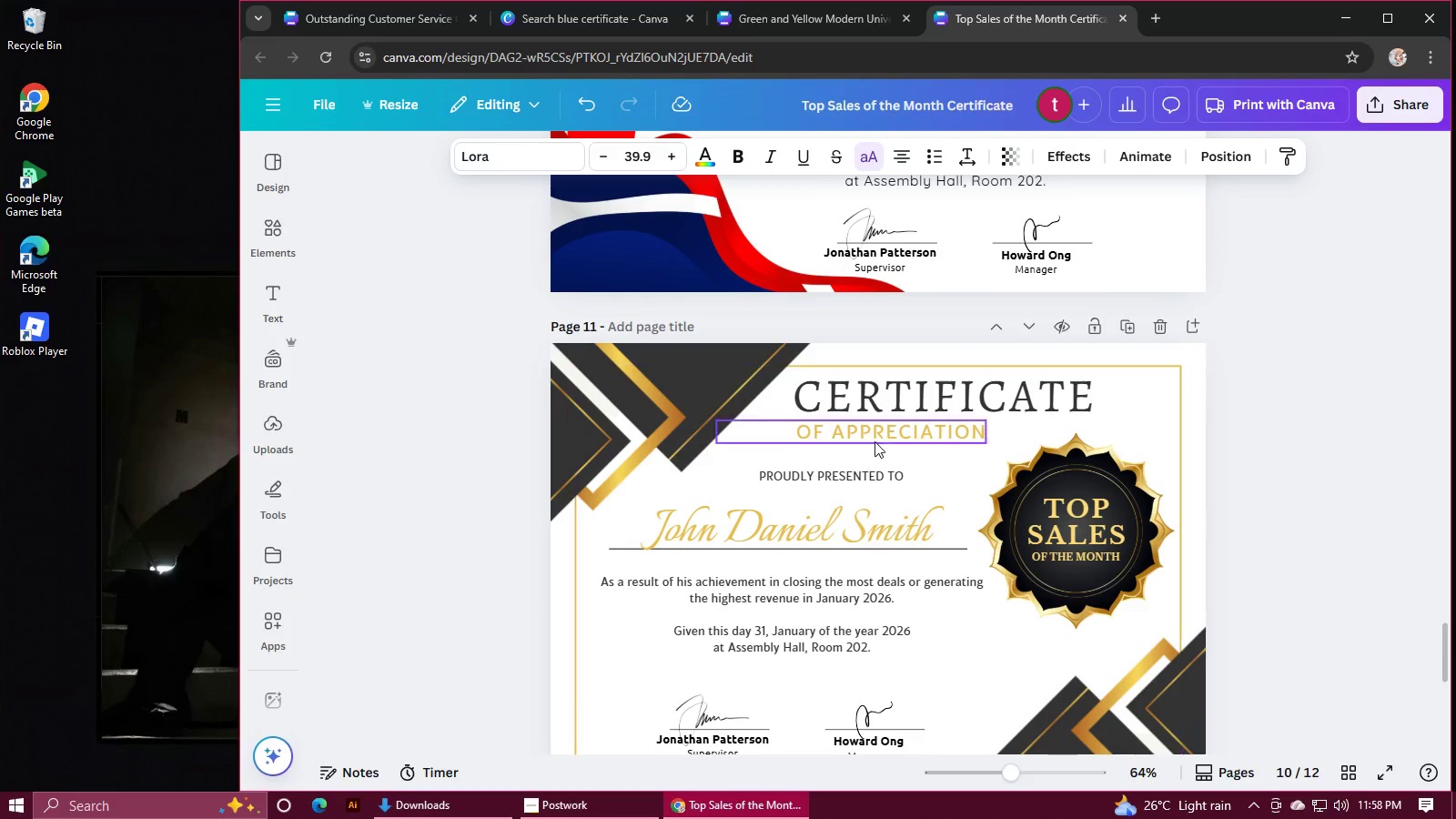 
double_click([879, 438])
 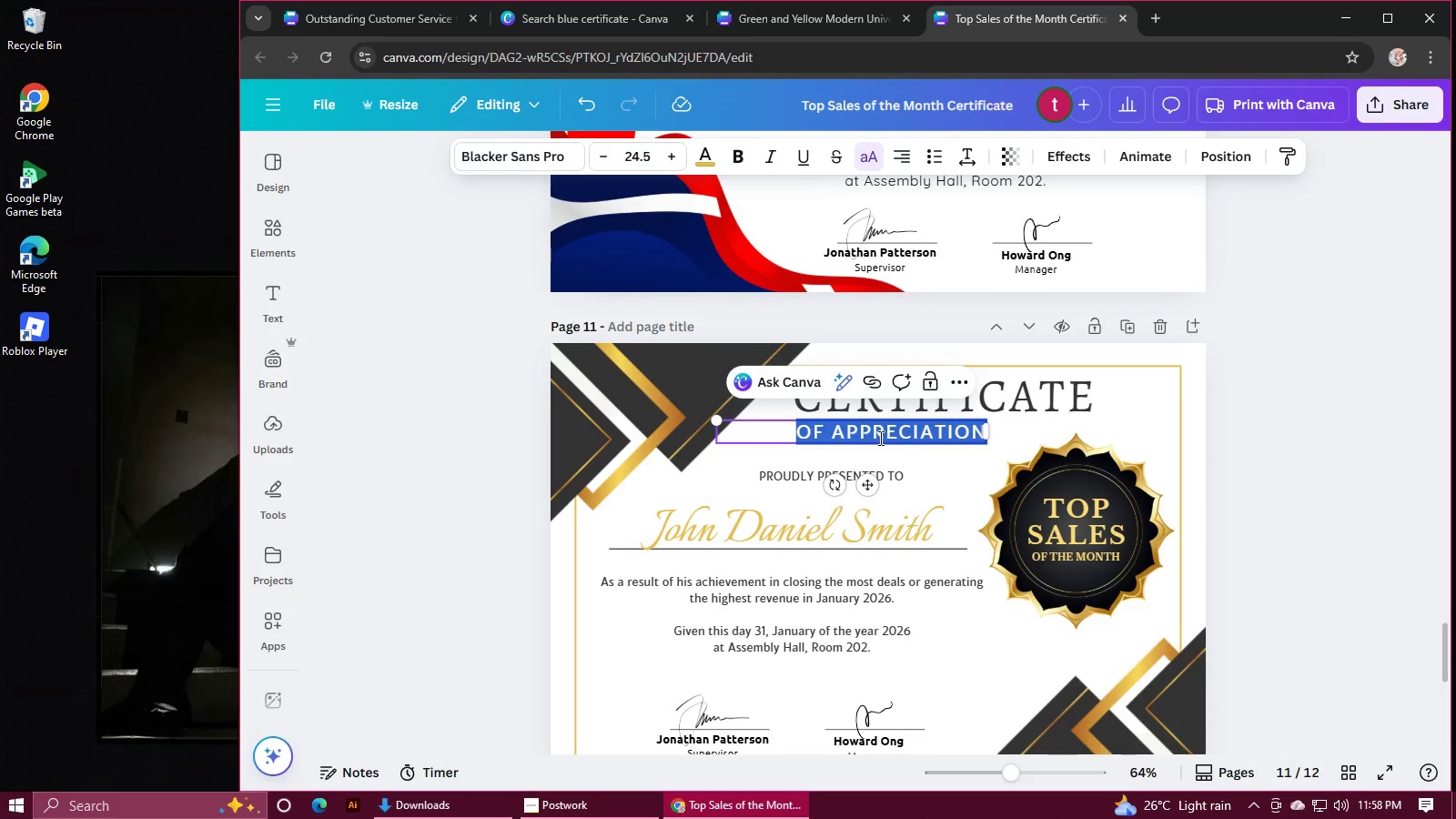 
key(Control+V)
 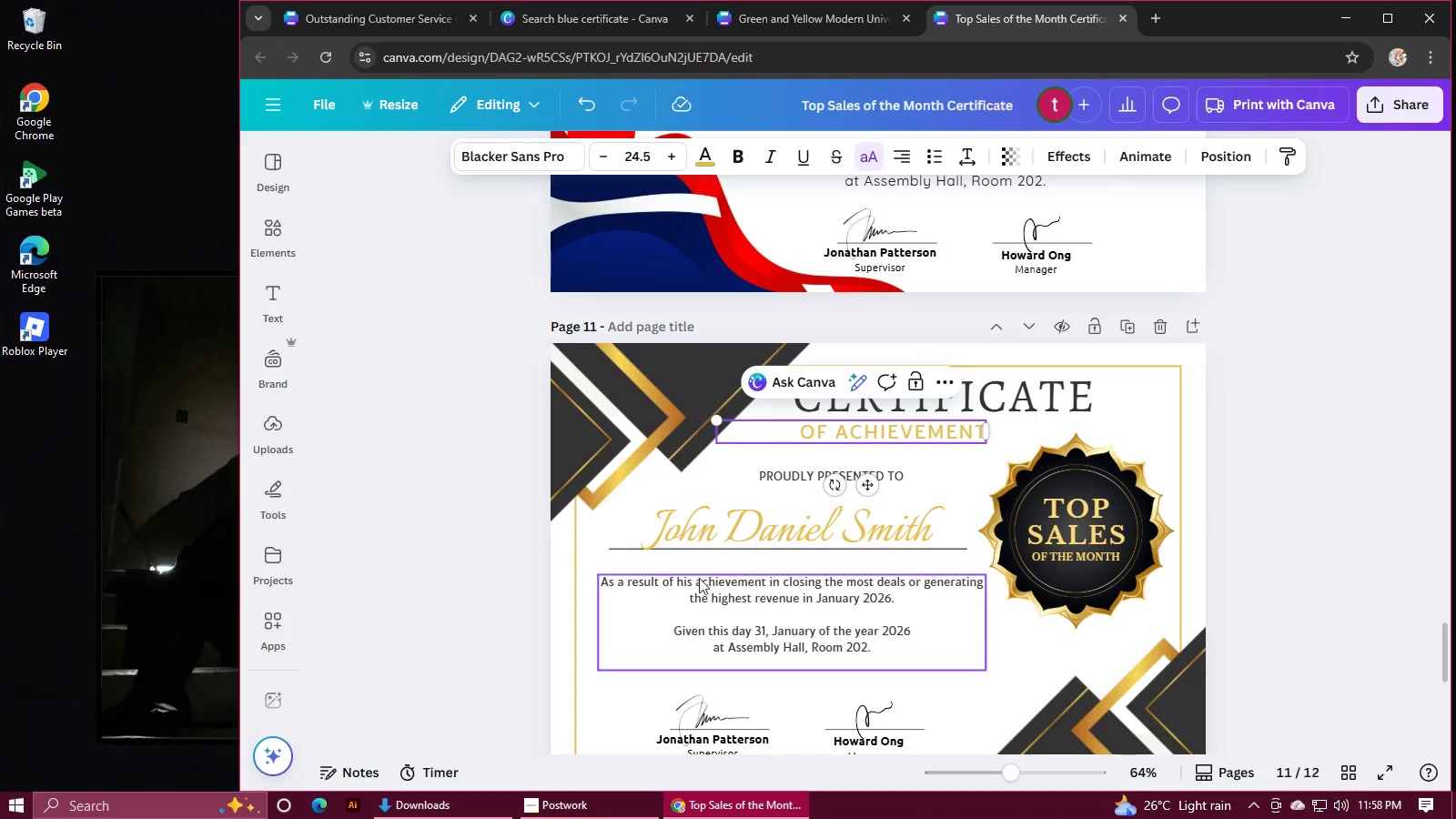 
scroll: coordinate [695, 581], scroll_direction: down, amount: 4.0
 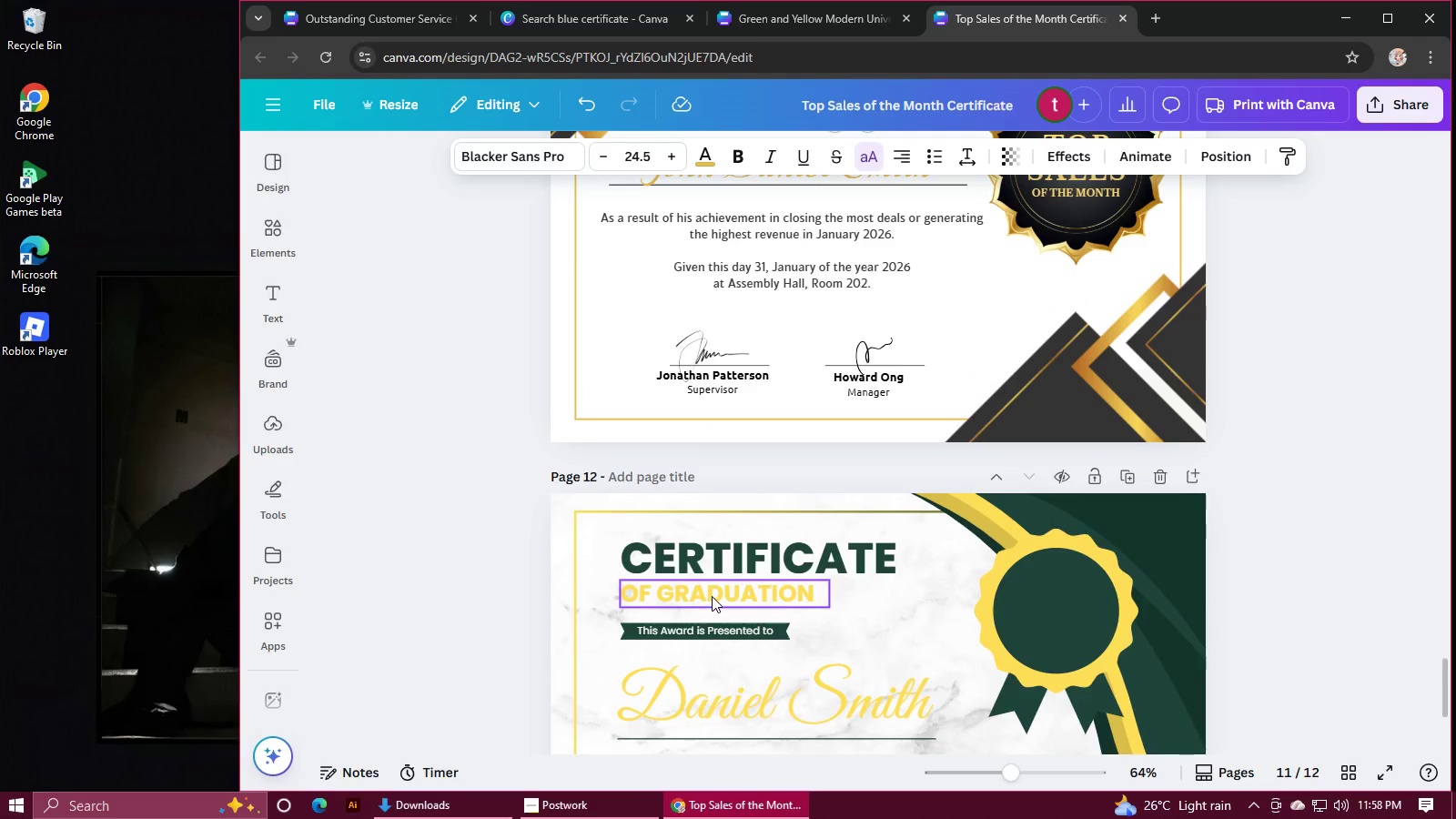 
double_click([712, 596])
 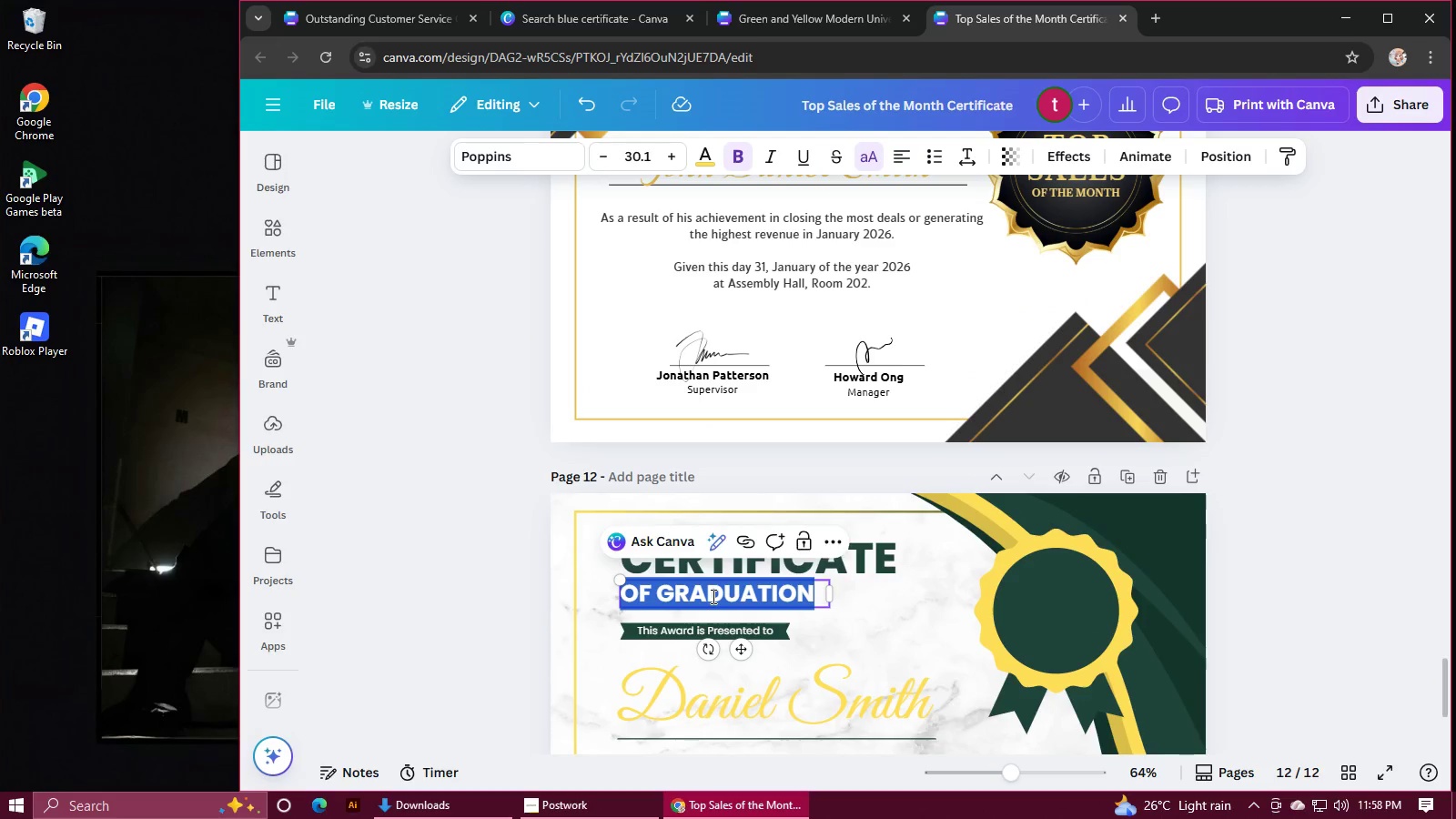 
key(Control+V)
 